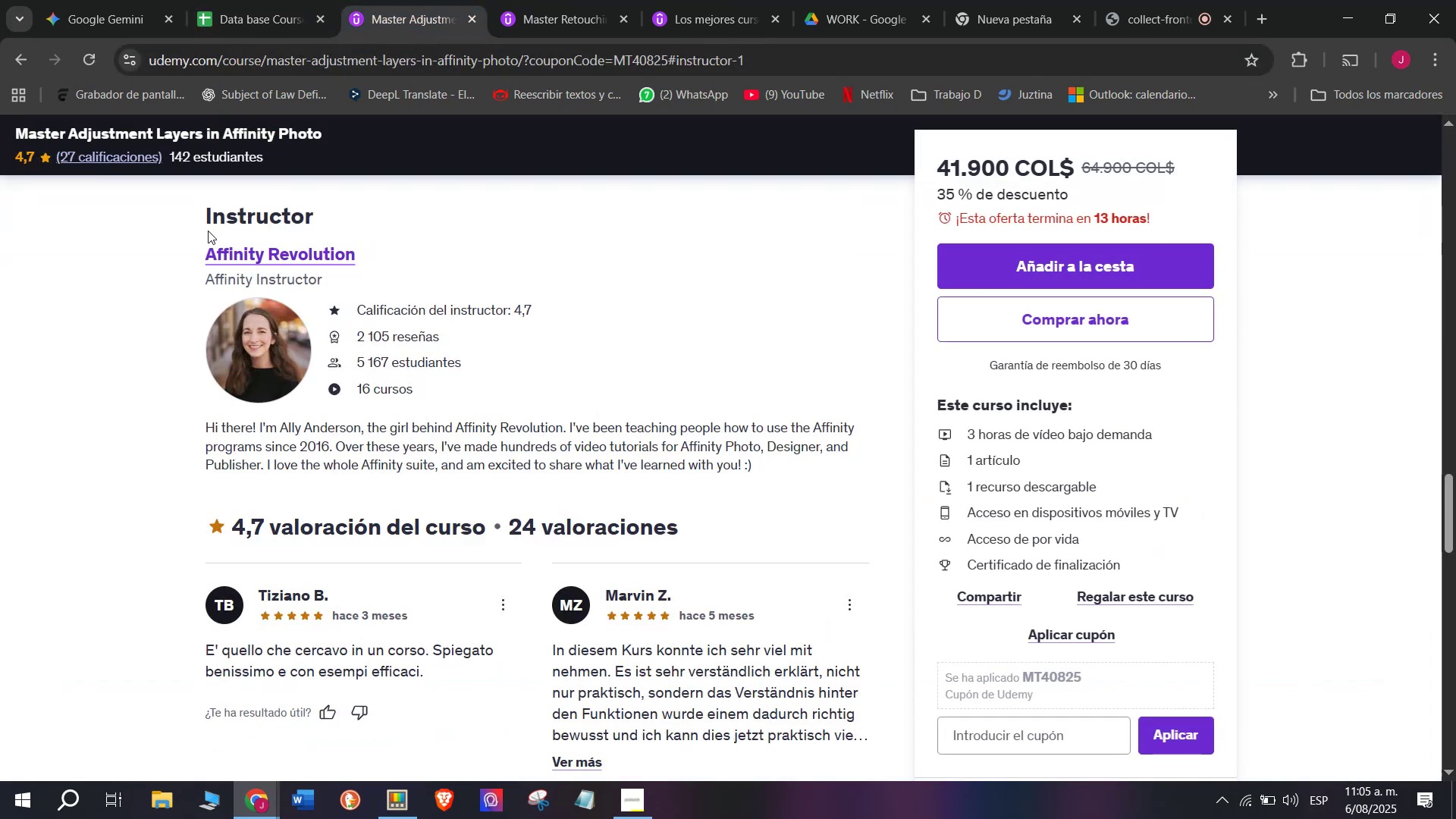 
left_click_drag(start_coordinate=[186, 249], to_coordinate=[376, 234])
 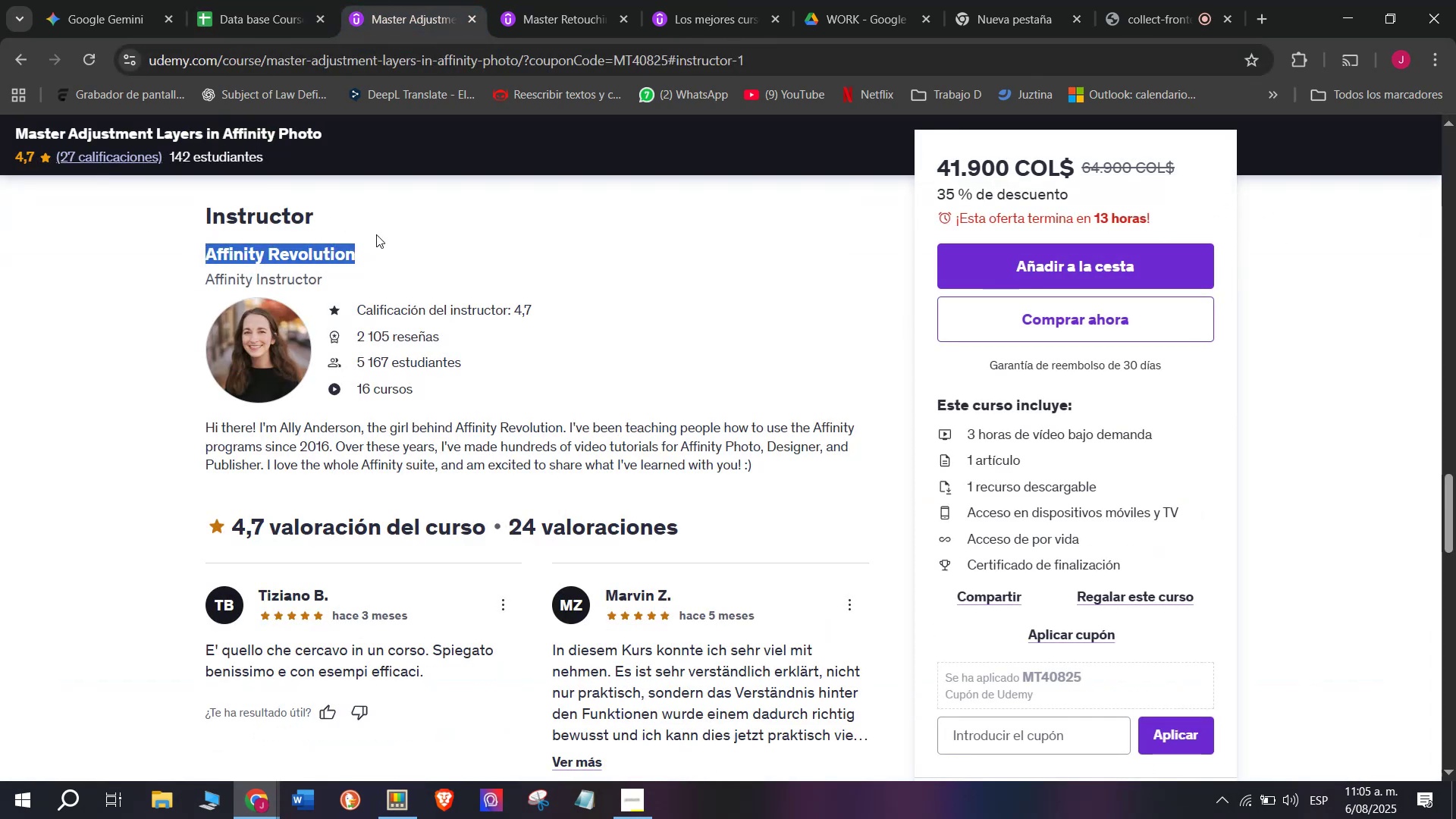 
key(Break)
 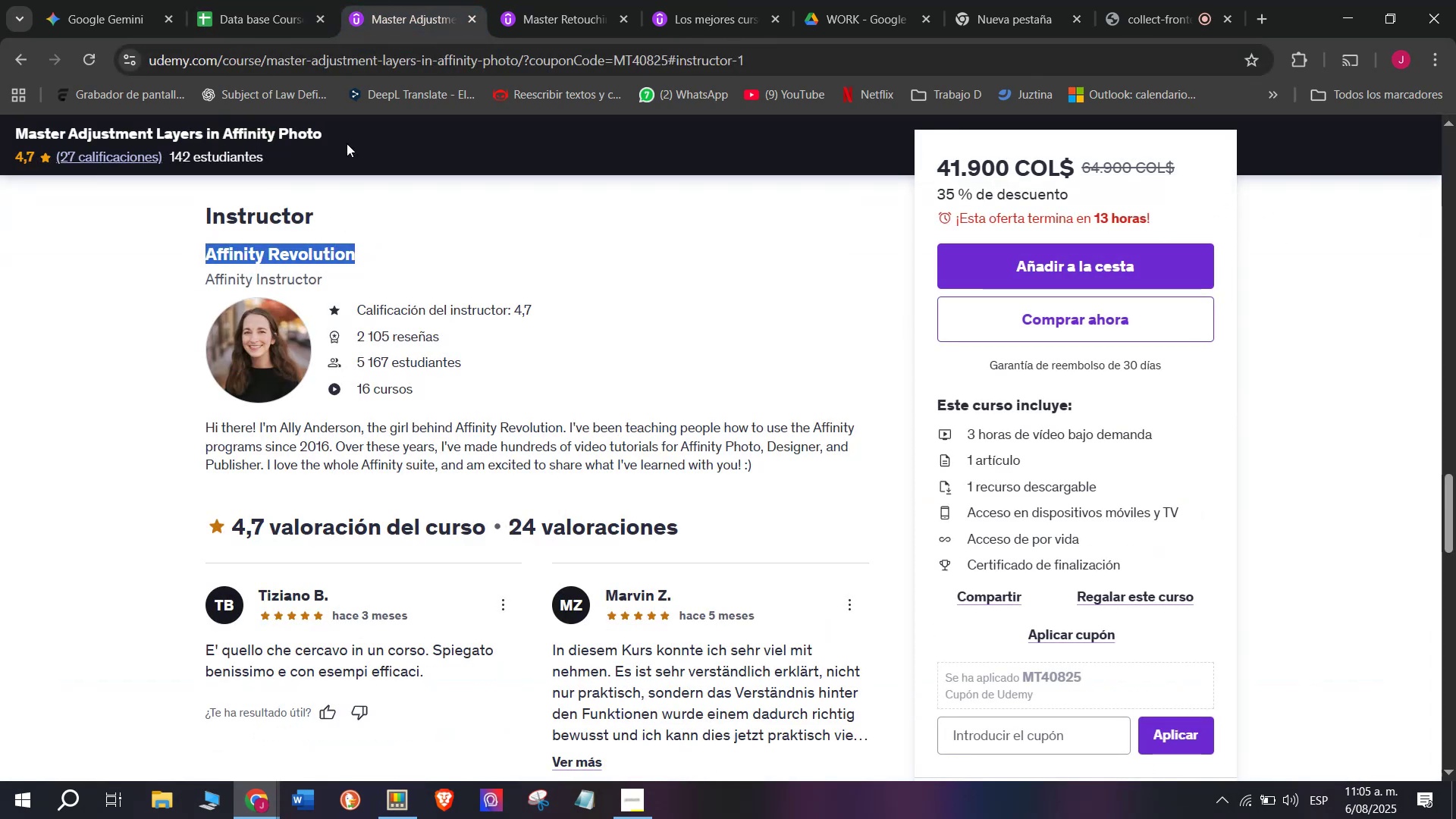 
key(Control+ControlLeft)
 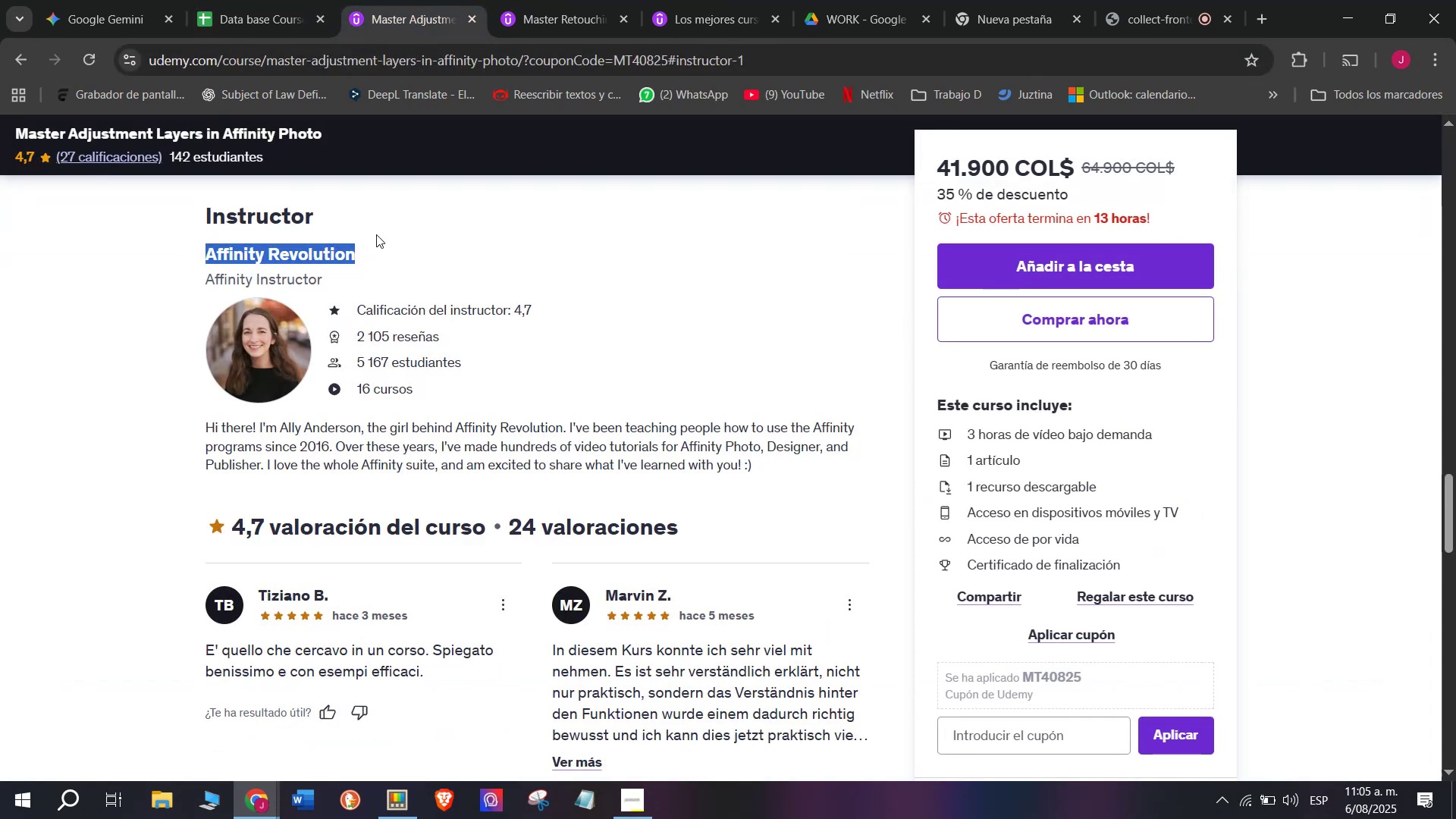 
key(Control+C)
 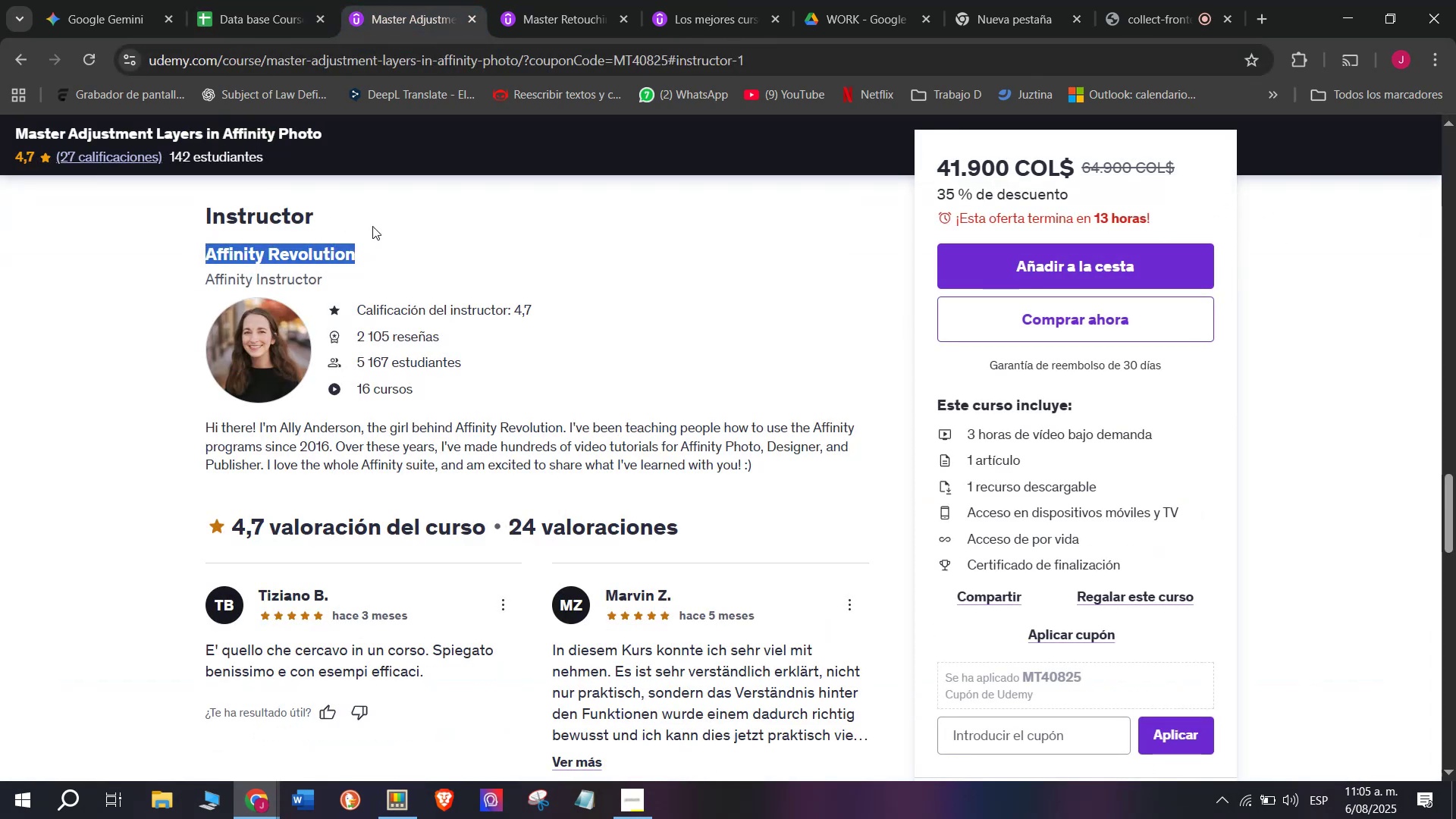 
key(Break)
 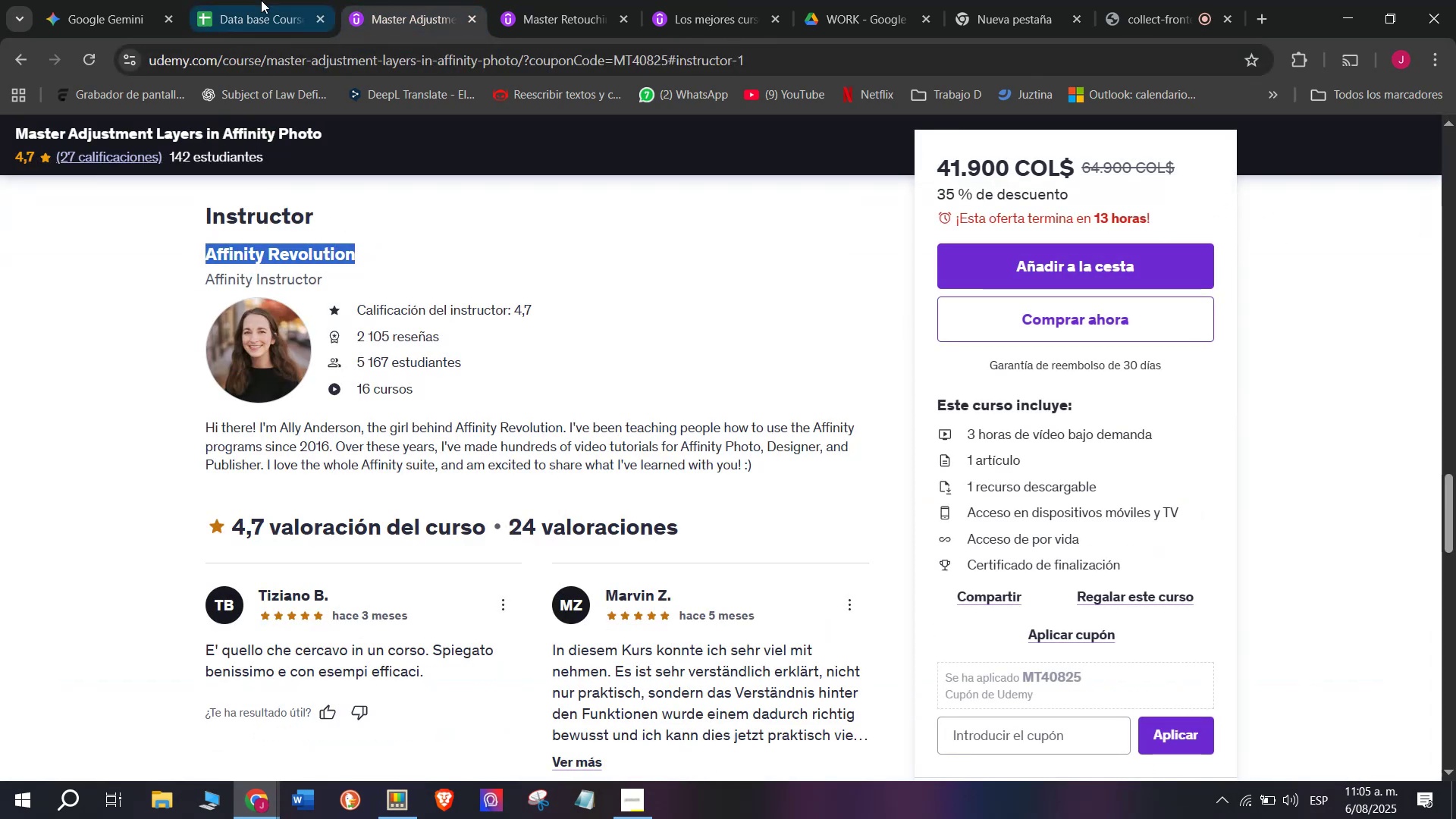 
key(Control+ControlLeft)
 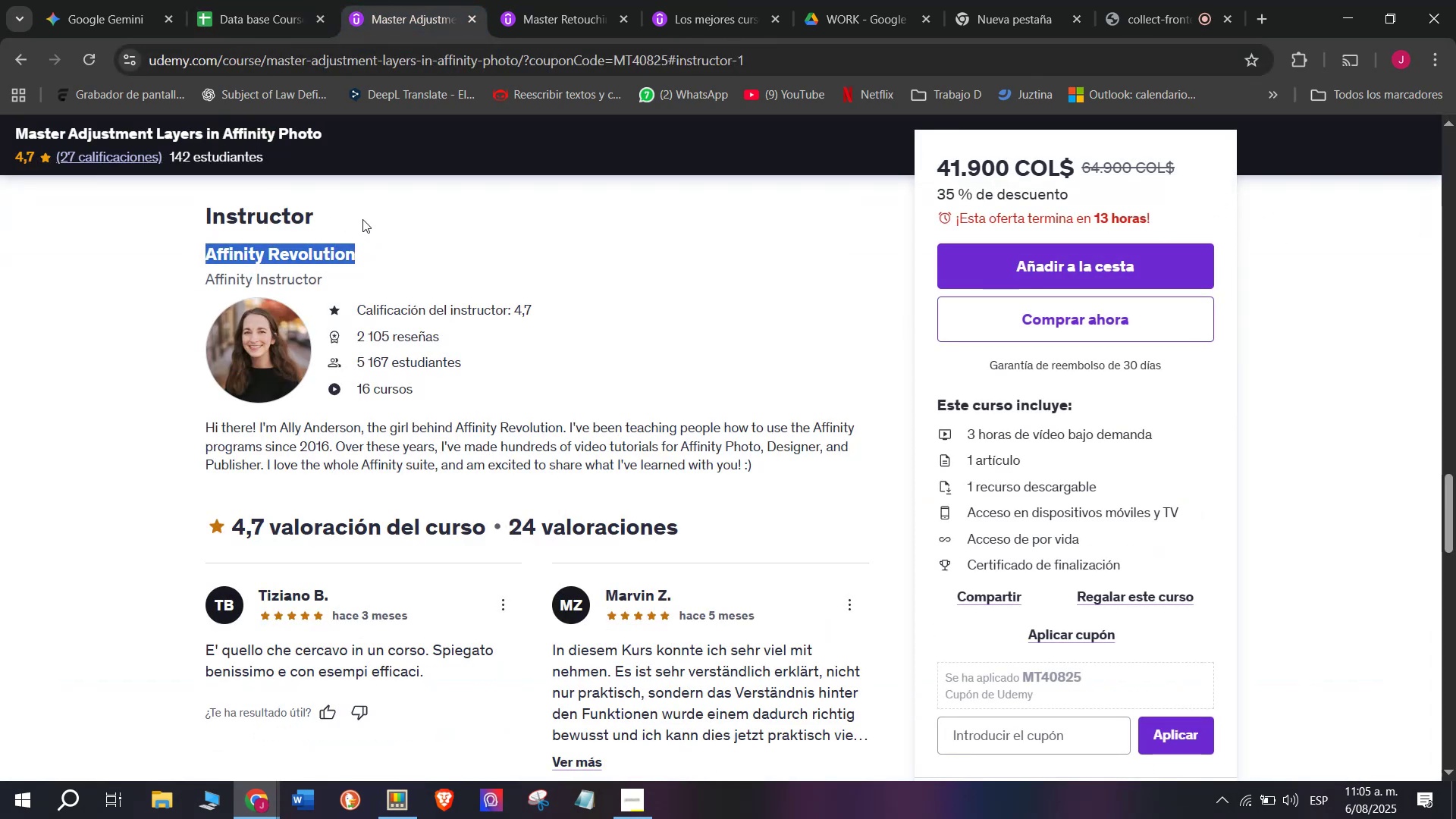 
key(Control+C)
 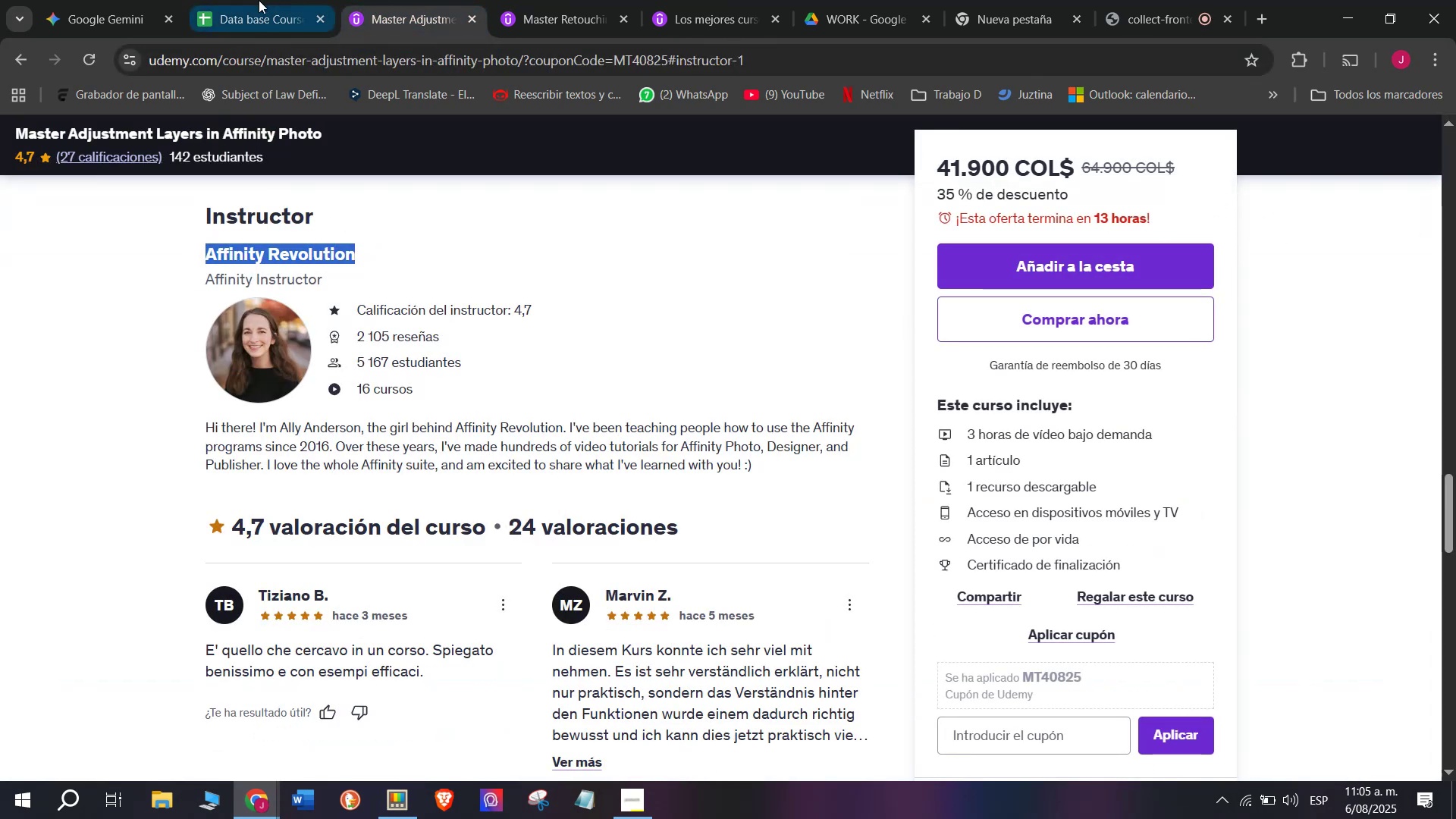 
left_click([257, 0])
 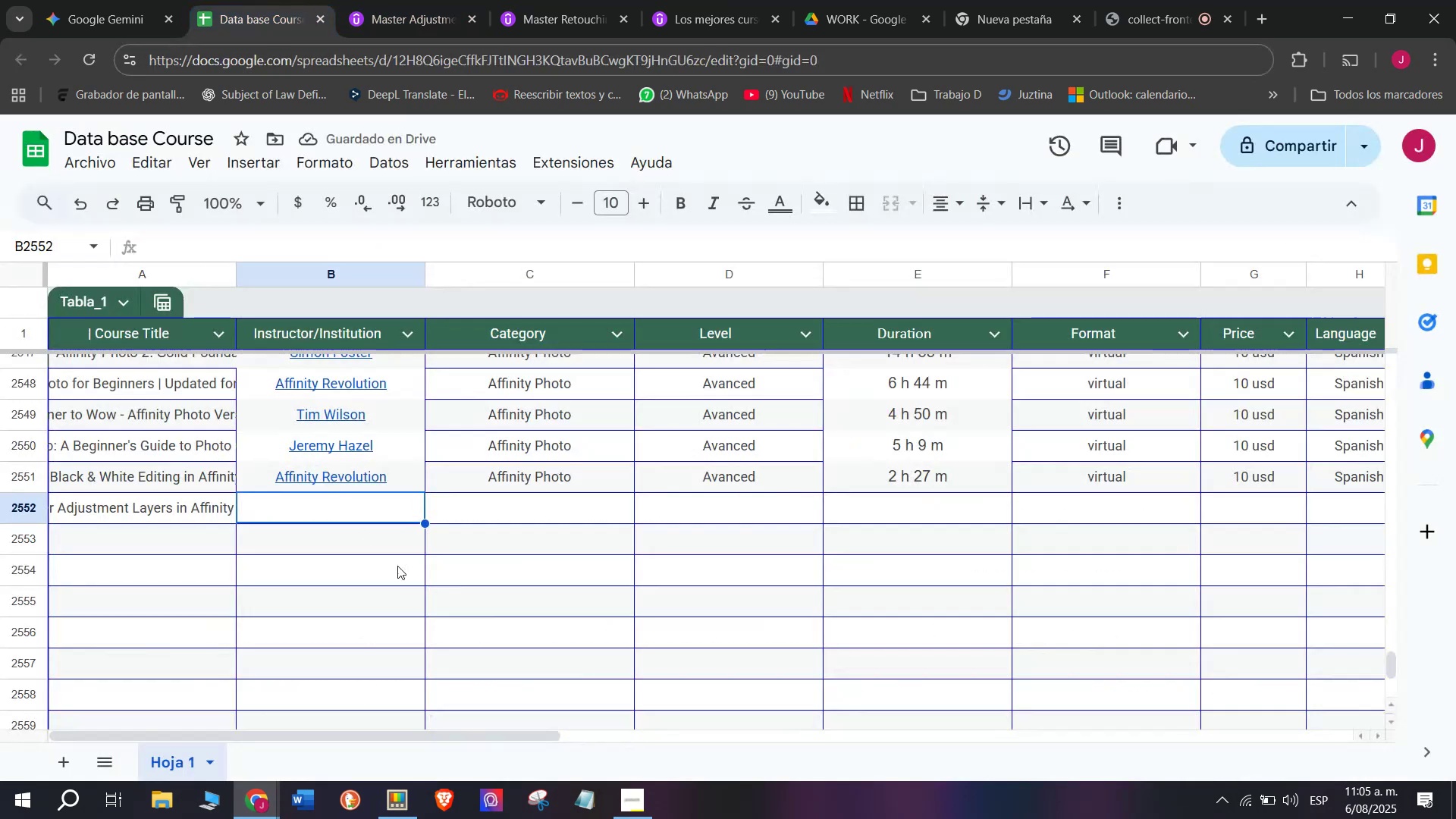 
key(Z)
 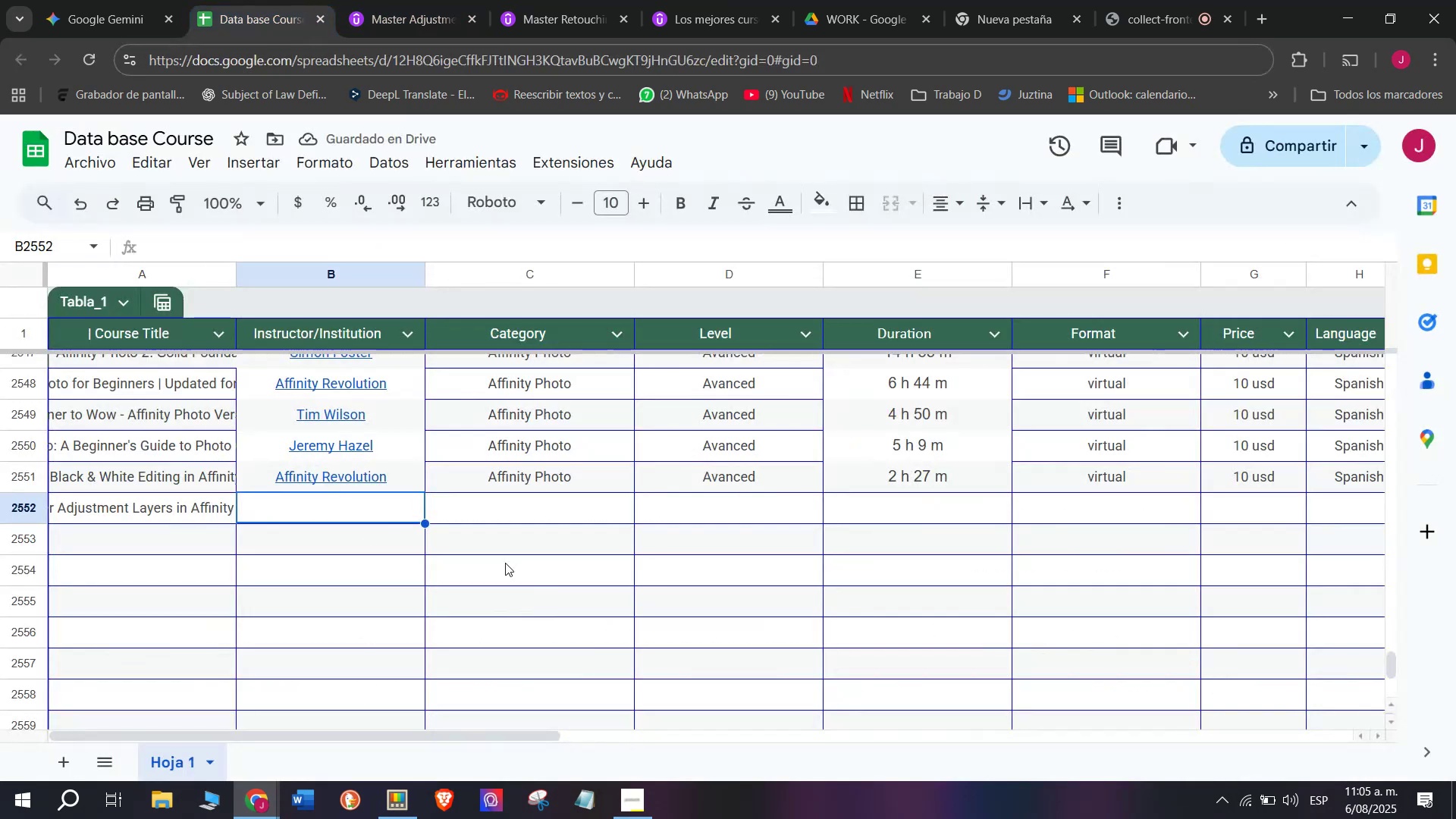 
key(Control+ControlLeft)
 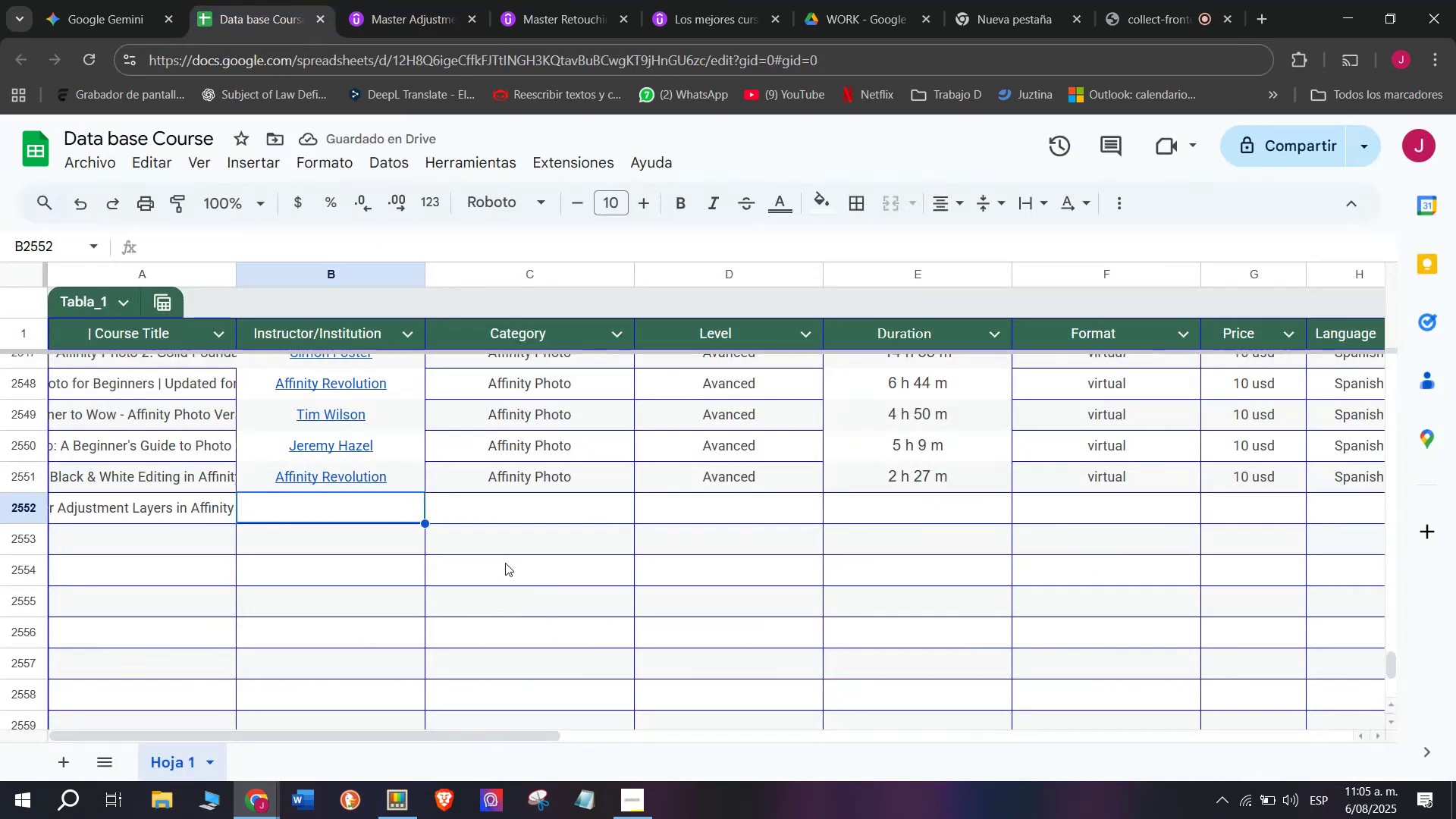 
key(Control+V)
 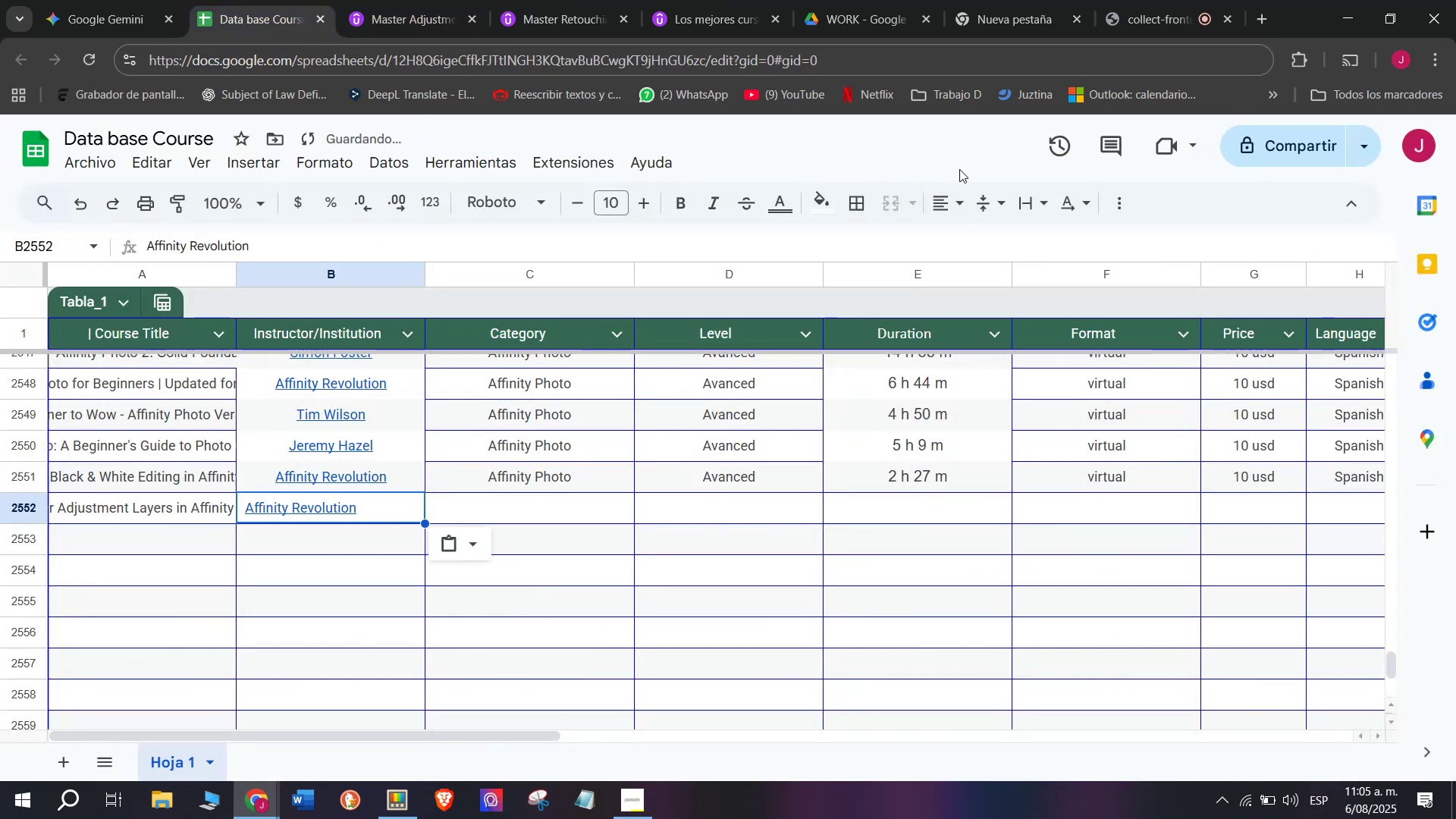 
left_click([942, 201])
 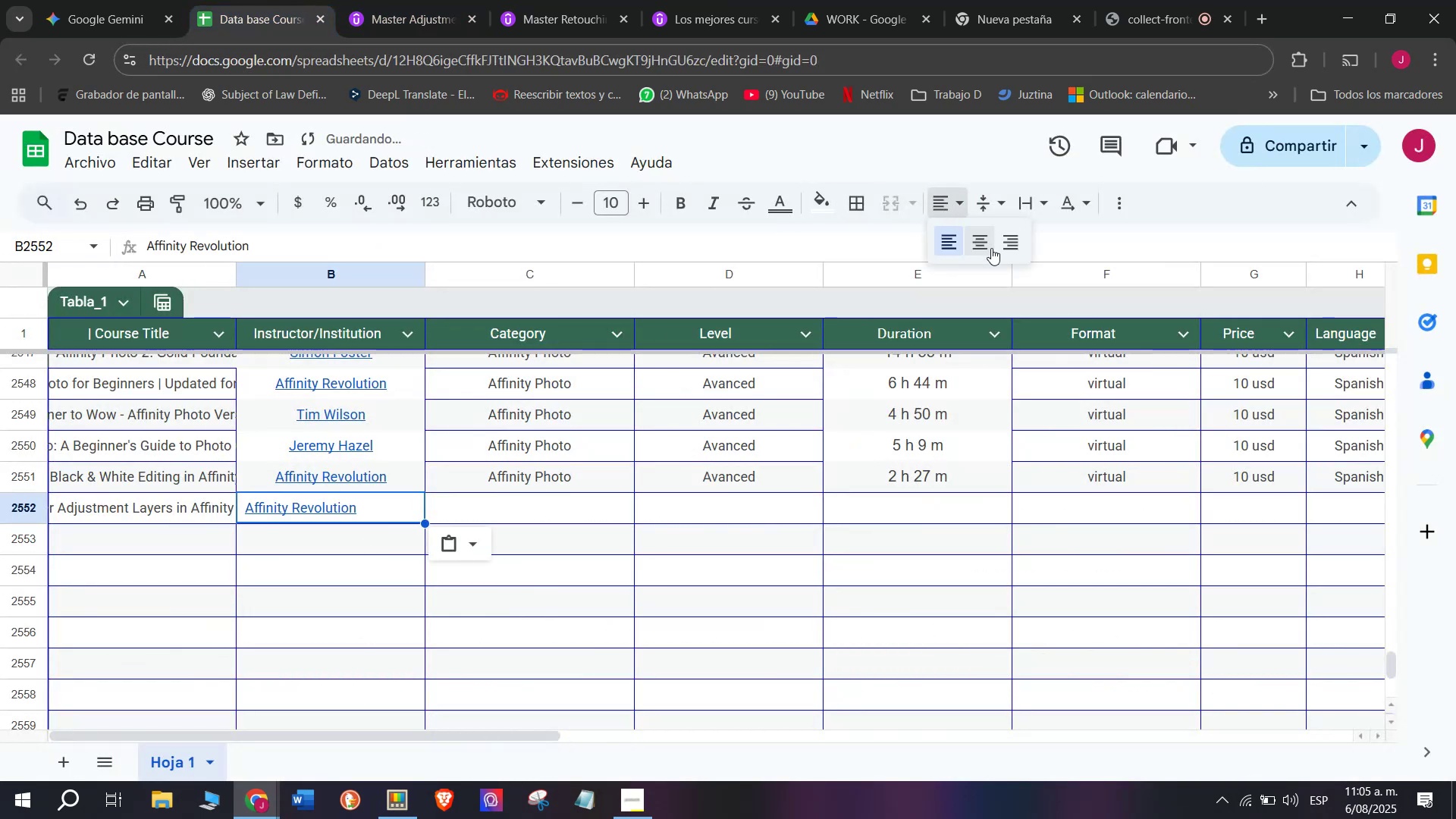 
left_click([991, 248])
 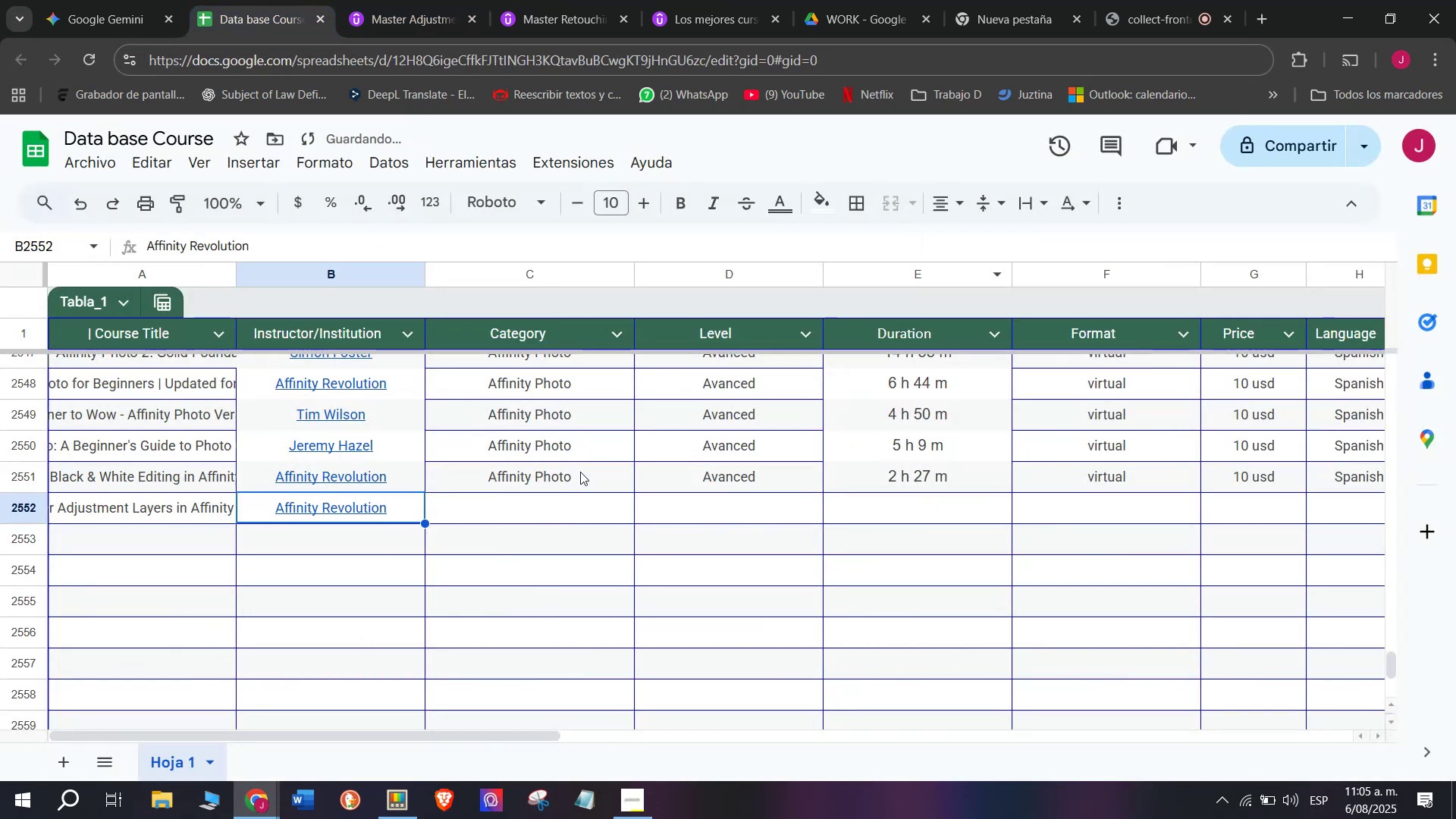 
key(Break)
 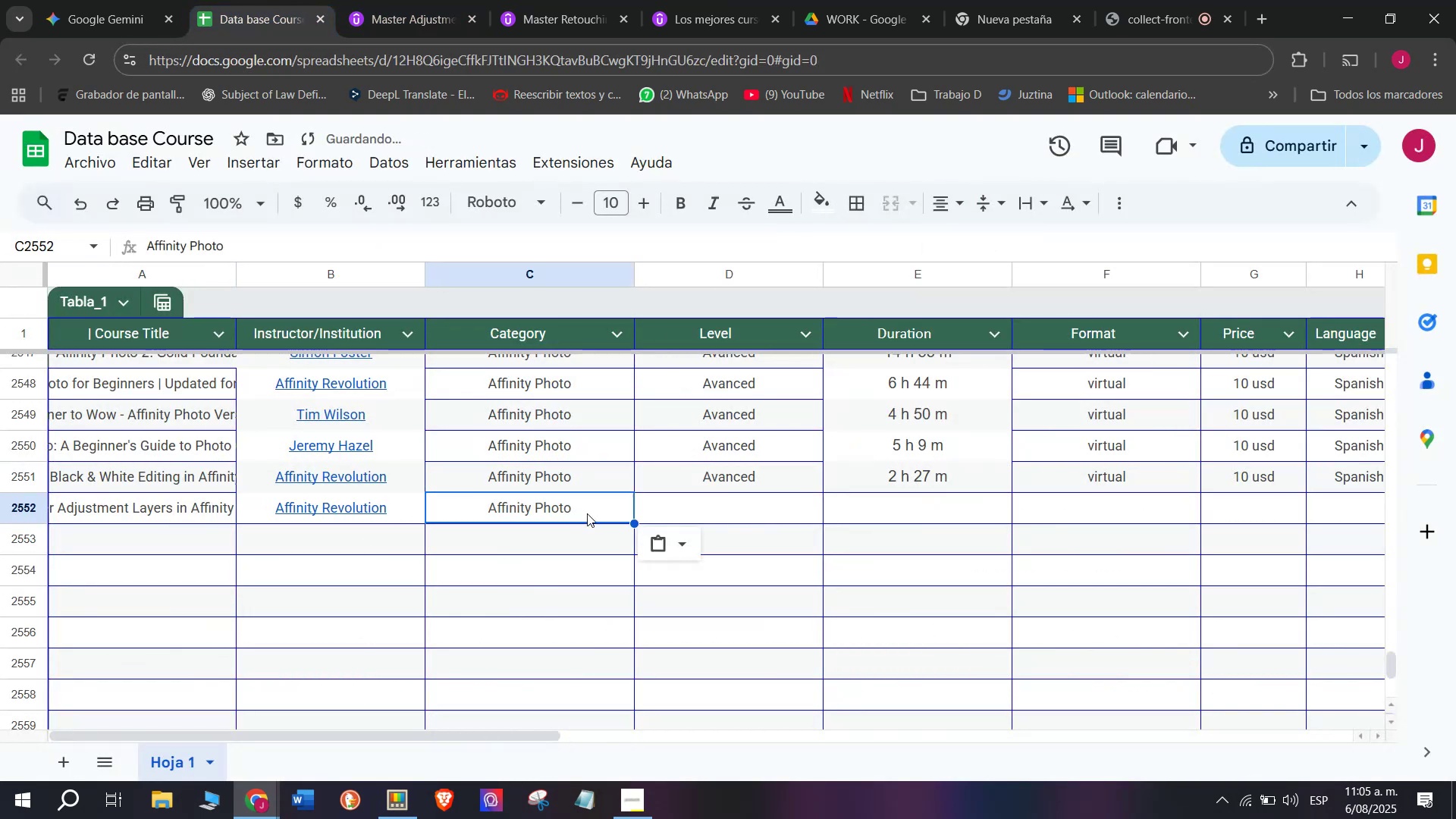 
key(Control+ControlLeft)
 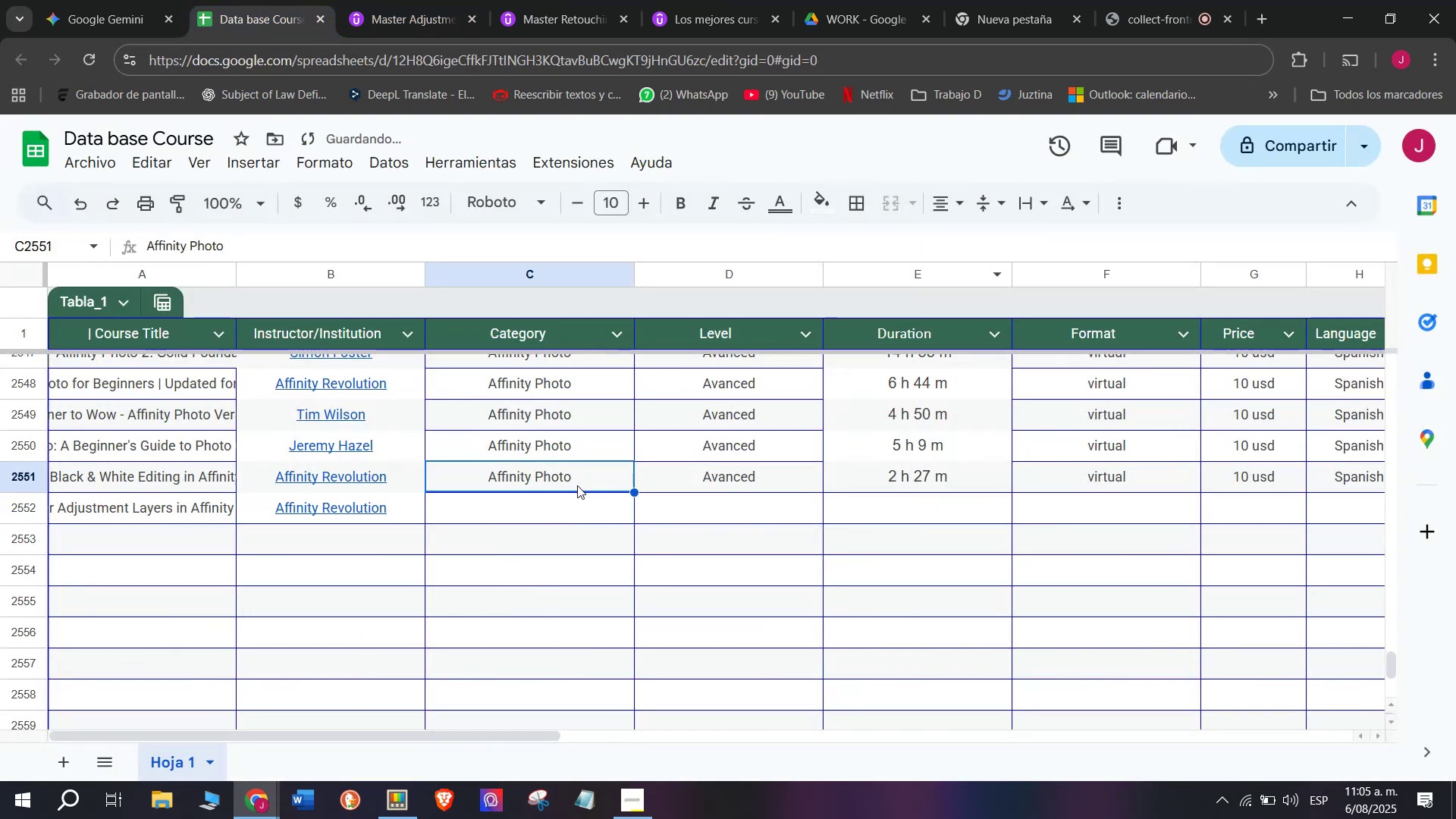 
key(Control+C)
 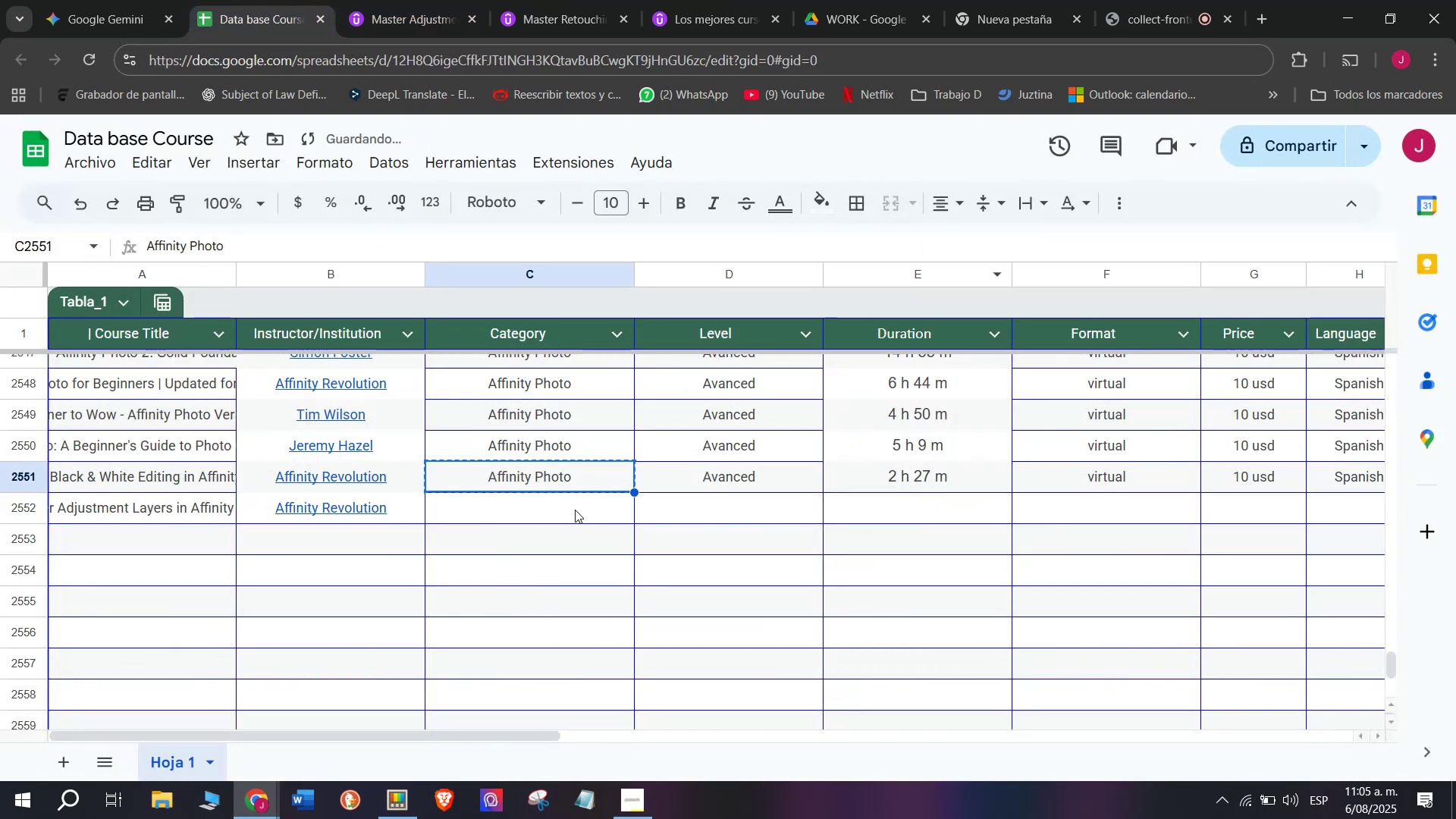 
double_click([575, 510])
 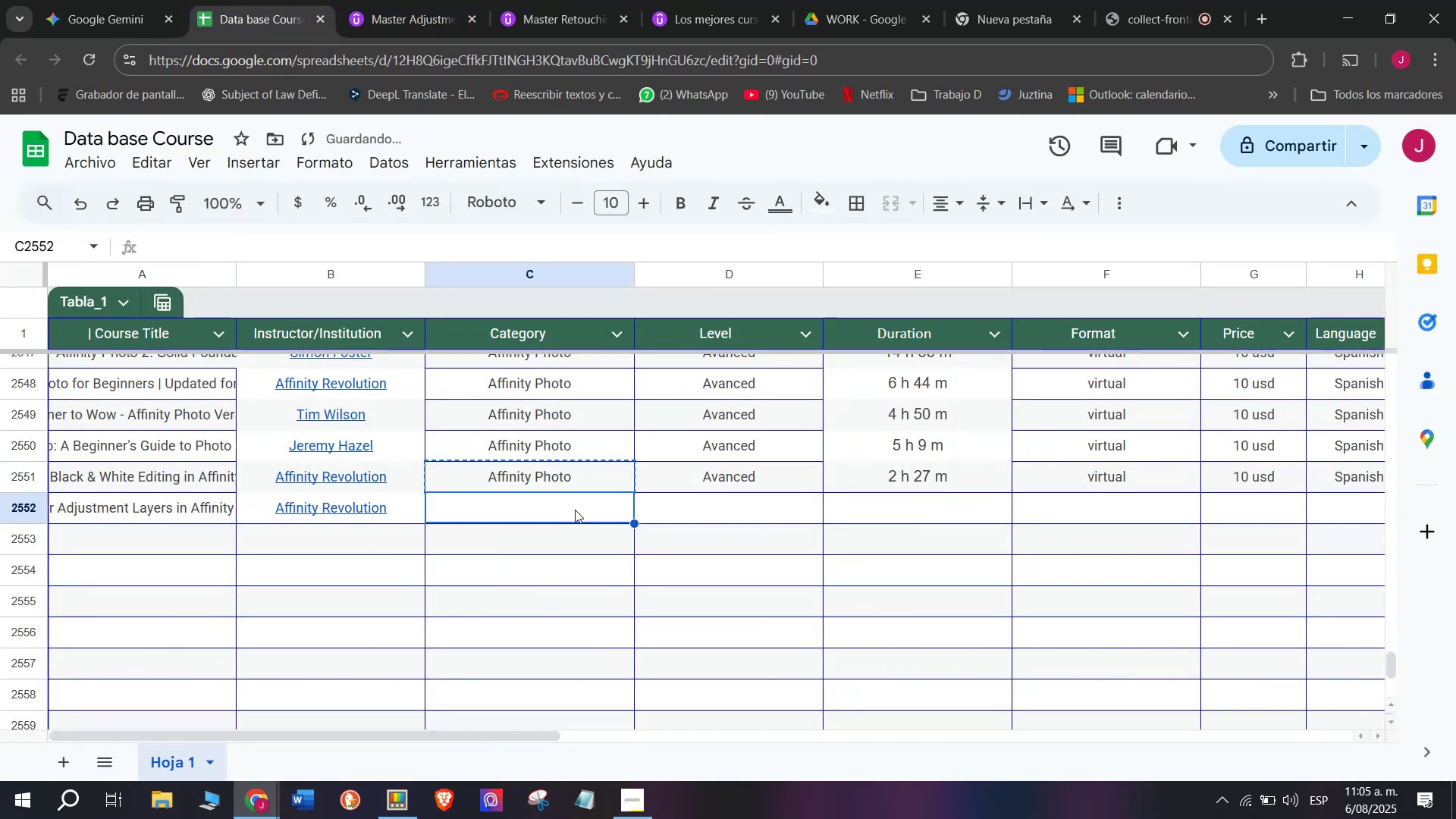 
key(Control+ControlLeft)
 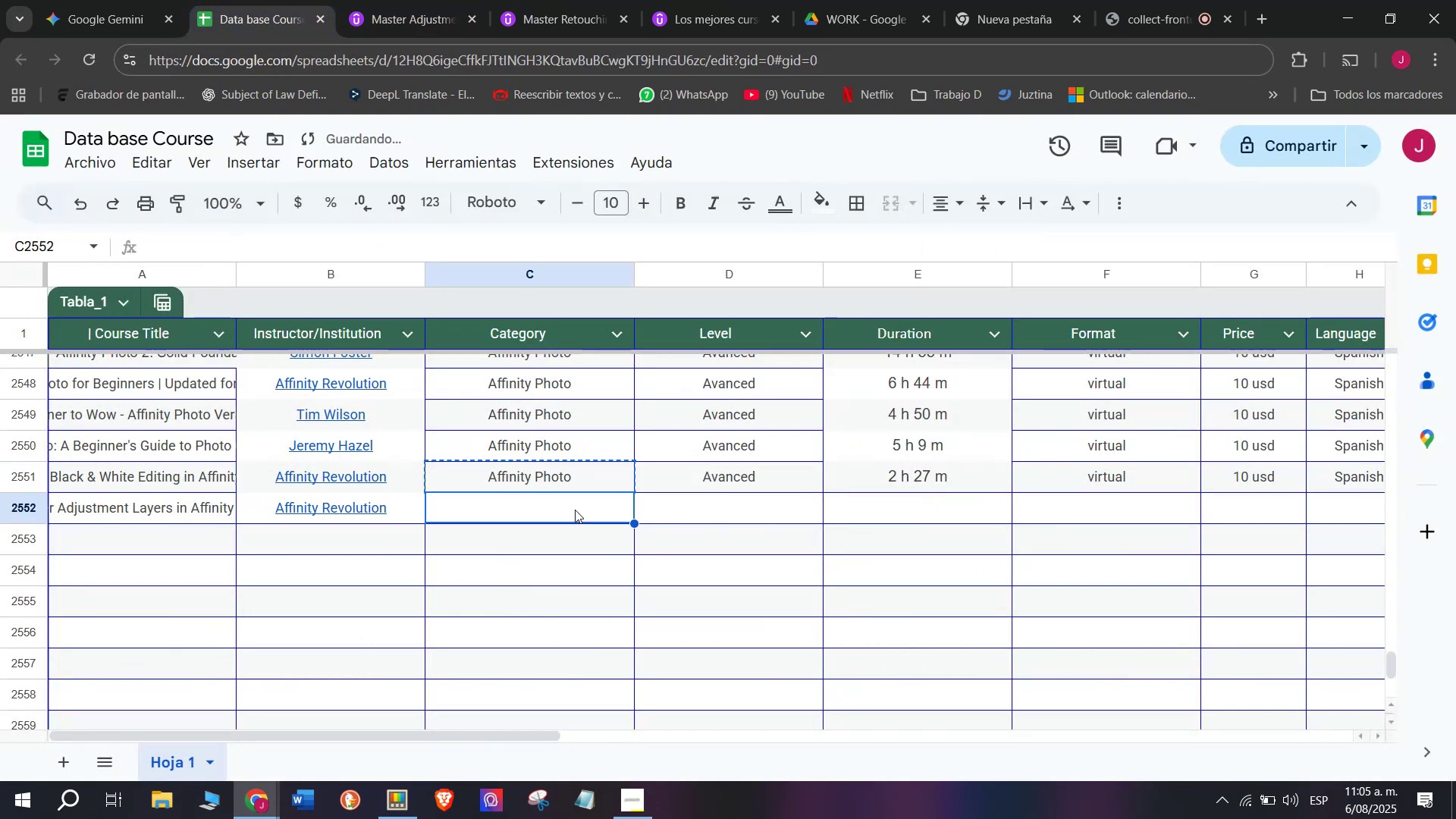 
key(Z)
 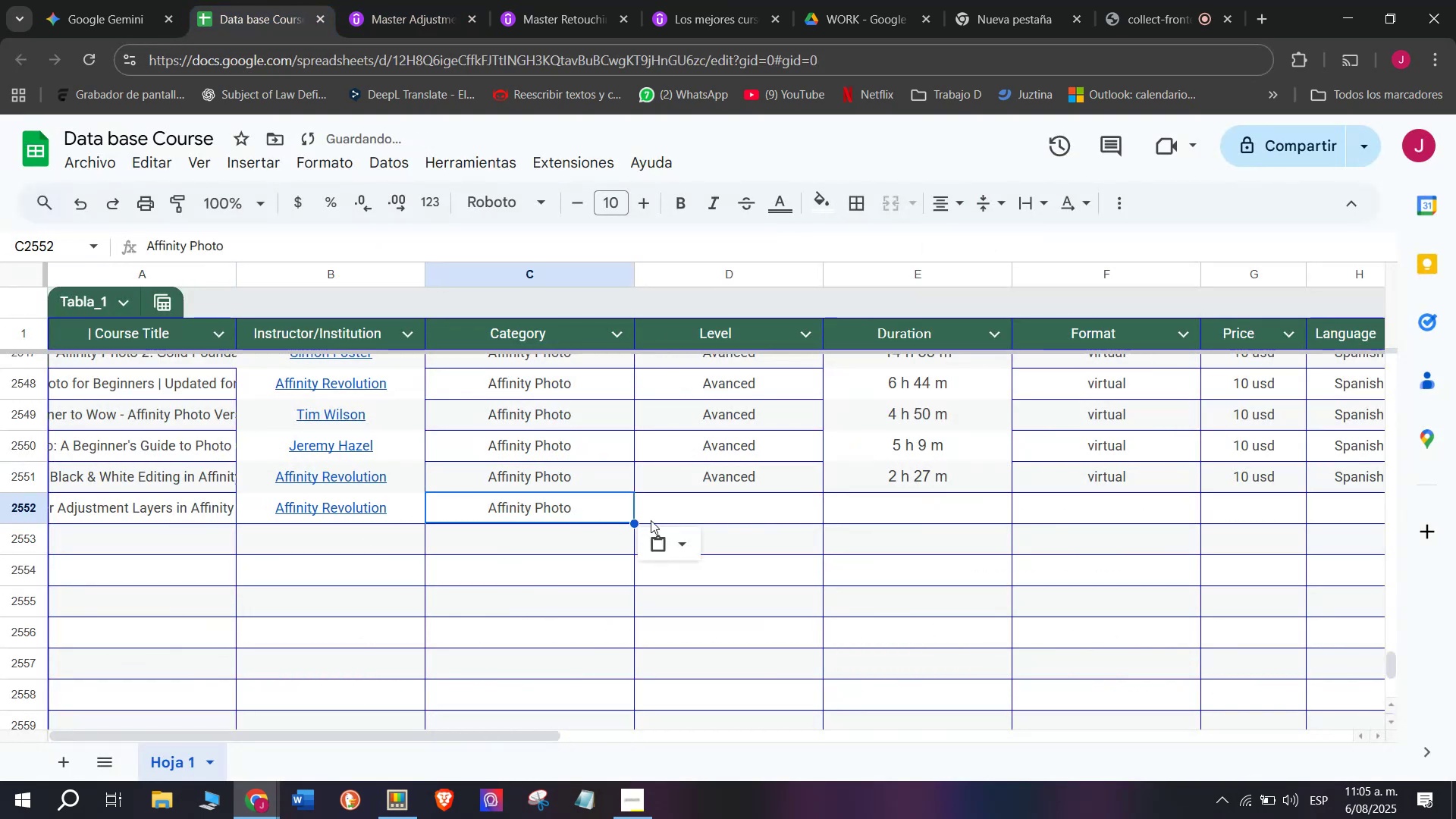 
key(Control+V)
 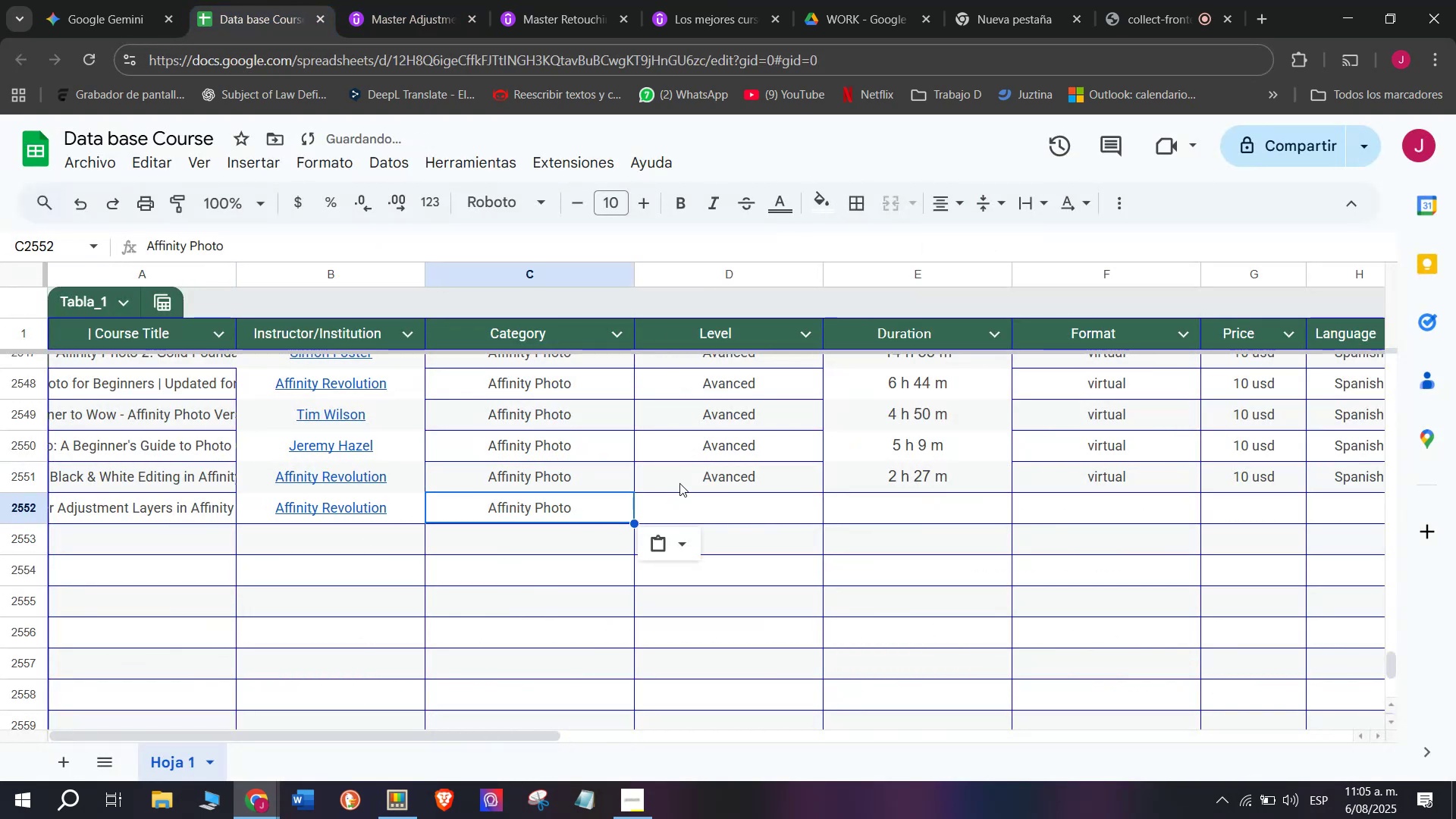 
key(Break)
 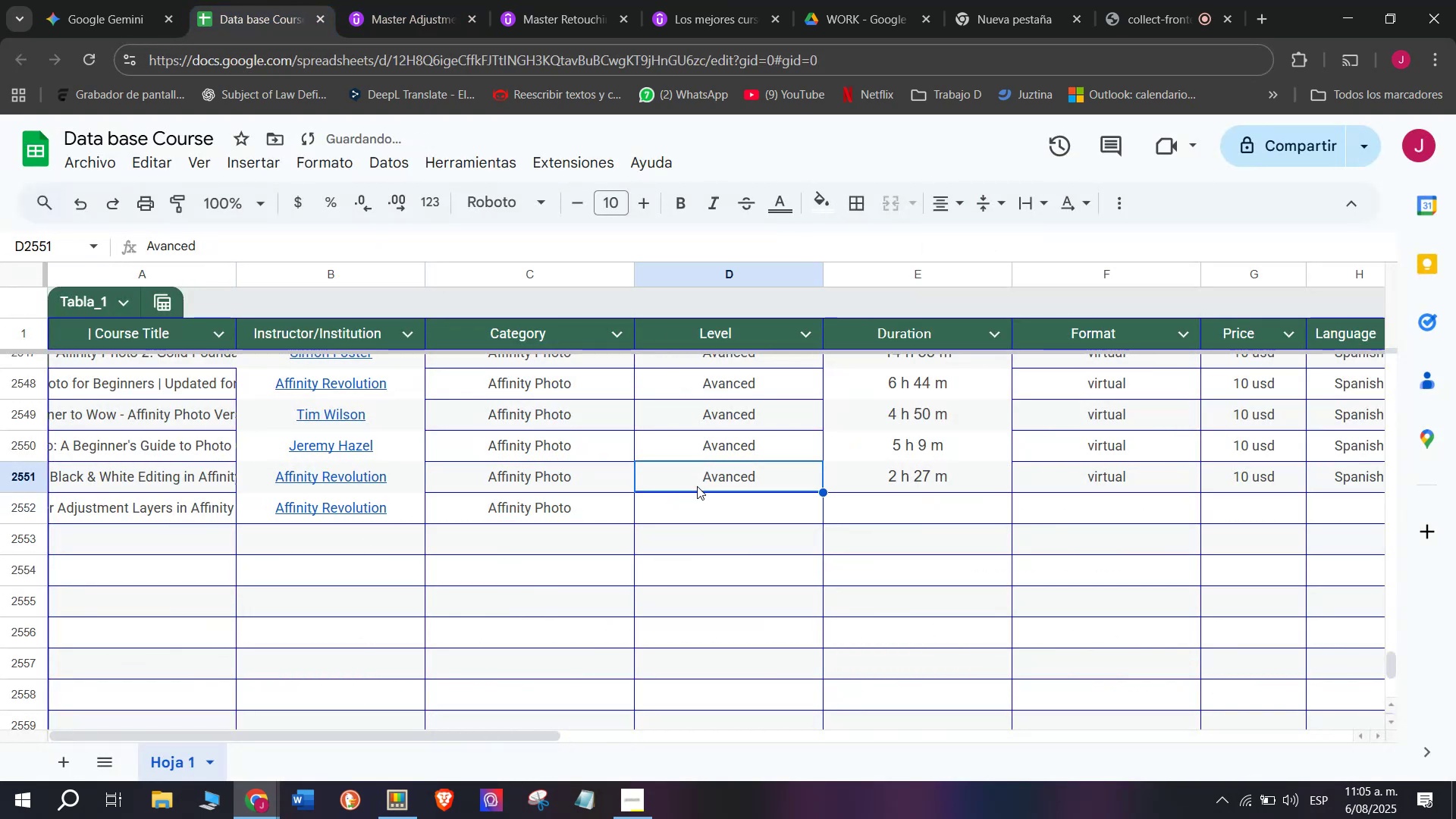 
key(Control+ControlLeft)
 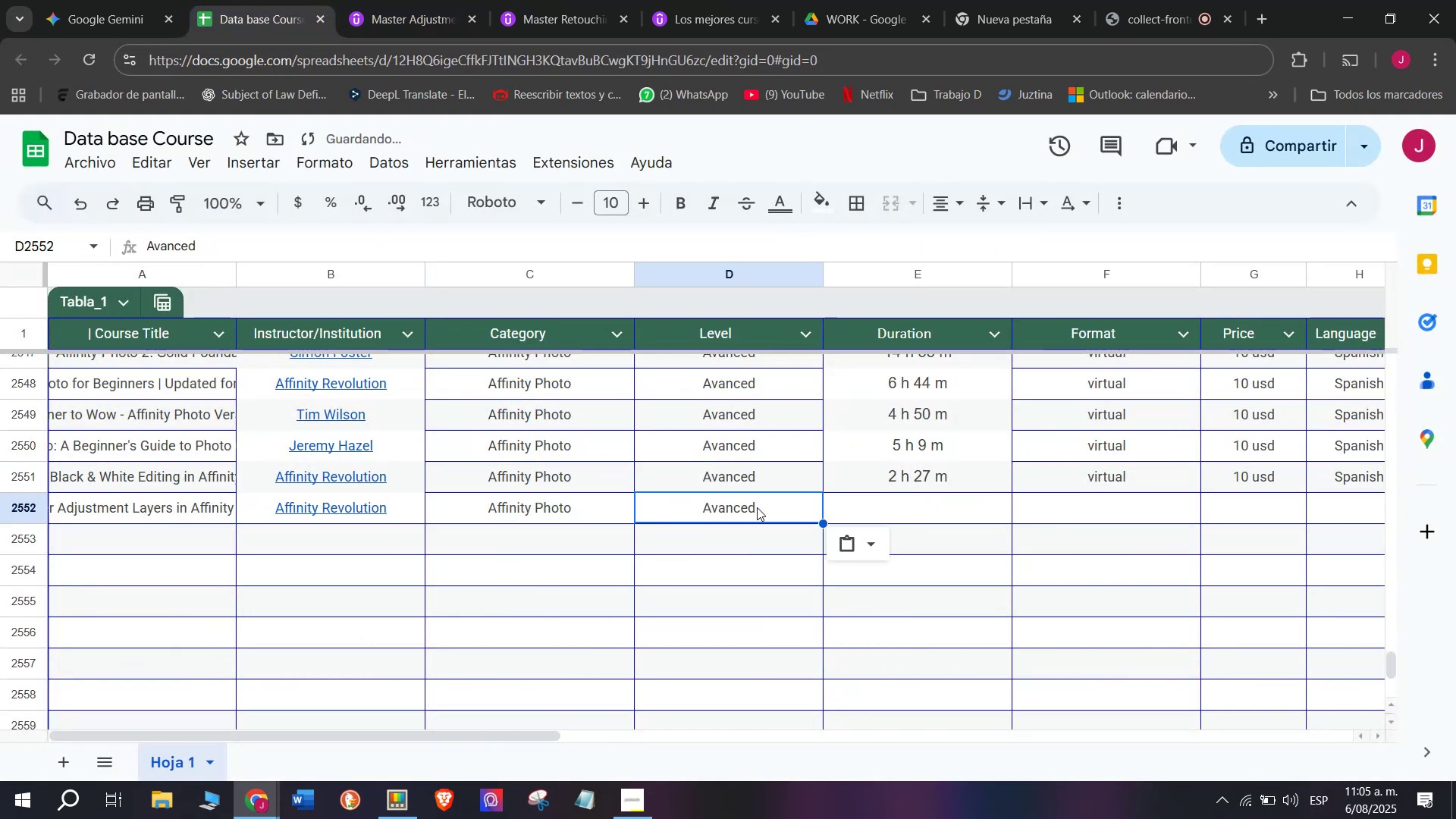 
key(Control+C)
 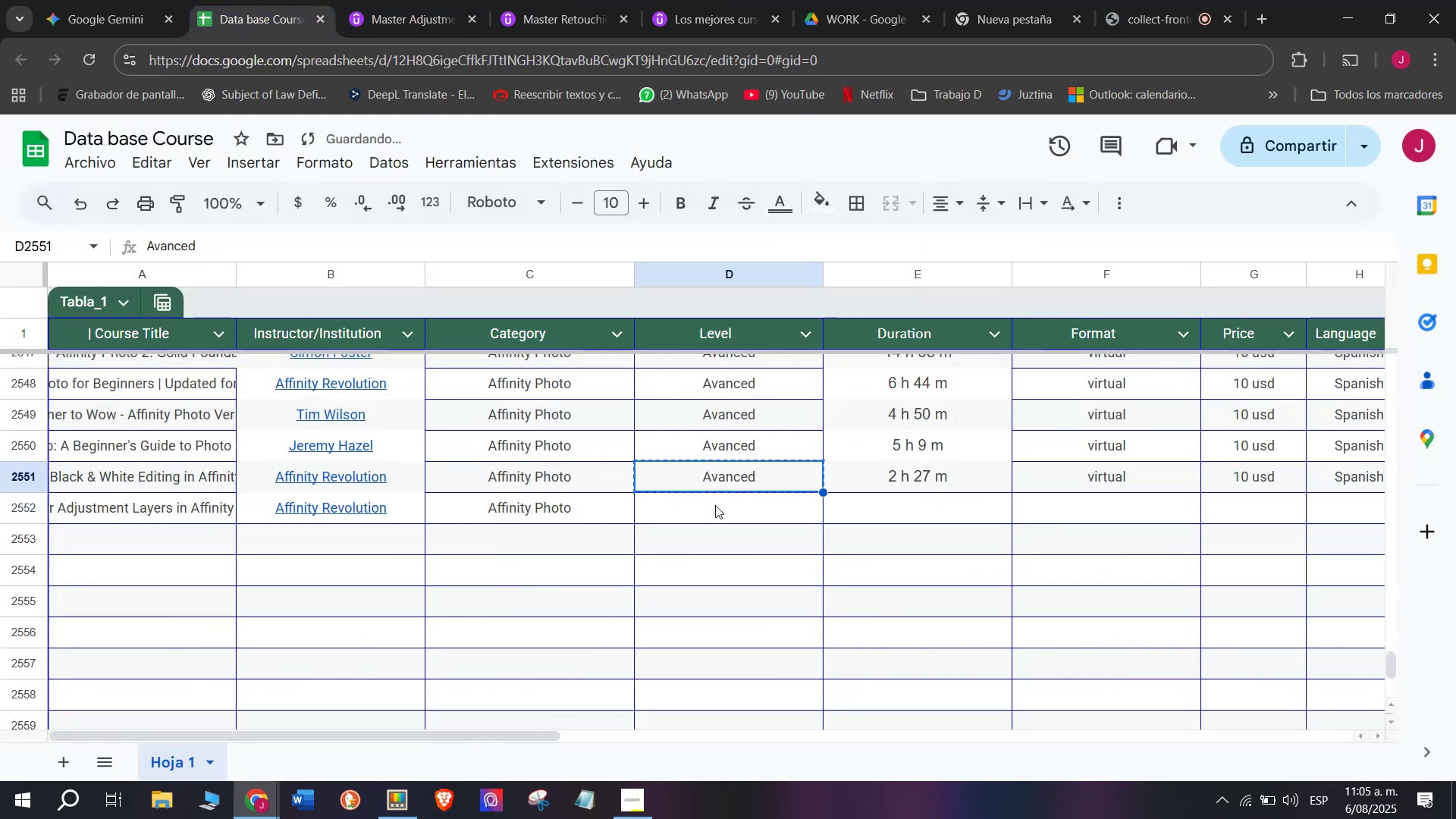 
double_click([716, 505])
 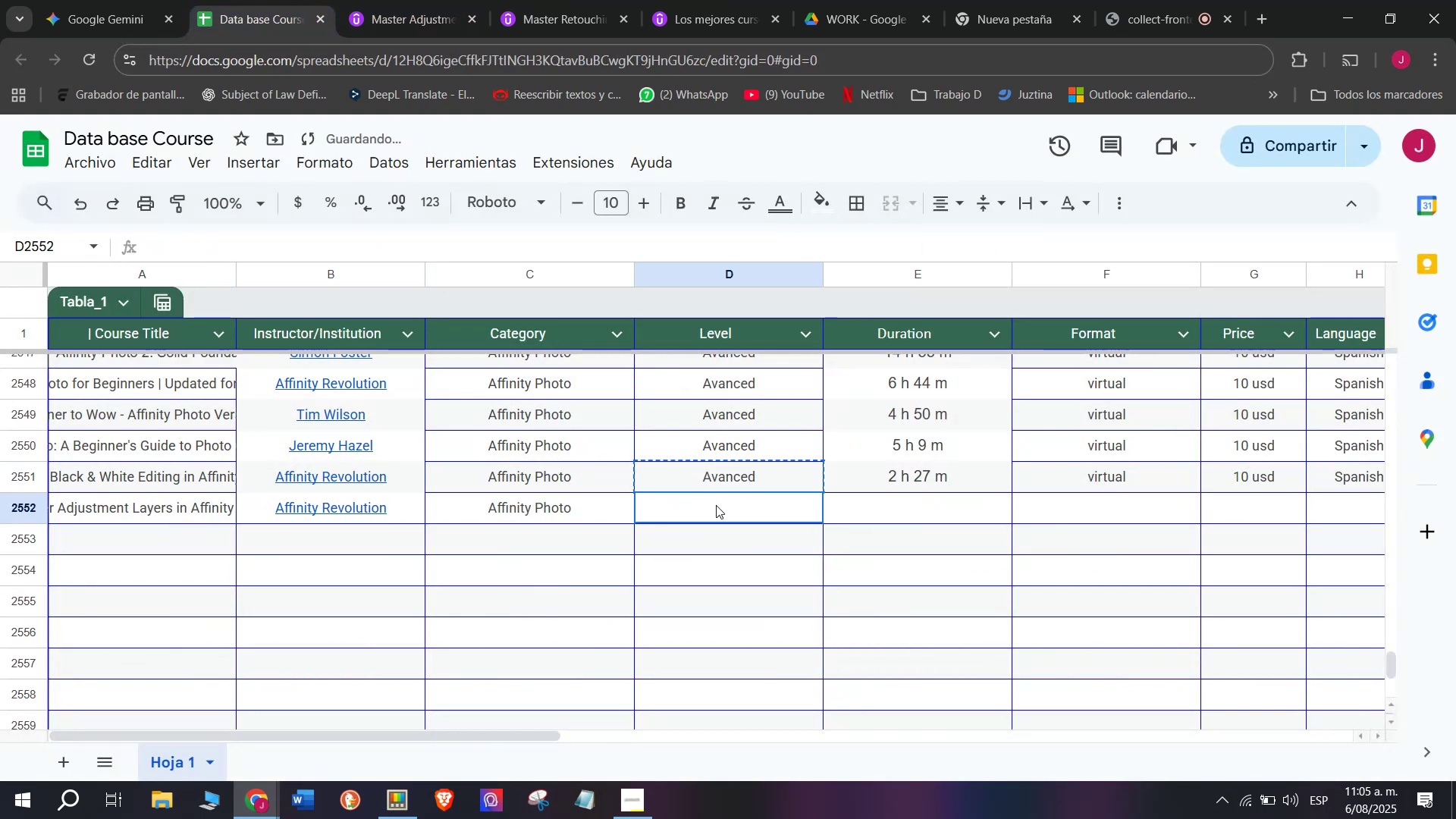 
key(Control+ControlLeft)
 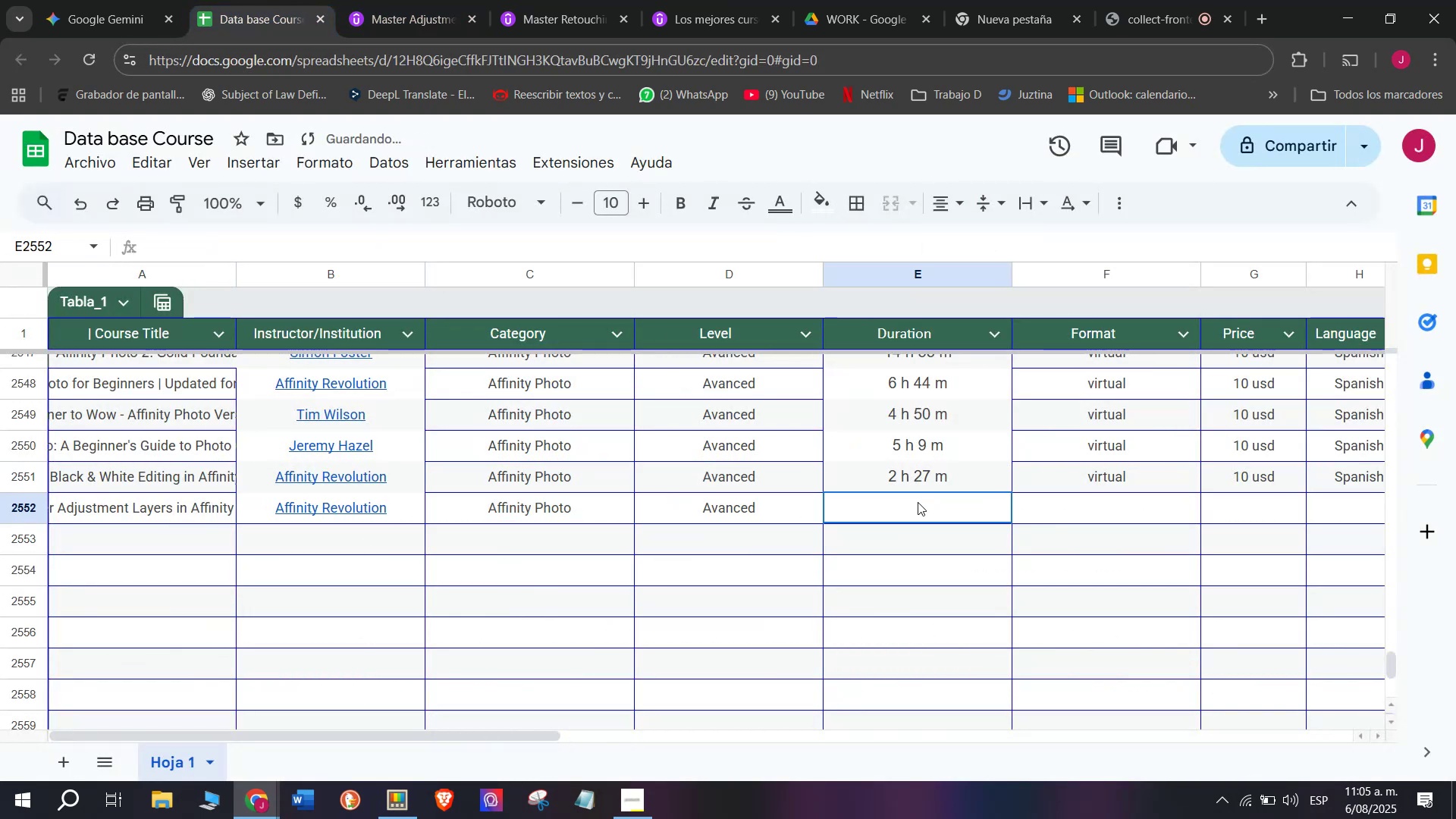 
key(Z)
 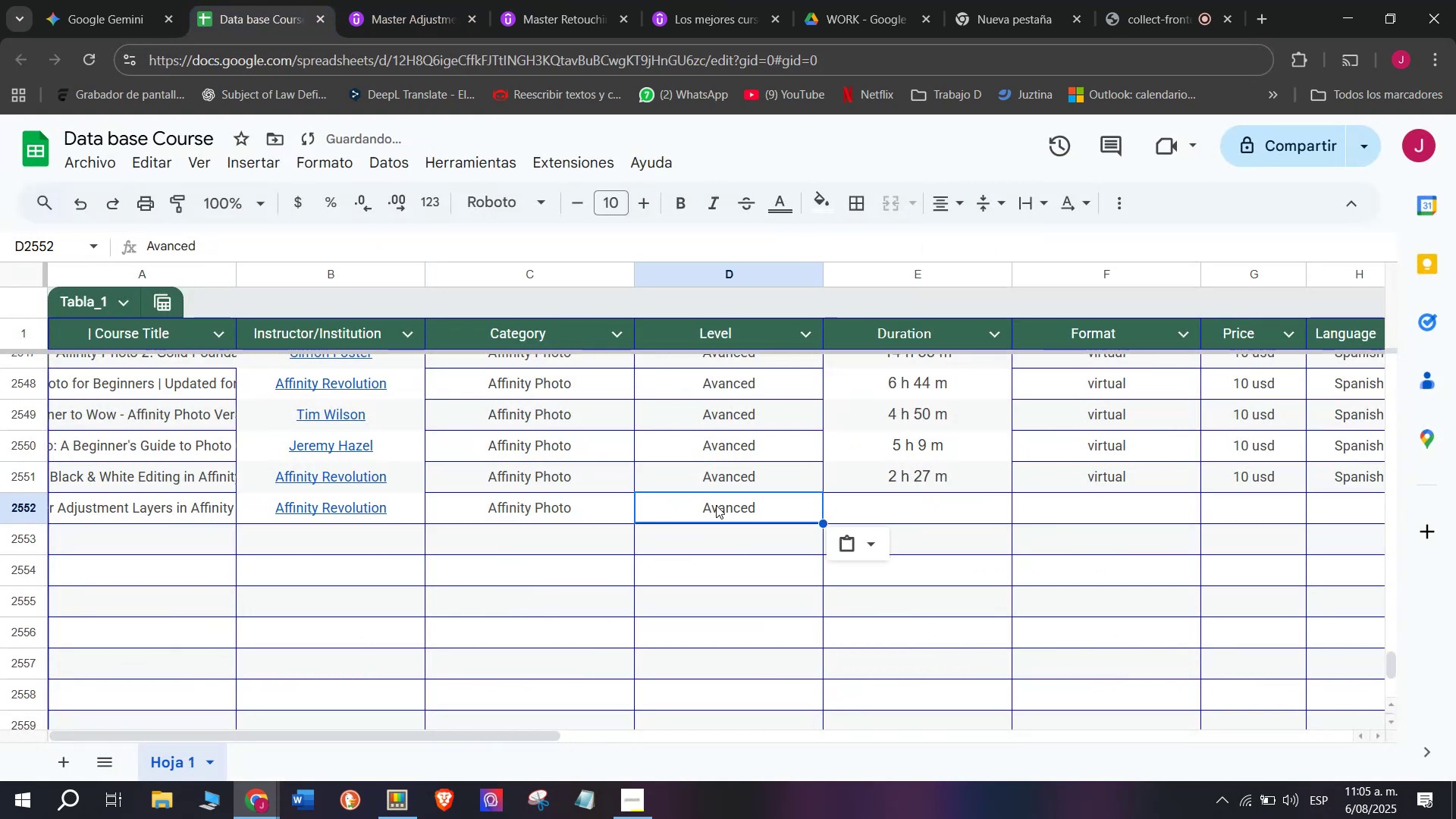 
key(Control+V)
 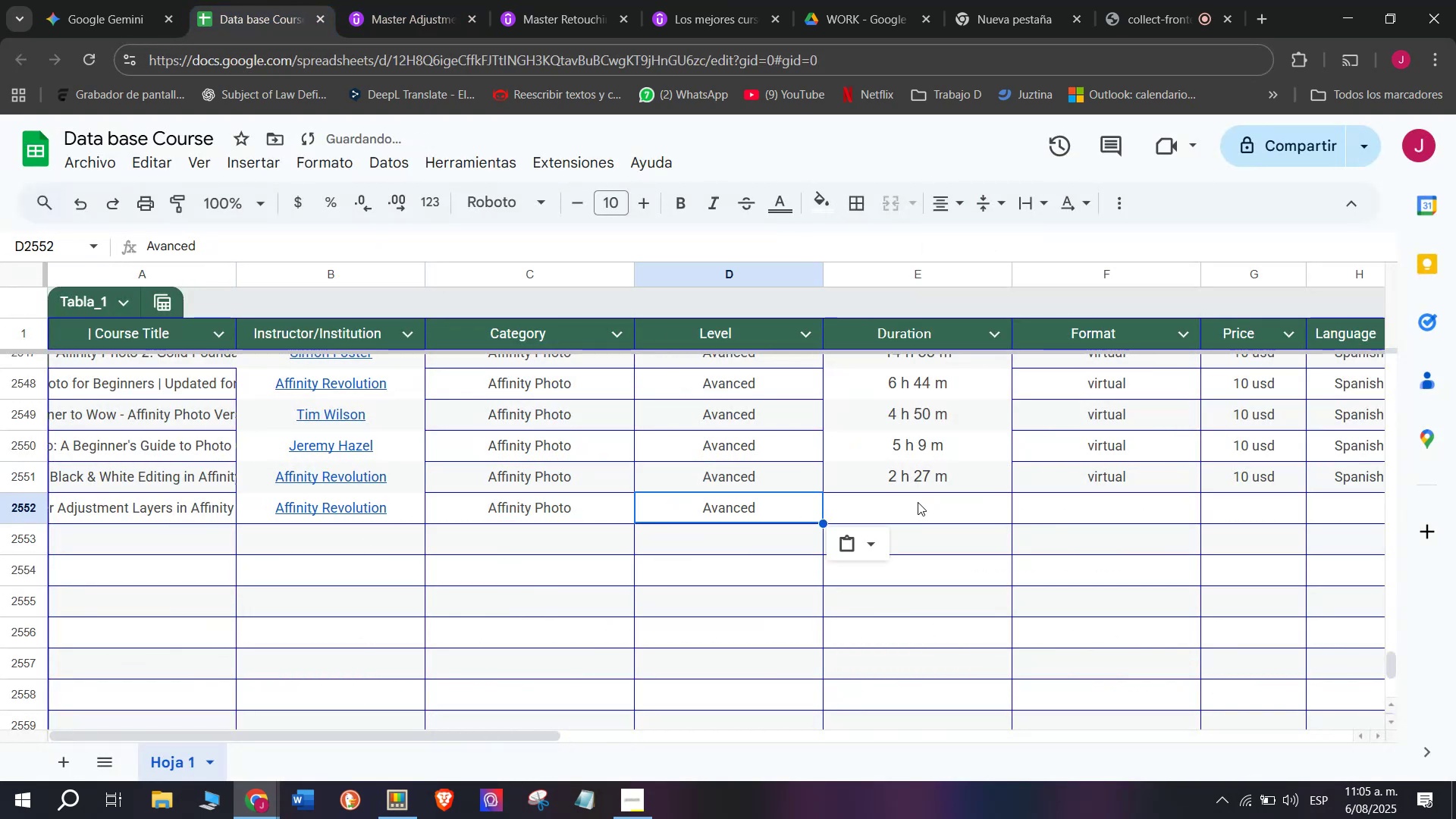 
triple_click([918, 502])
 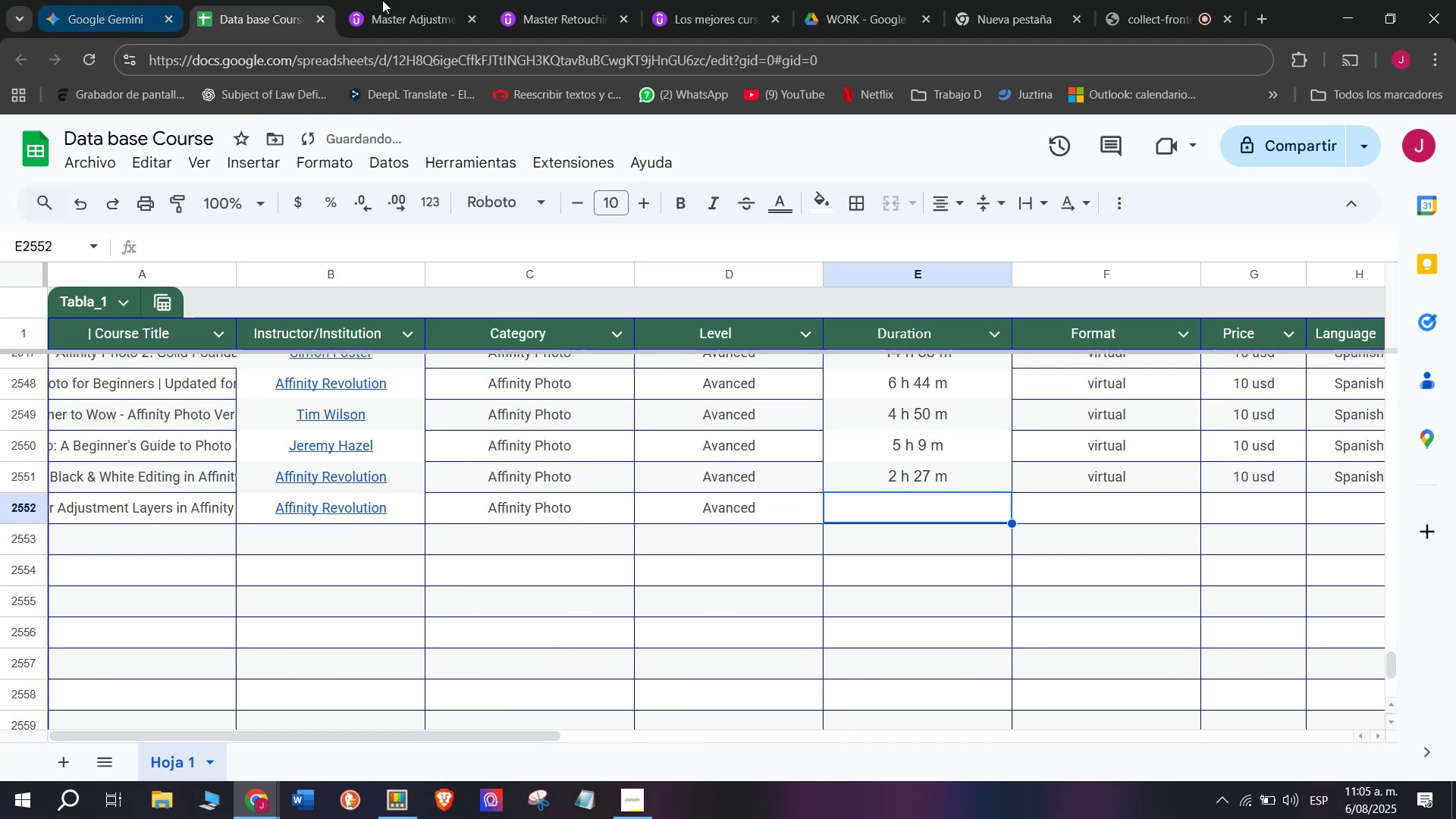 
left_click([431, 0])
 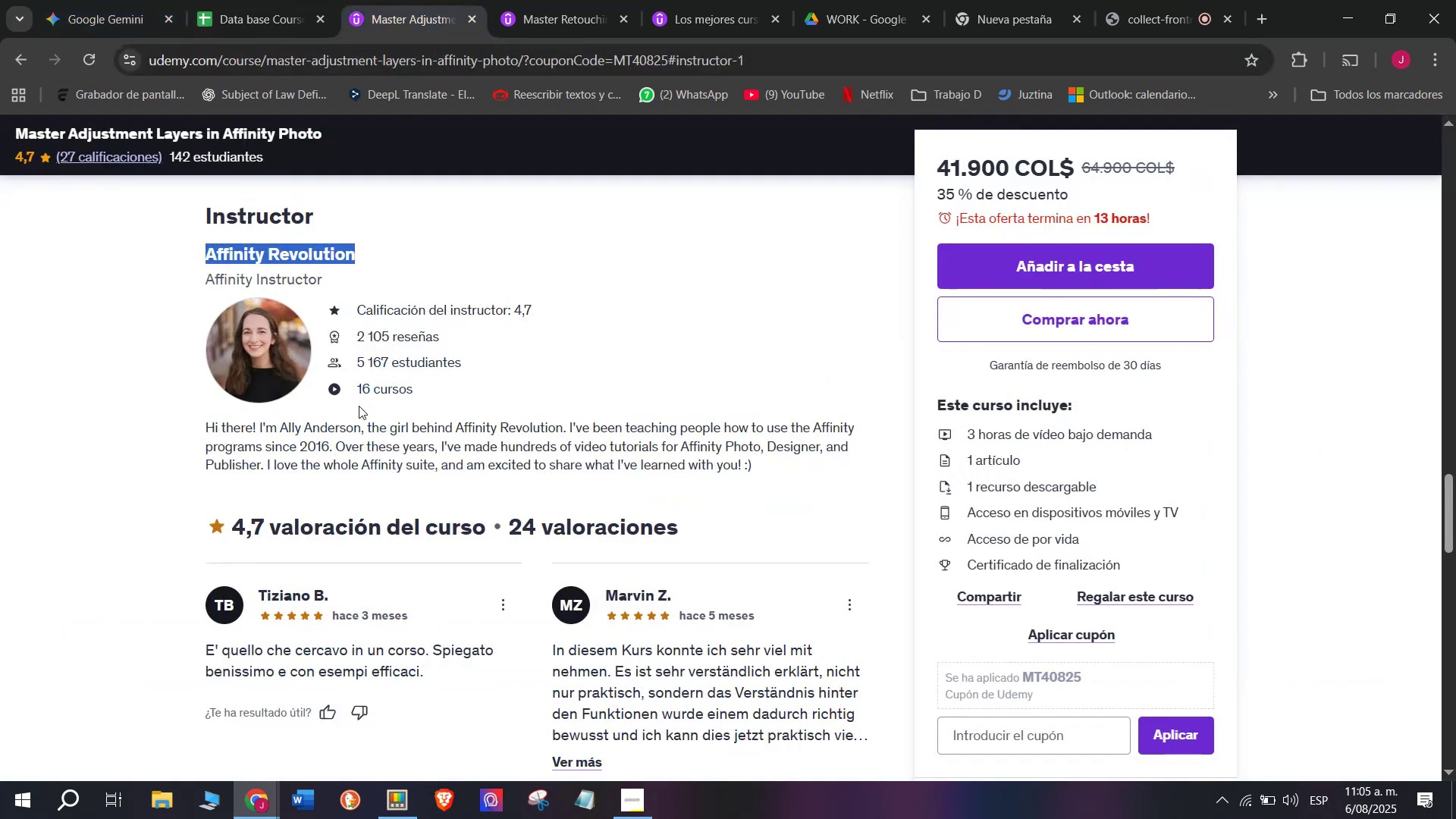 
scroll: coordinate [388, 590], scroll_direction: up, amount: 9.0
 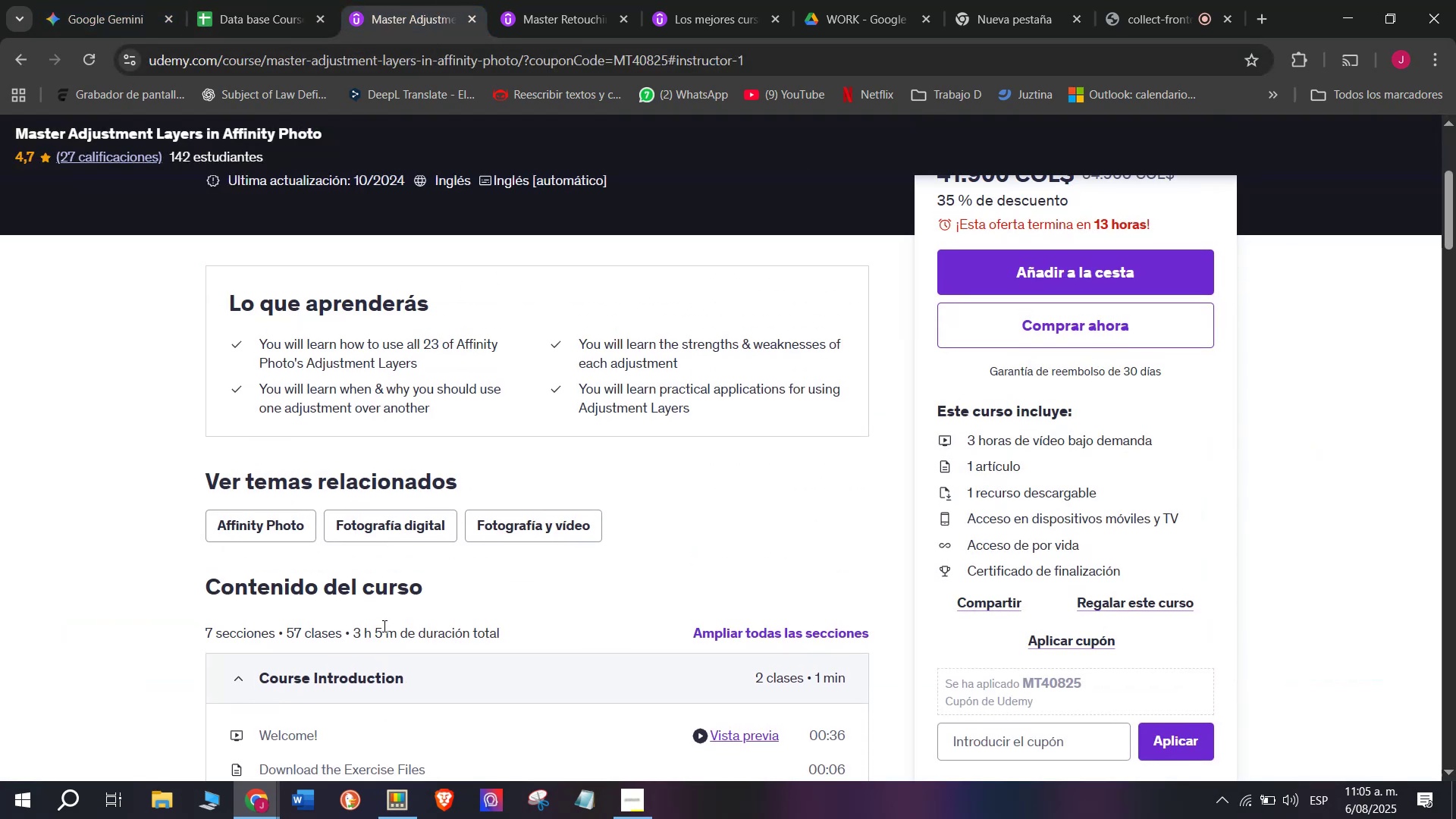 
left_click_drag(start_coordinate=[394, 630], to_coordinate=[354, 630])
 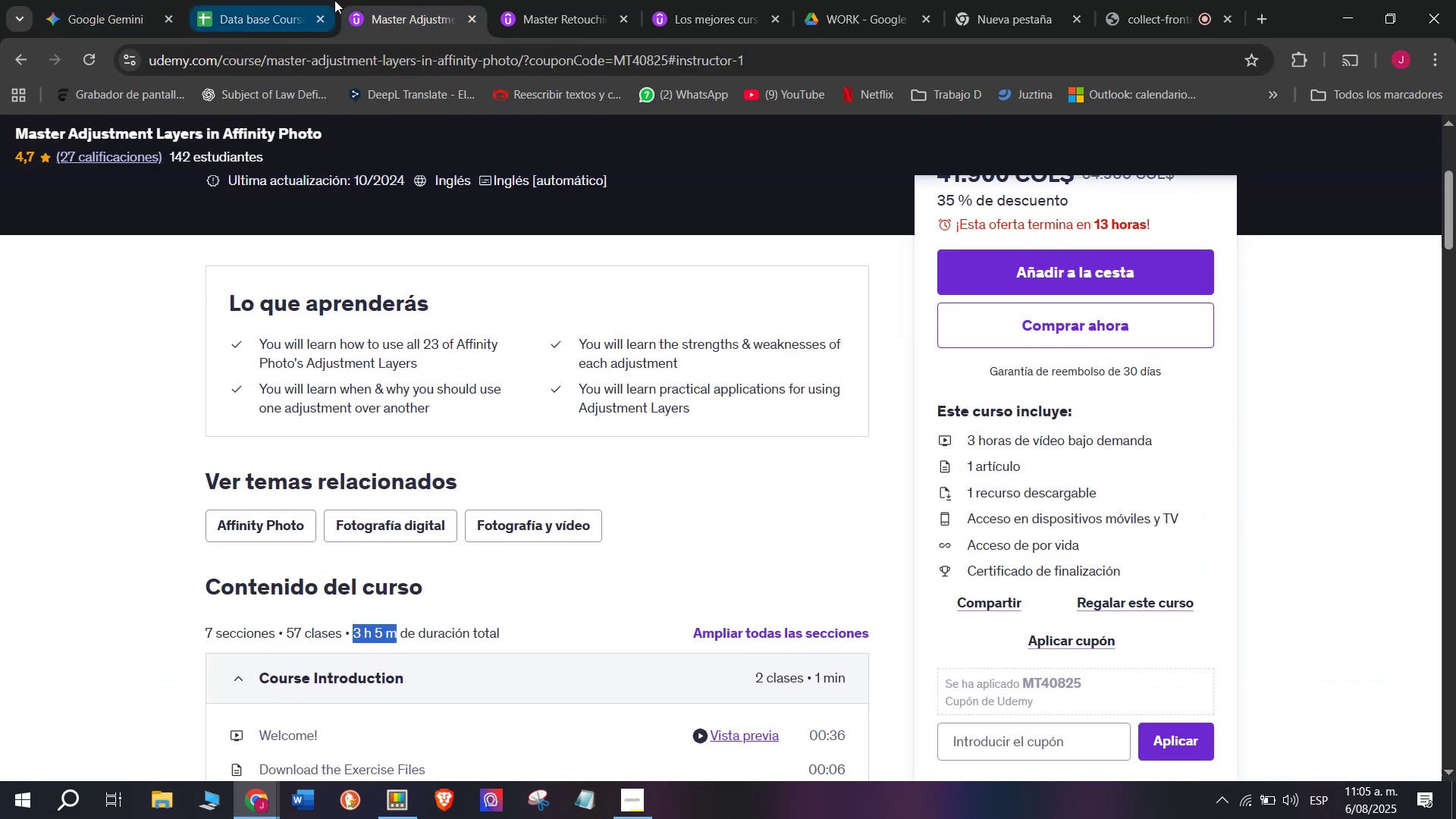 
key(Break)
 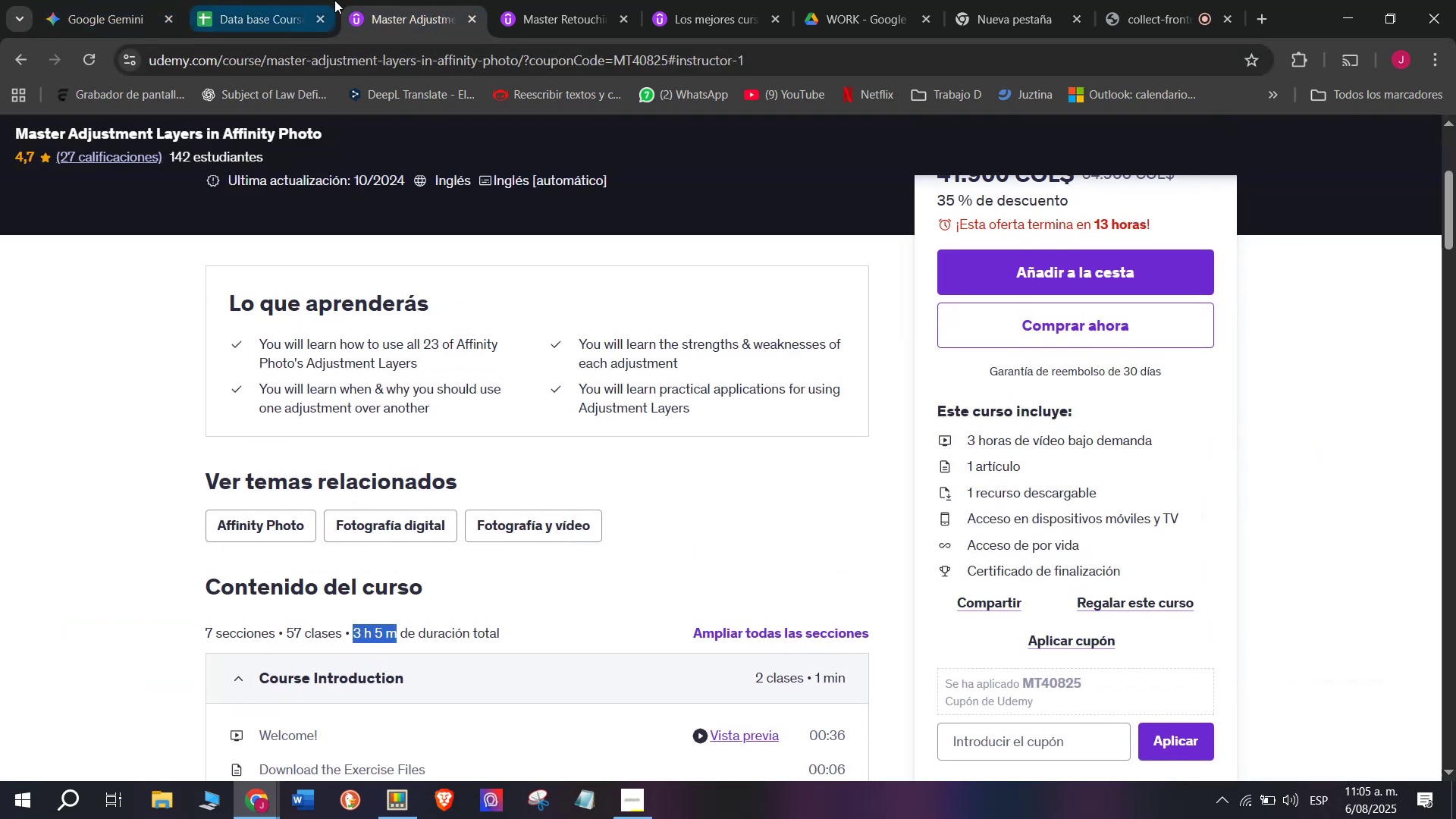 
key(Control+ControlLeft)
 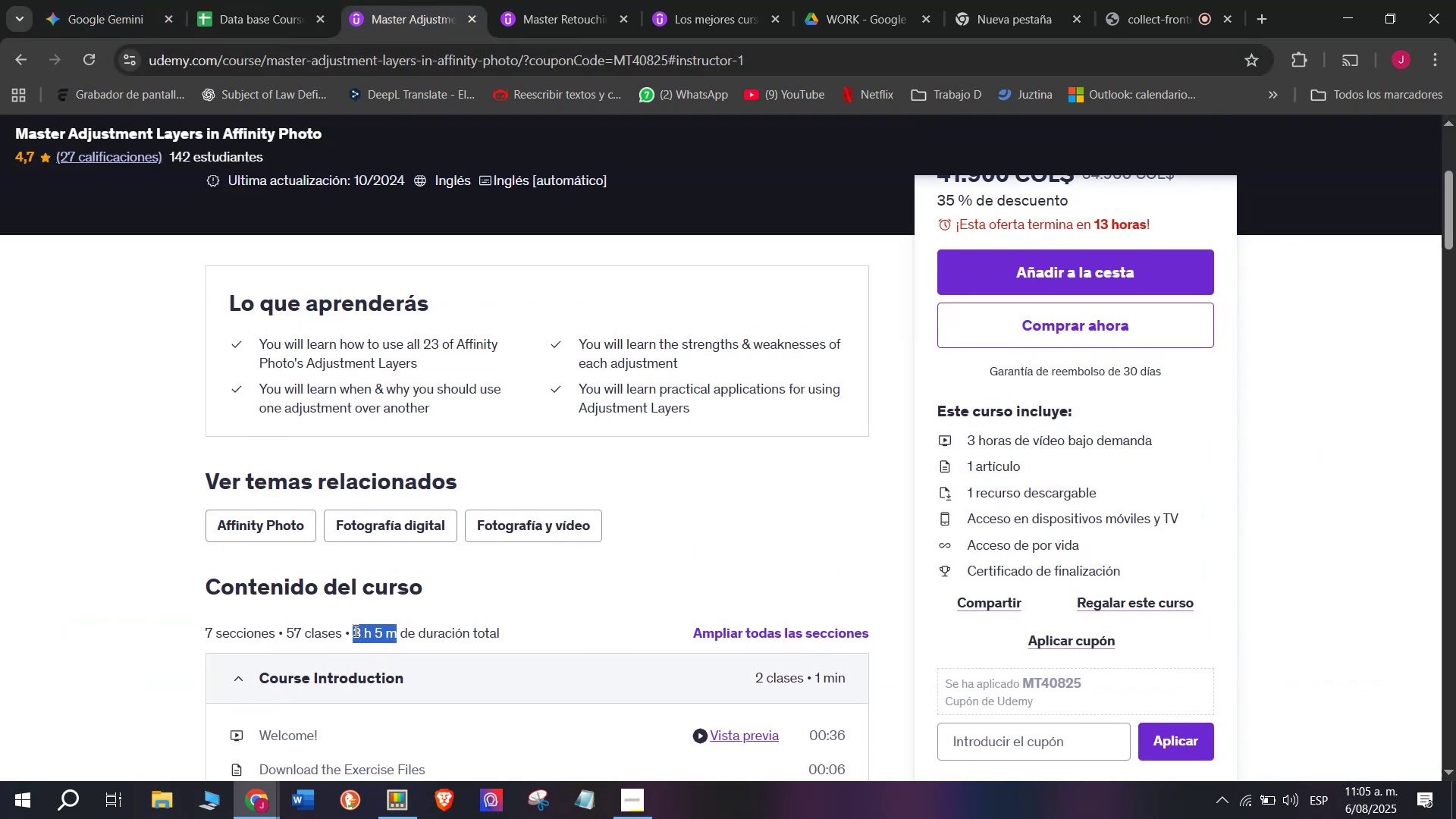 
key(Control+C)
 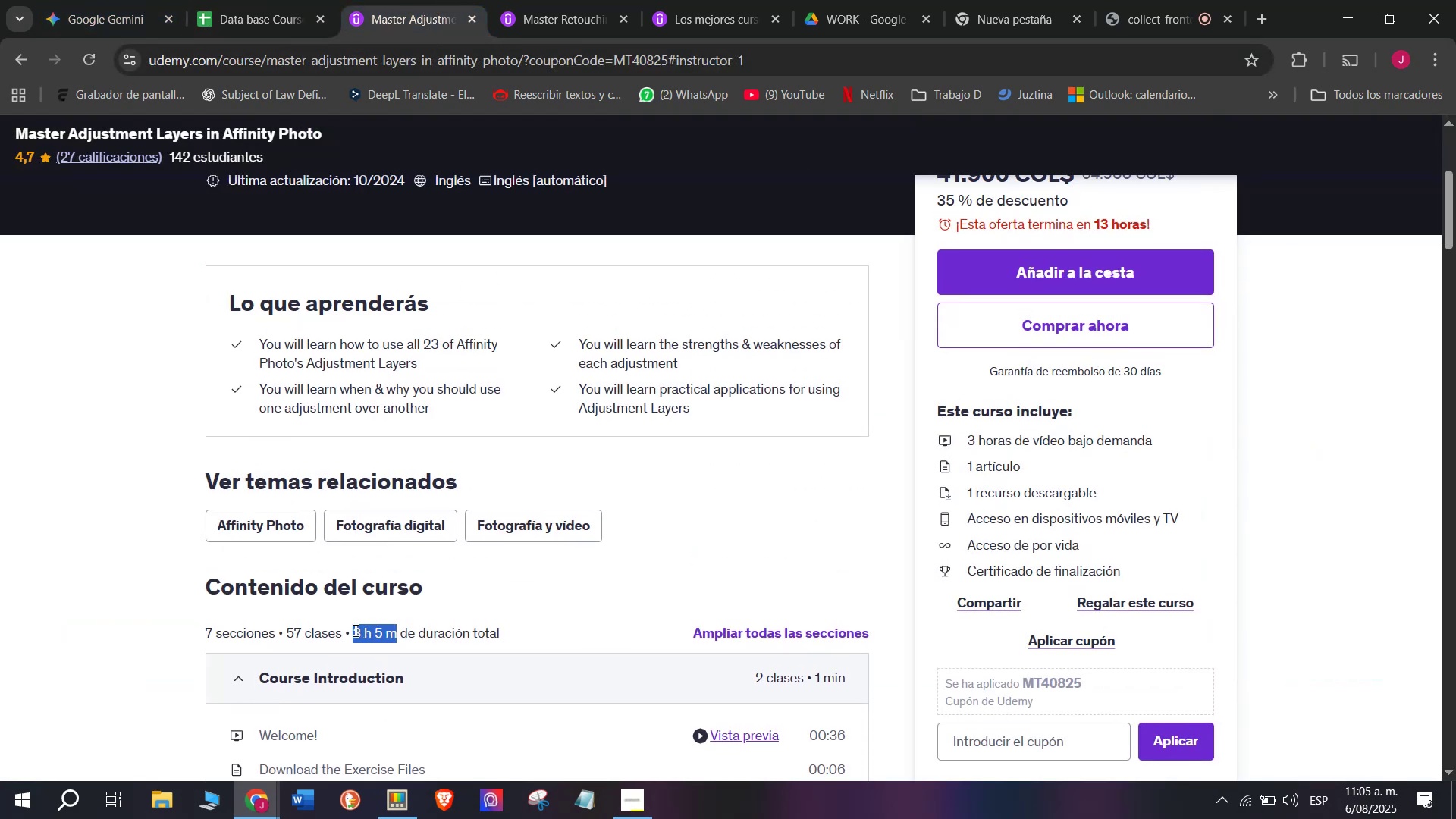 
key(Control+ControlLeft)
 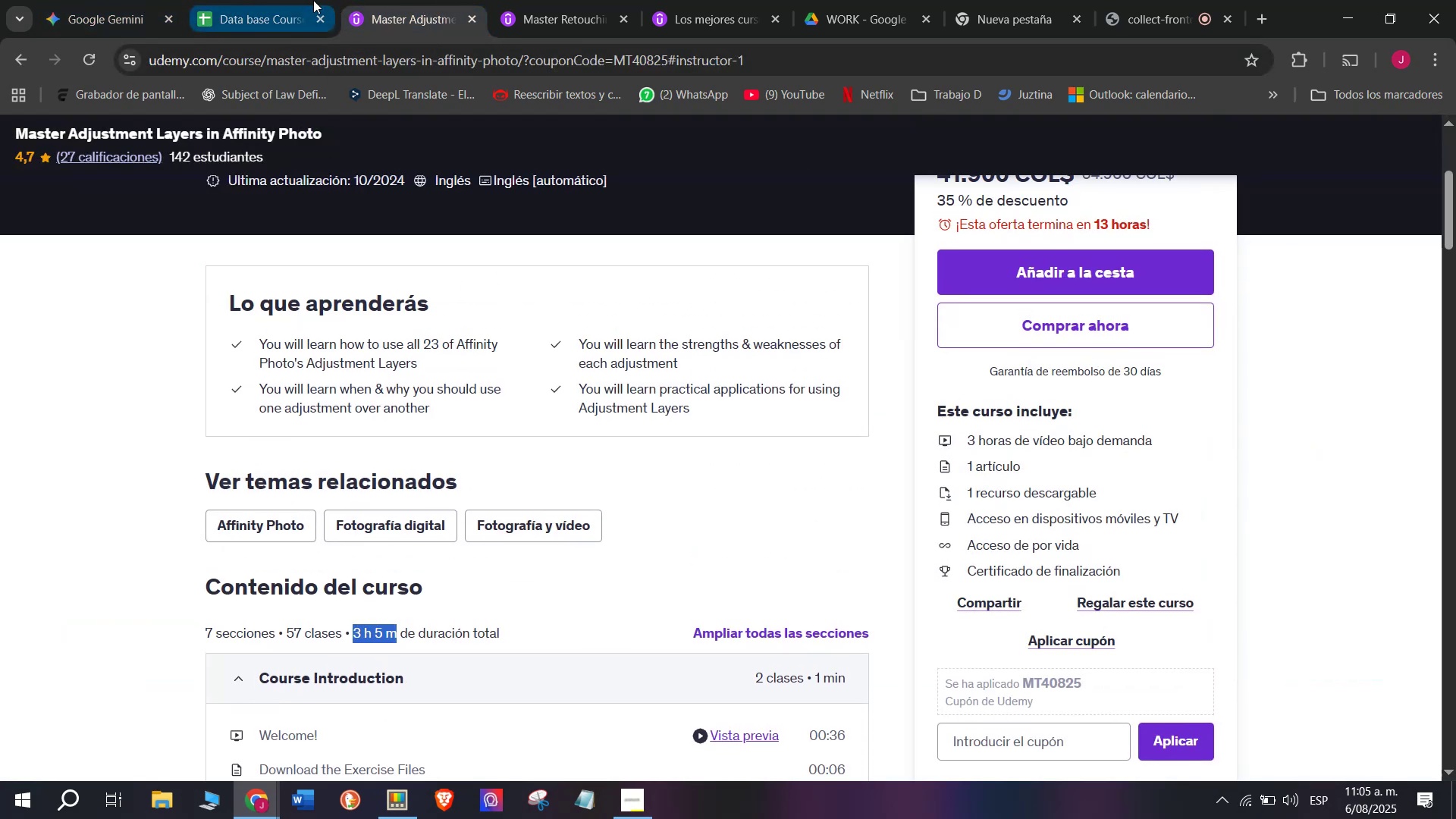 
key(Break)
 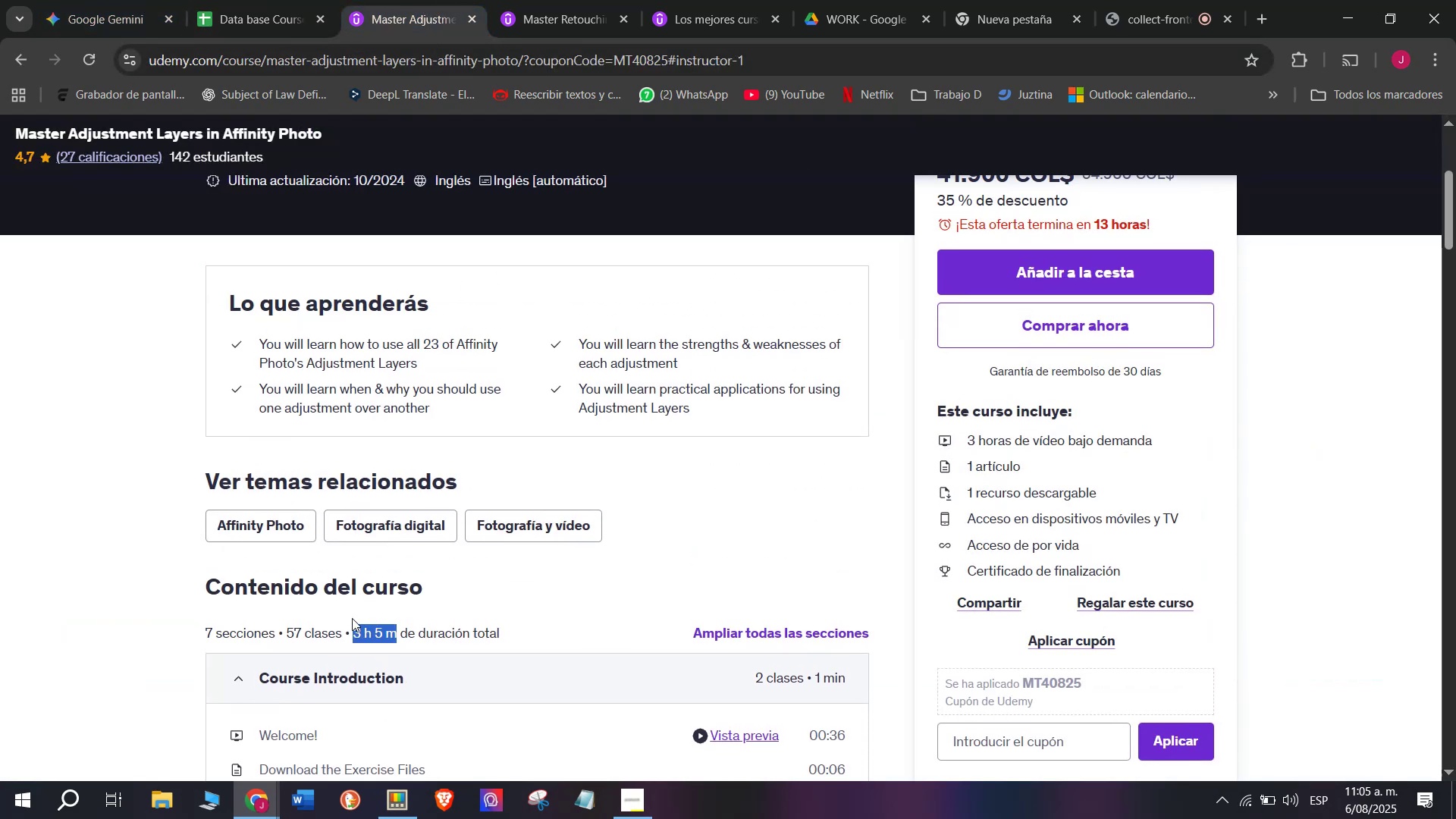 
key(Control+C)
 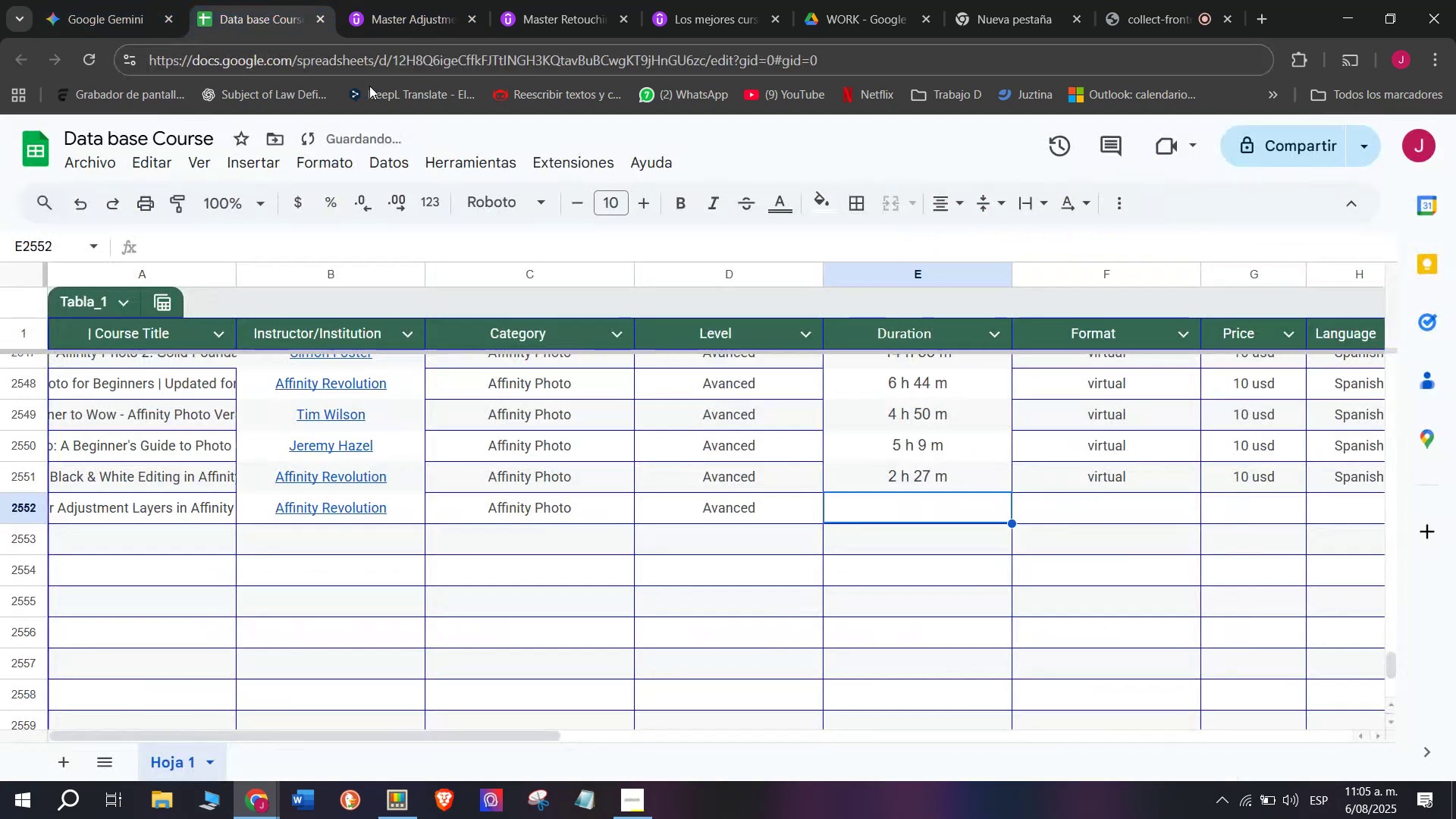 
key(Z)
 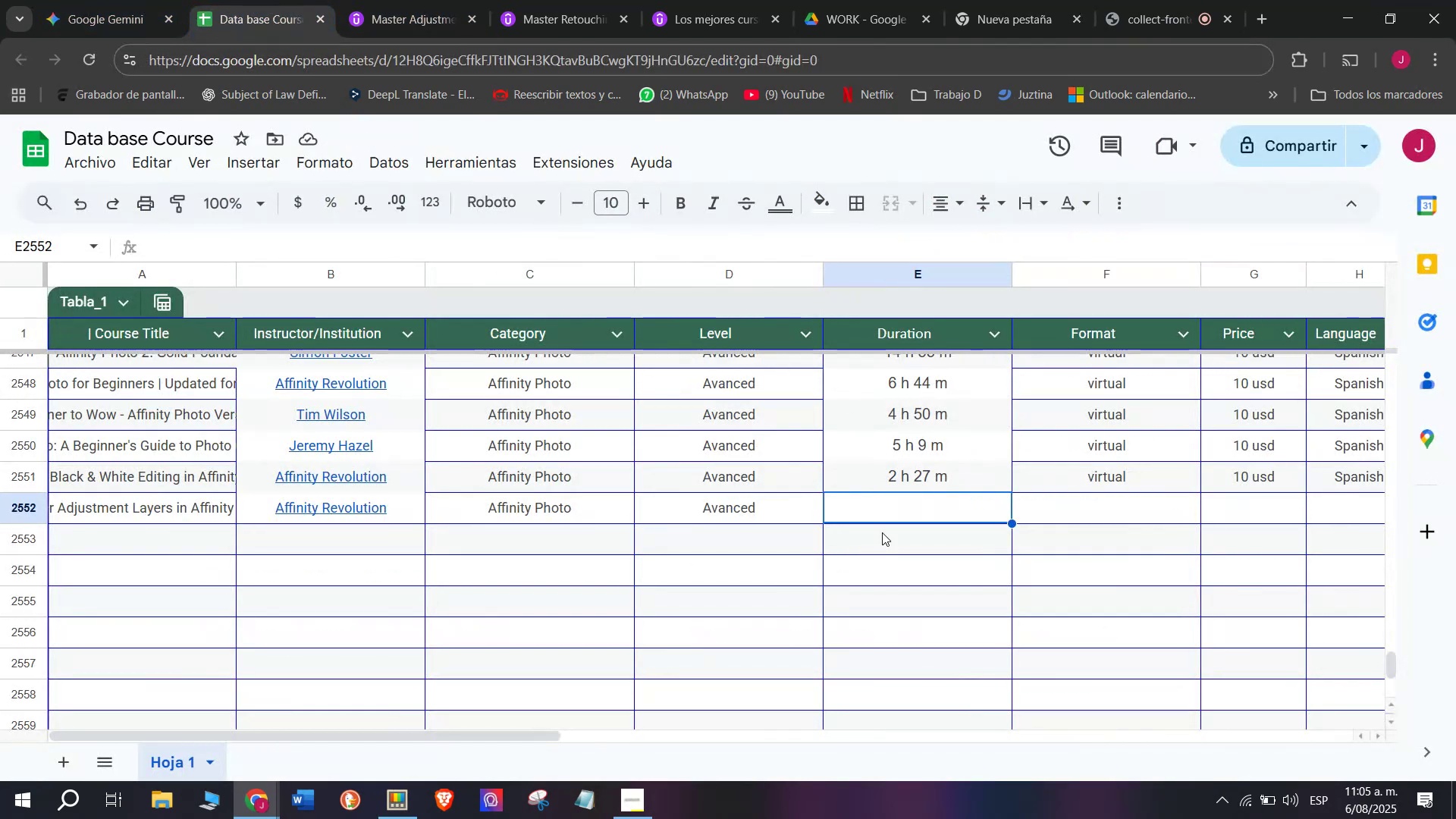 
key(Control+ControlLeft)
 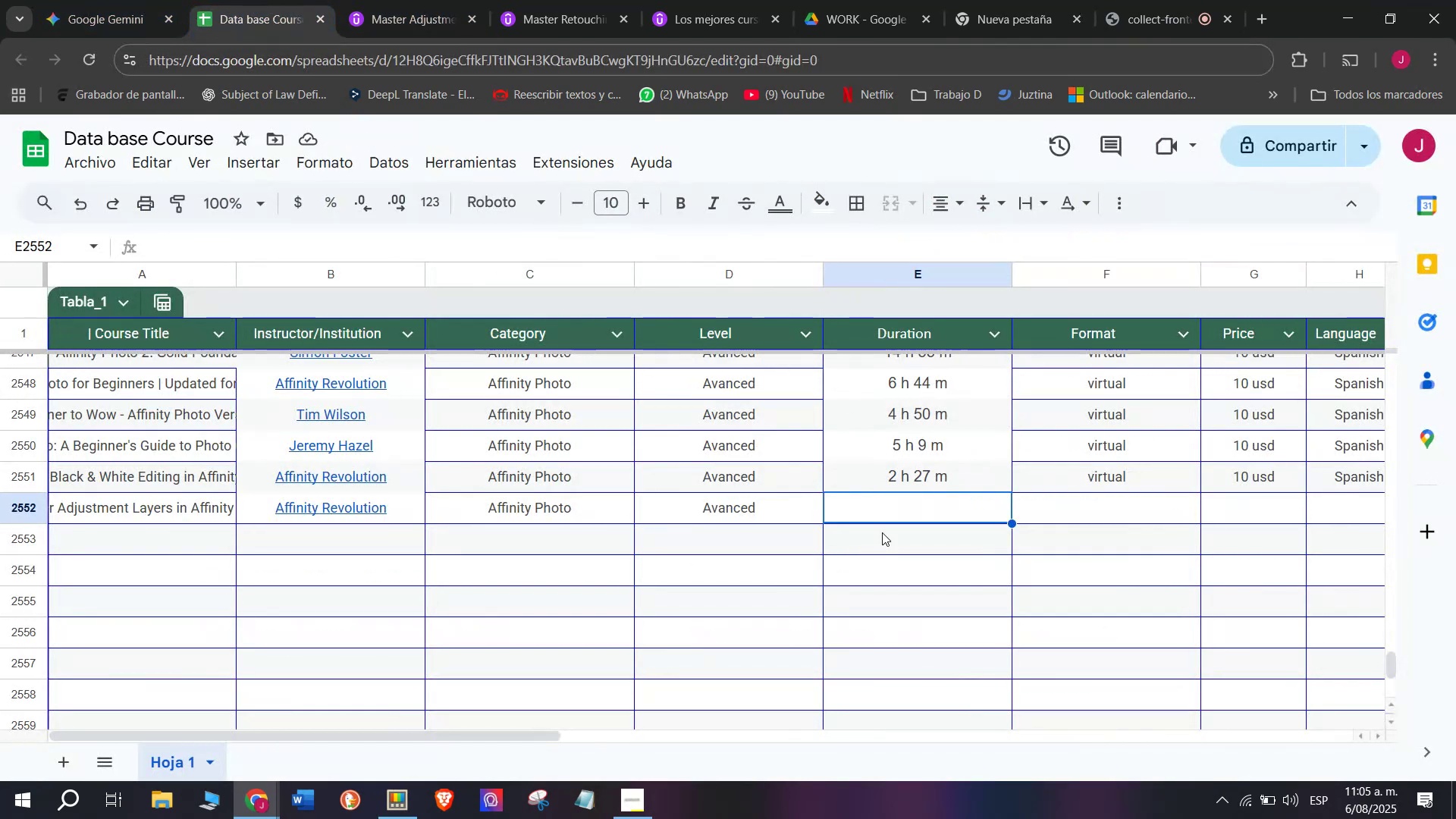 
key(Control+V)
 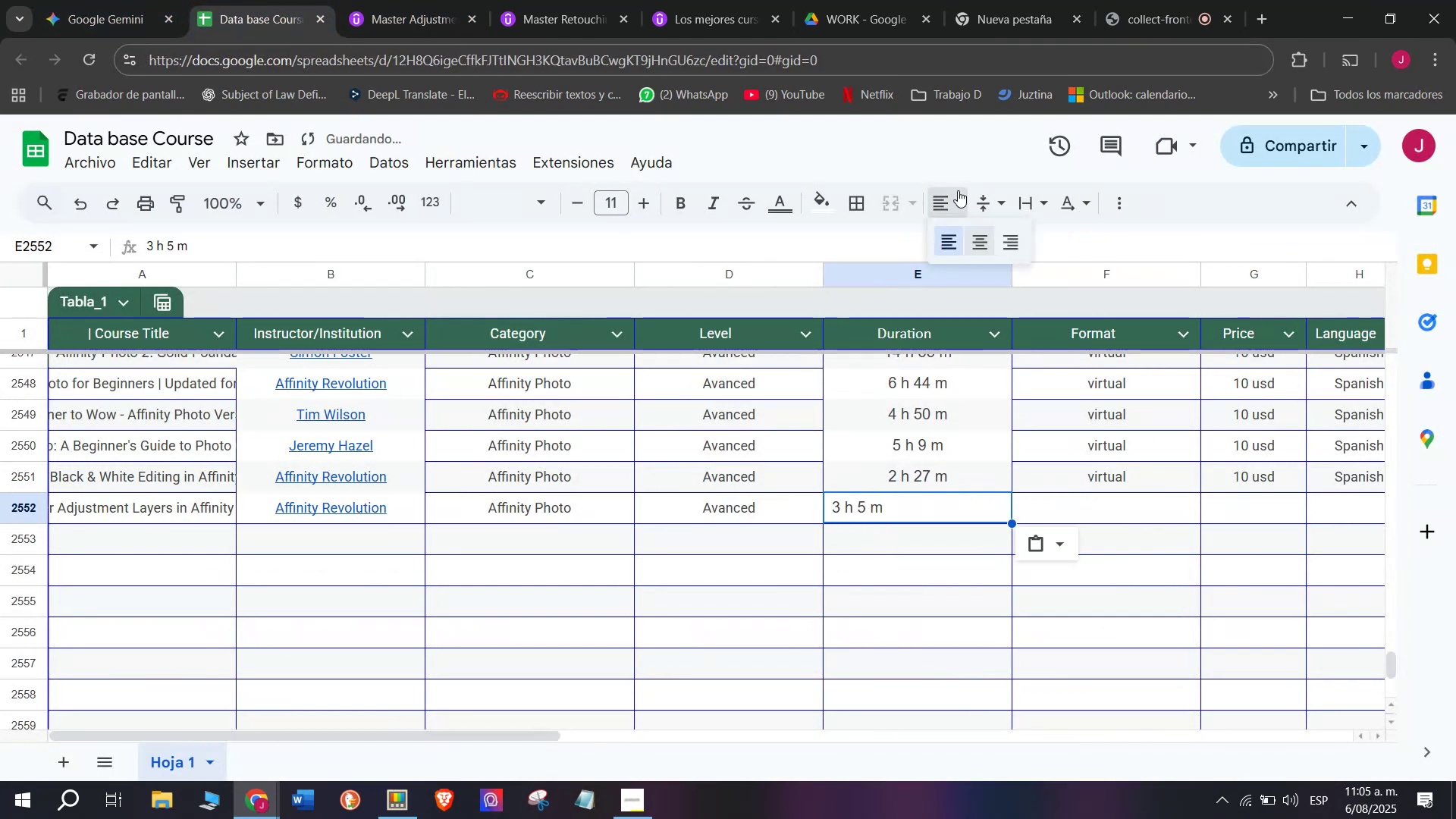 
double_click([978, 228])
 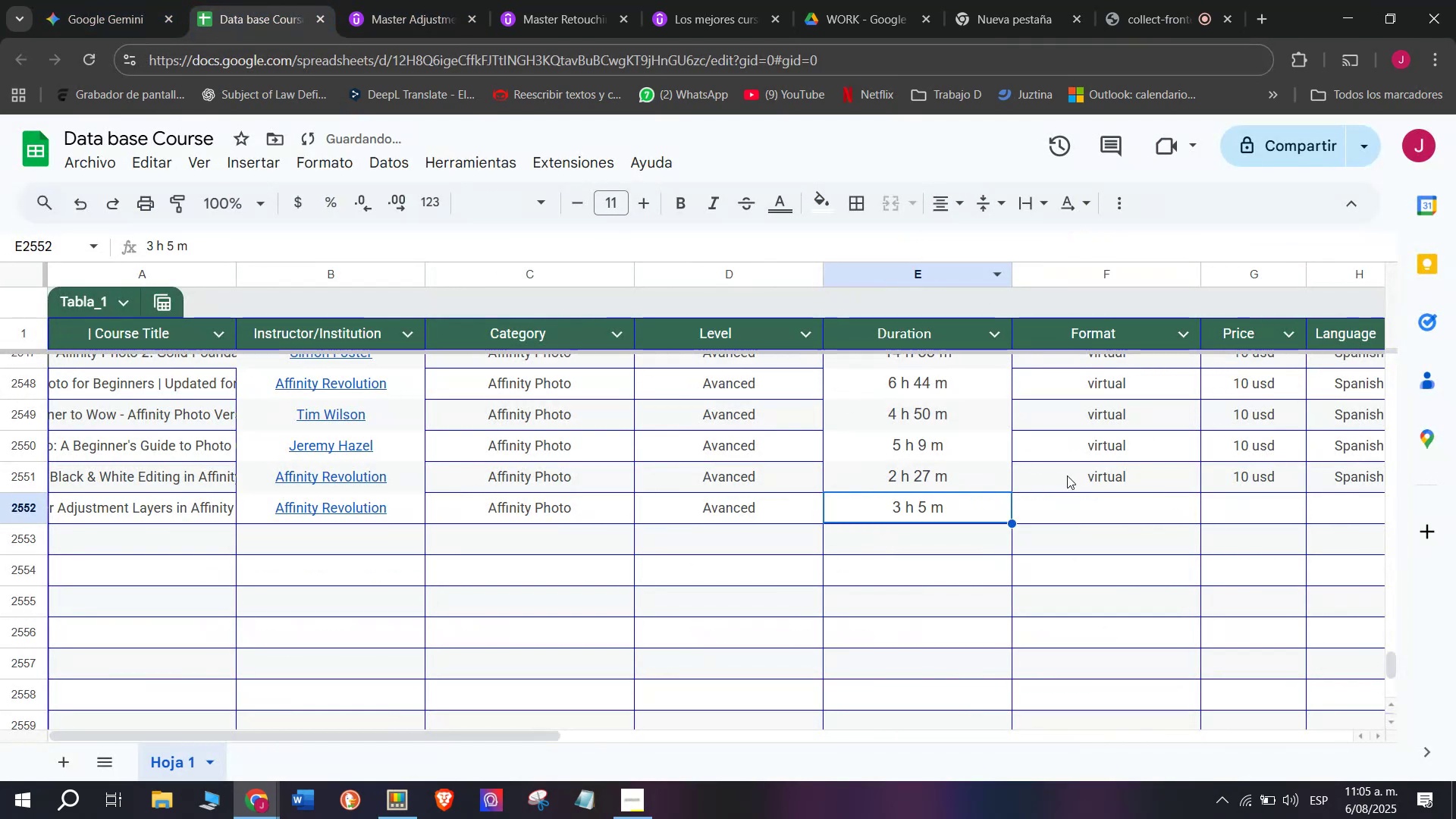 
key(Break)
 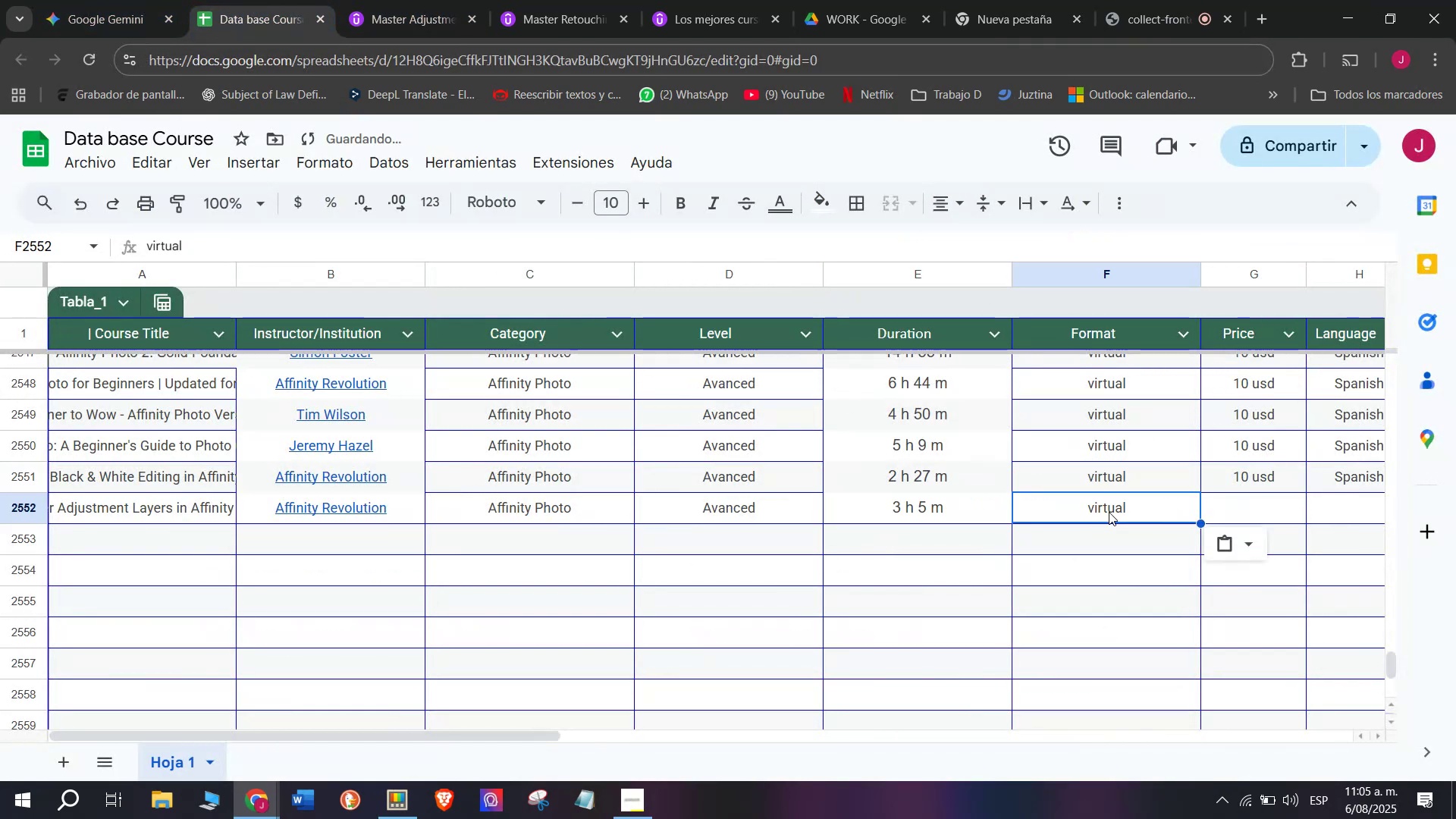 
key(Control+ControlLeft)
 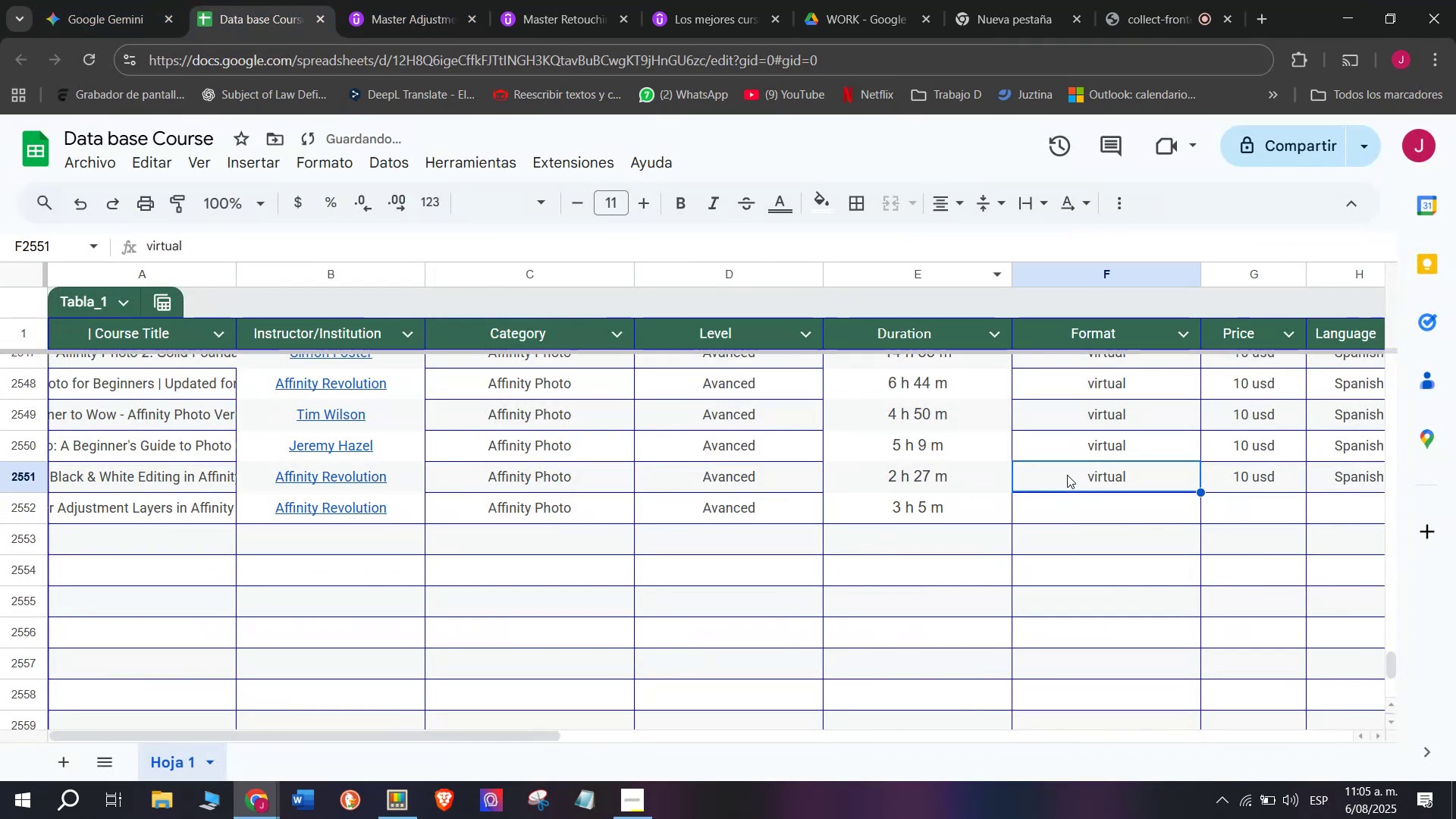 
key(Control+C)
 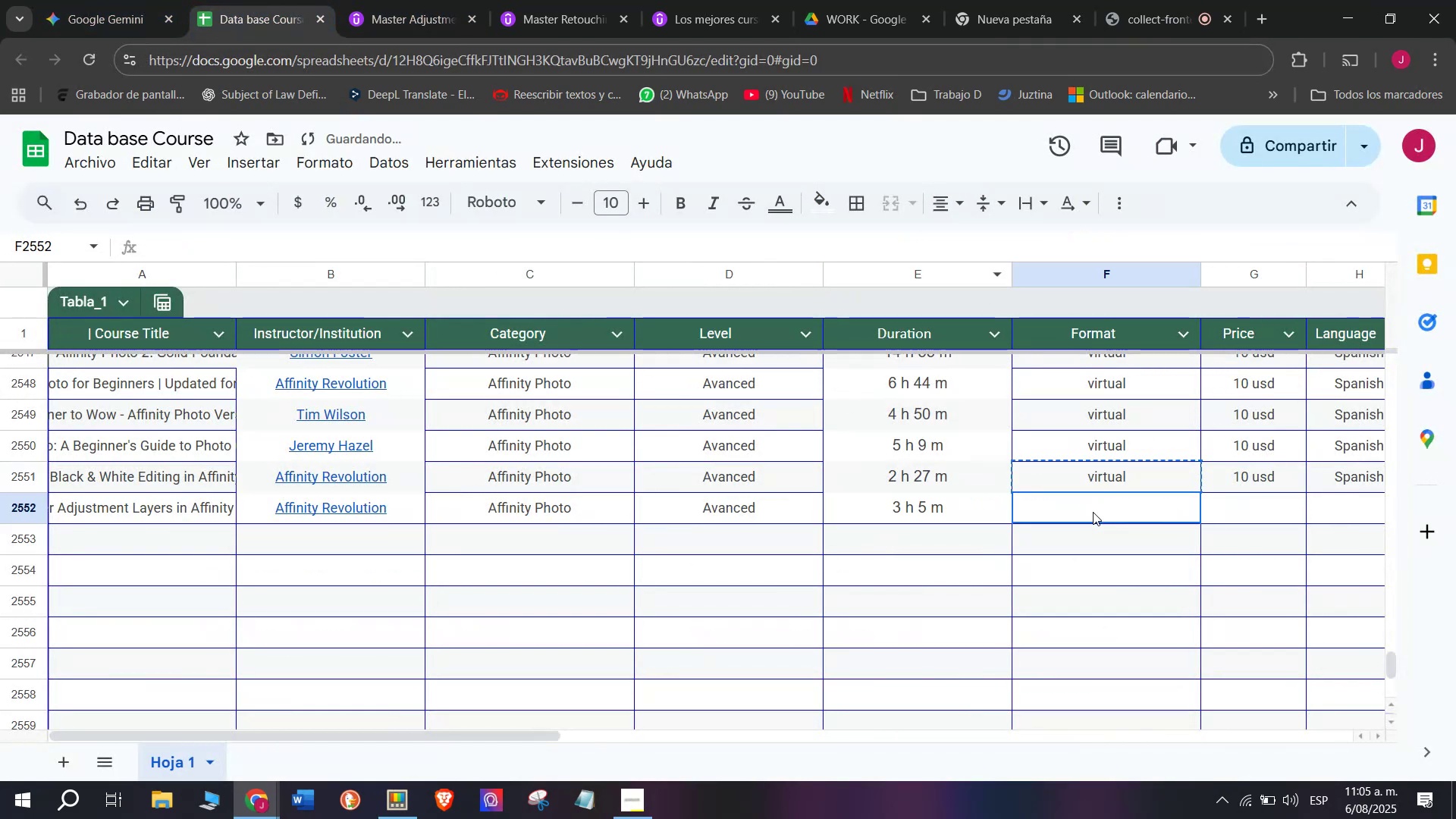 
double_click([1093, 512])
 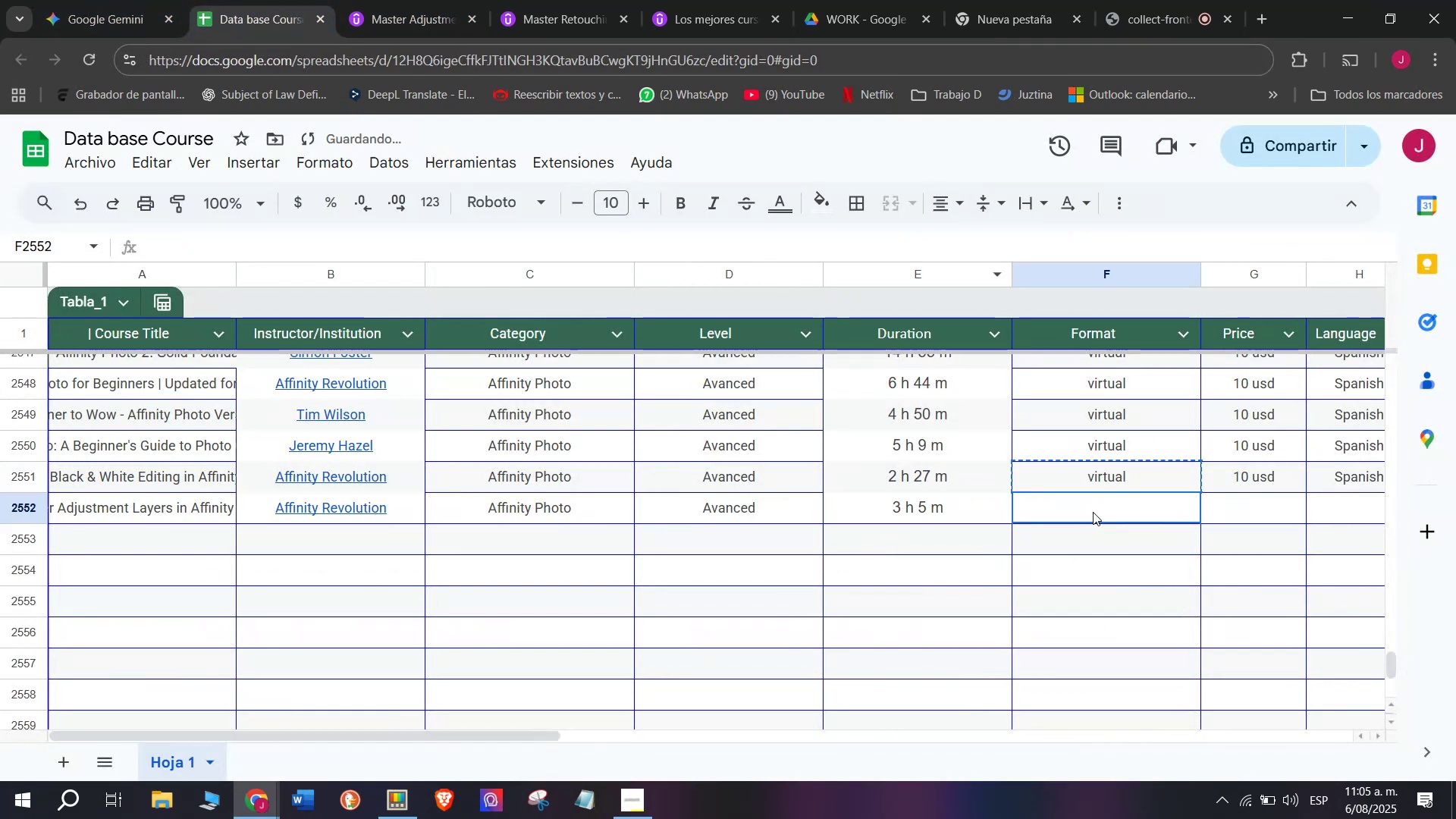 
key(Z)
 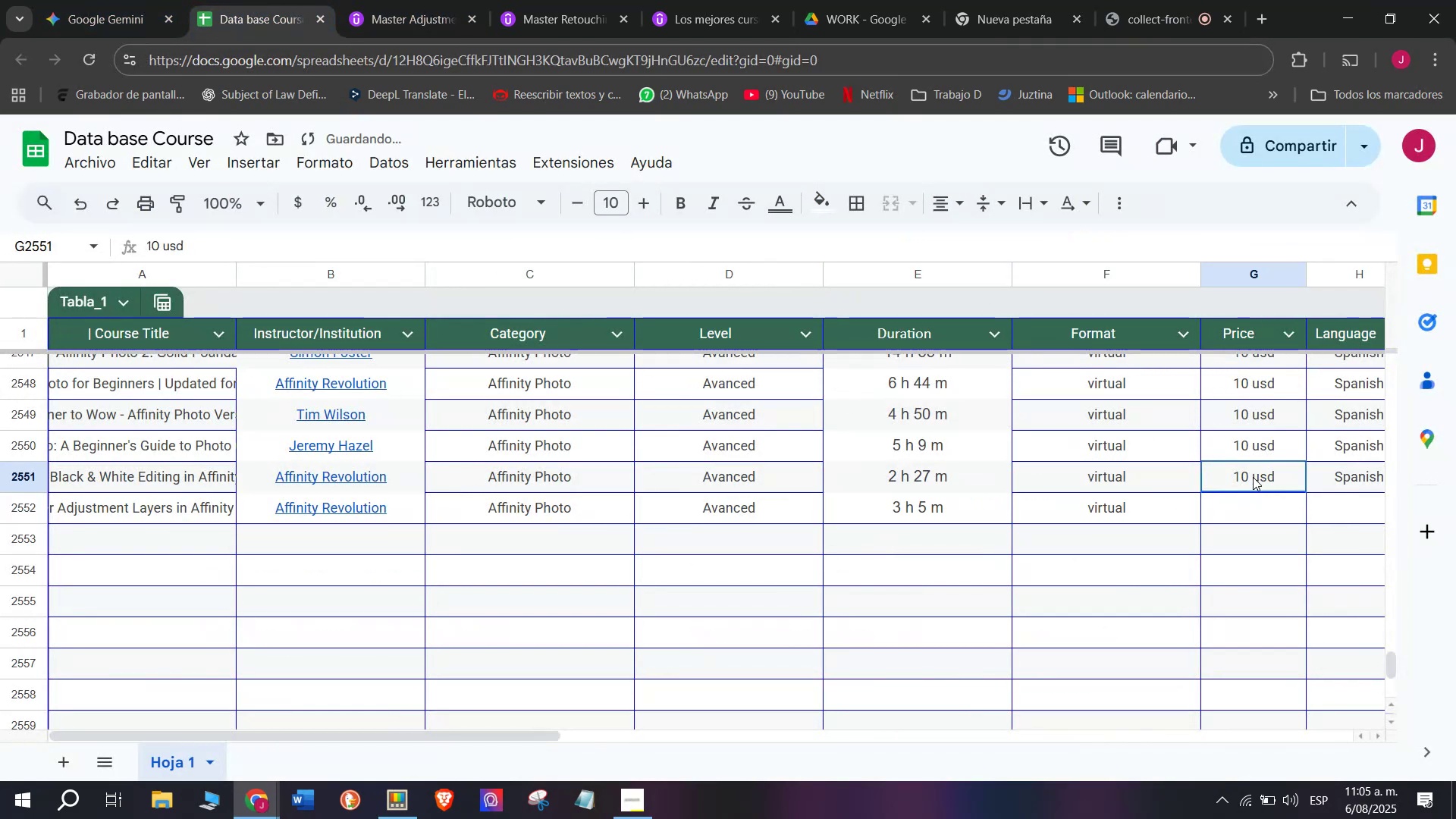 
key(Control+ControlLeft)
 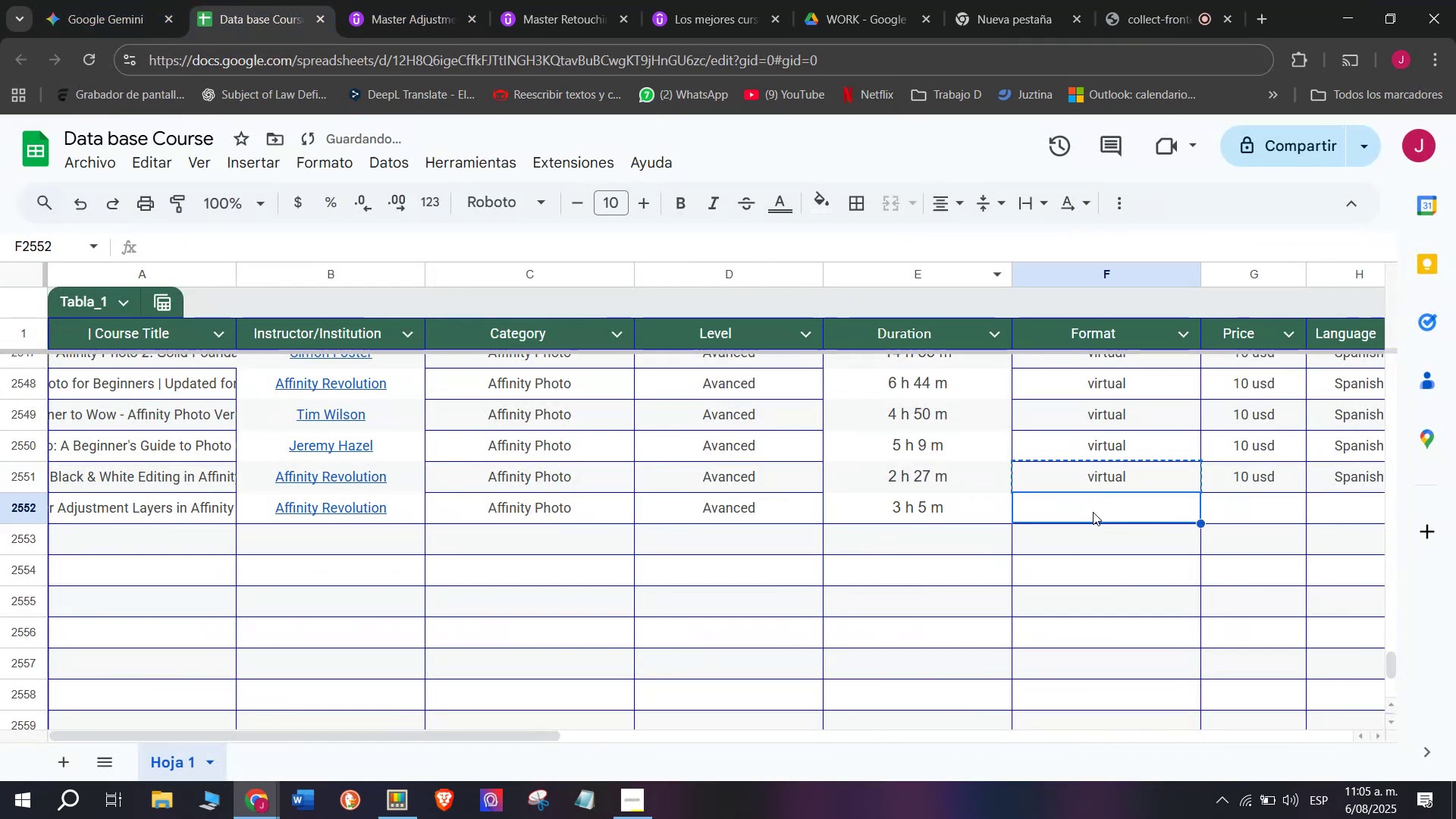 
key(Control+V)
 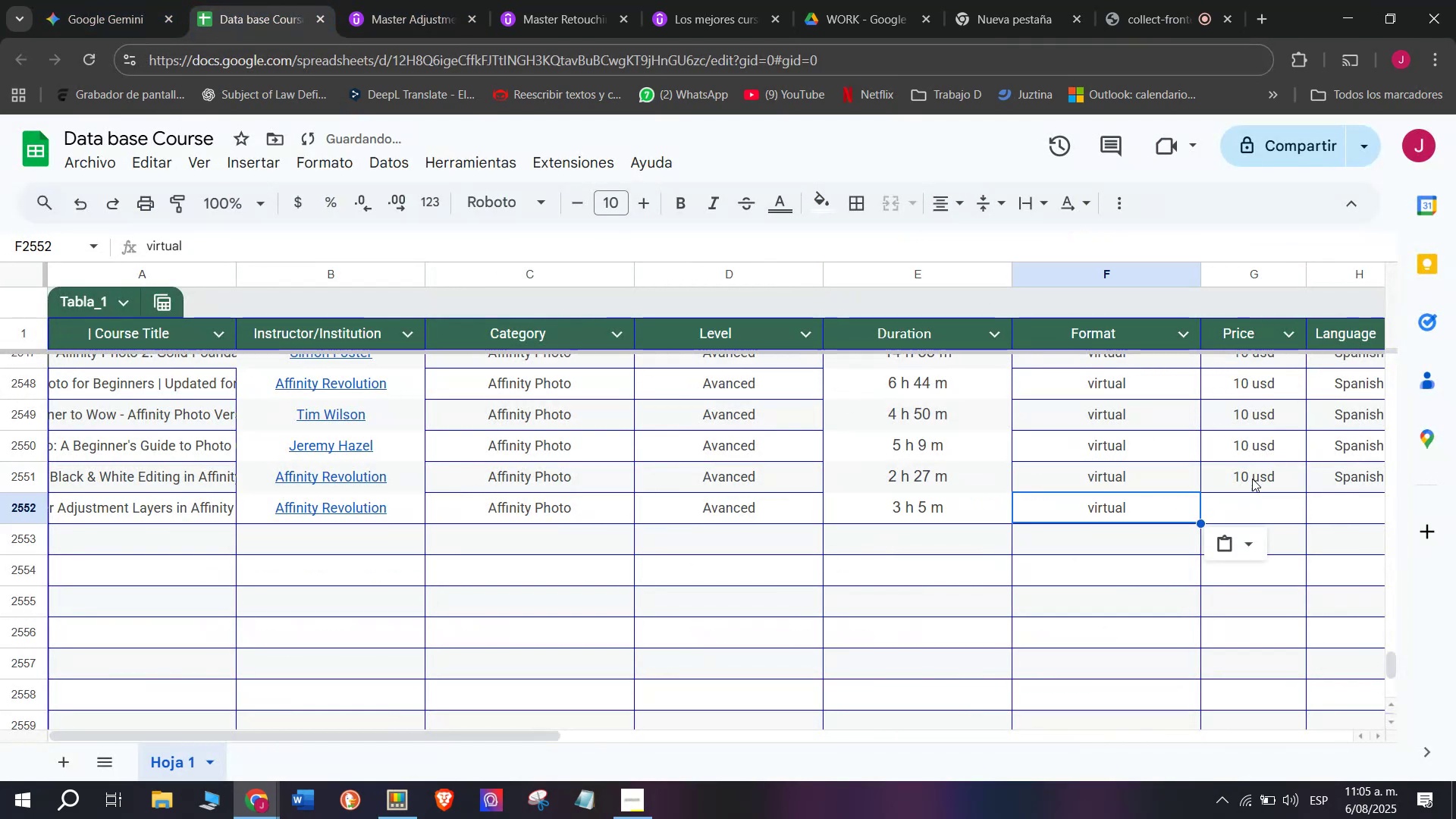 
triple_click([1253, 477])
 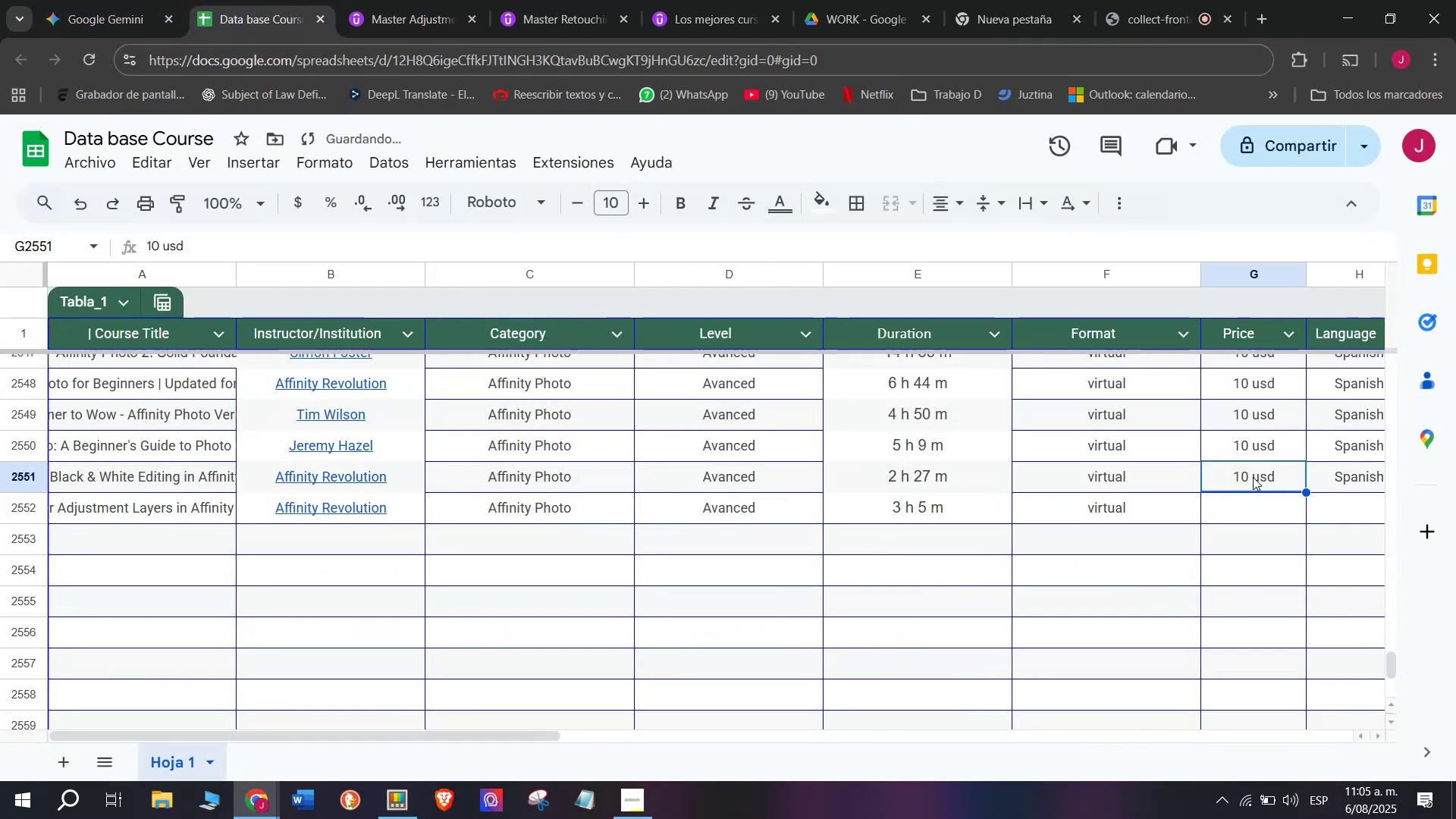 
key(Break)
 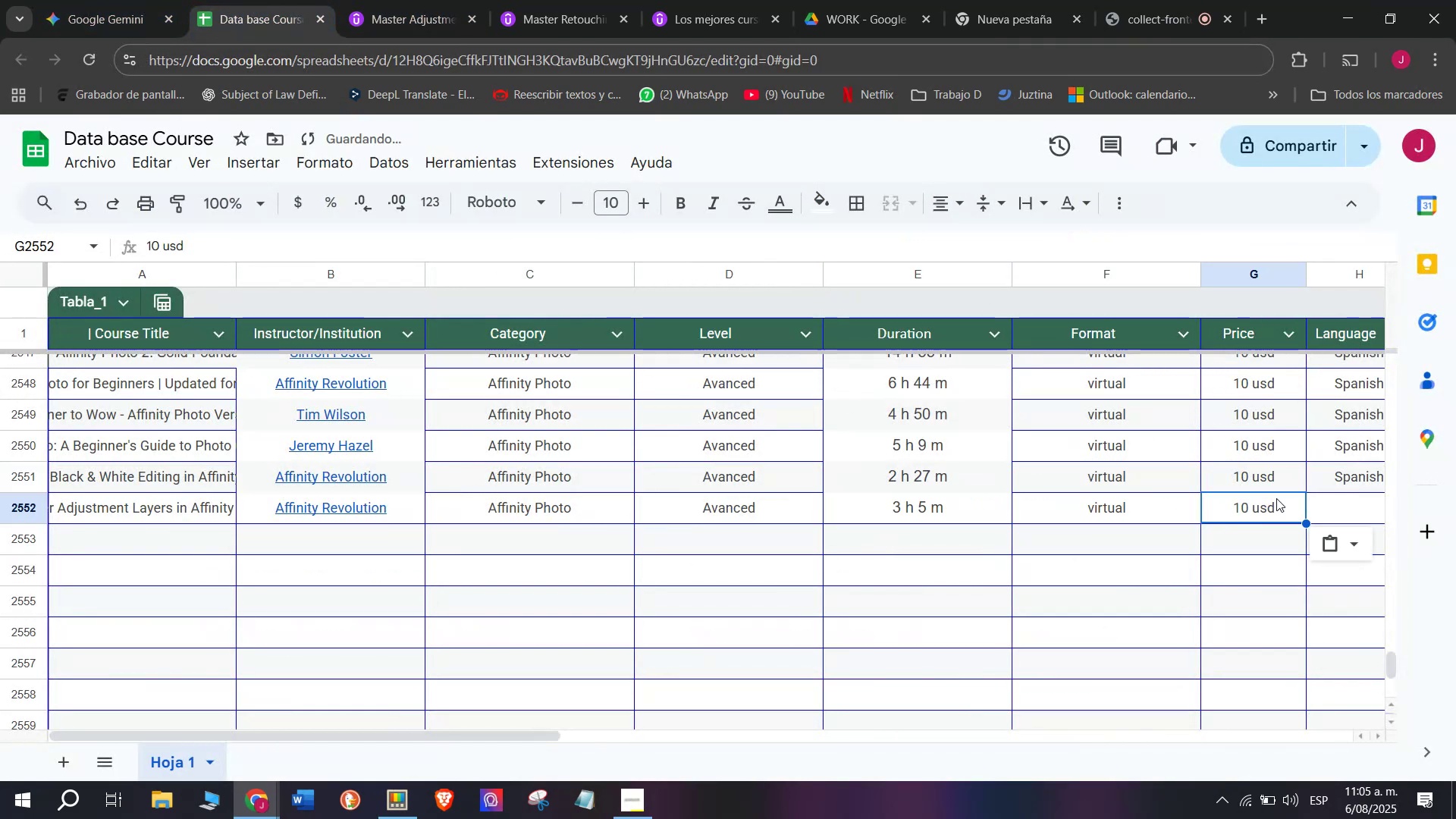 
key(Control+ControlLeft)
 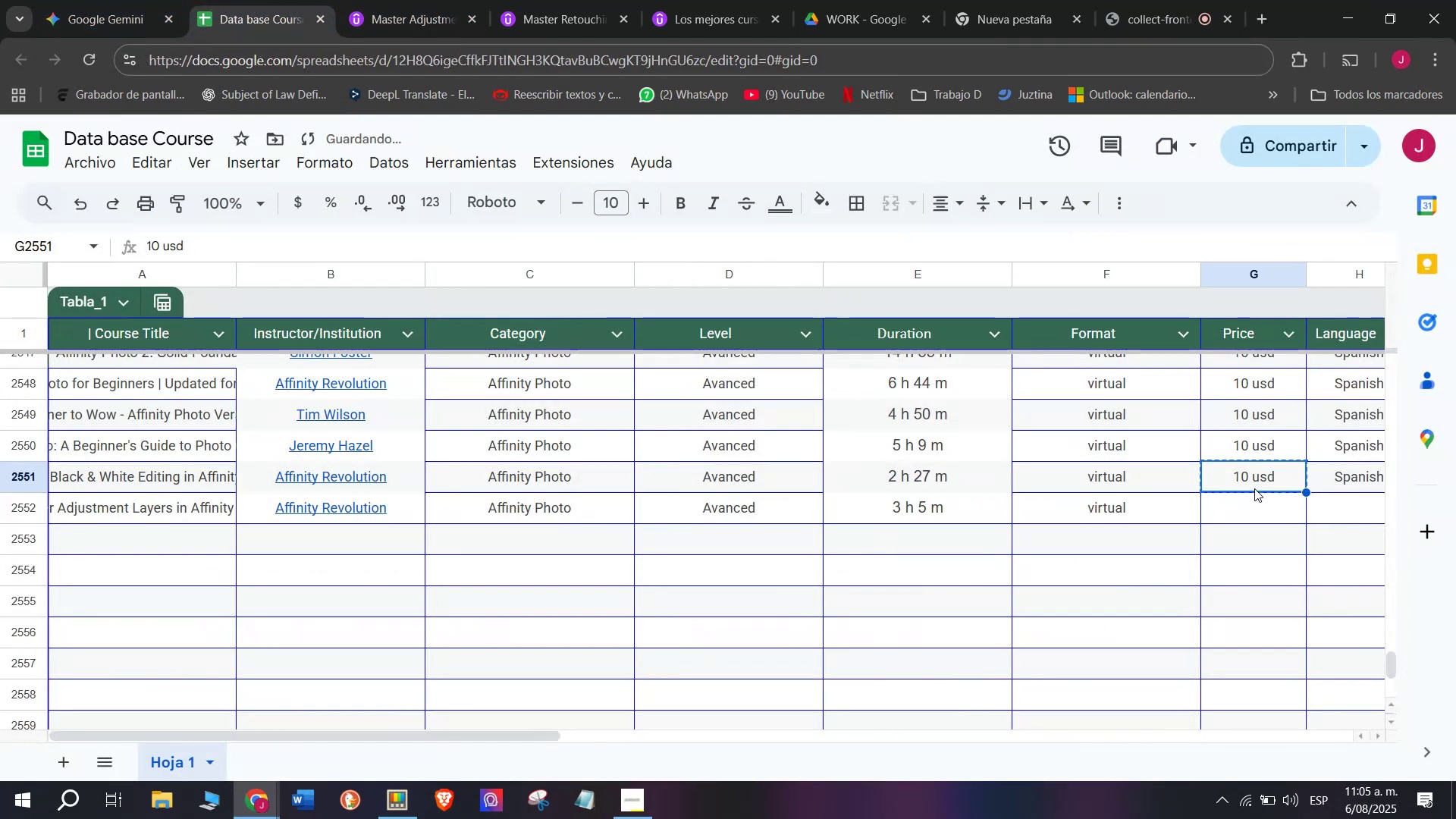 
key(Control+C)
 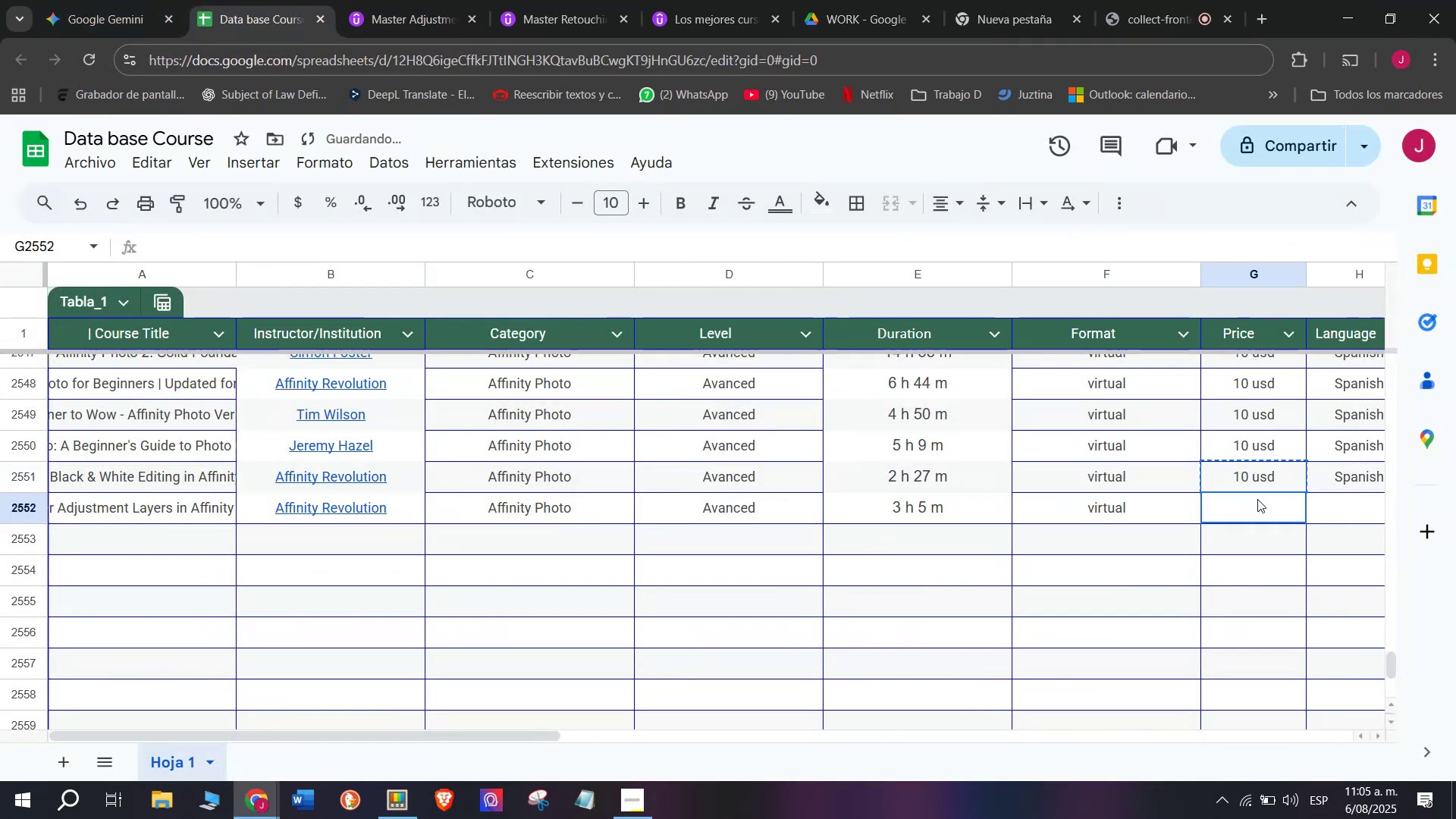 
key(Z)
 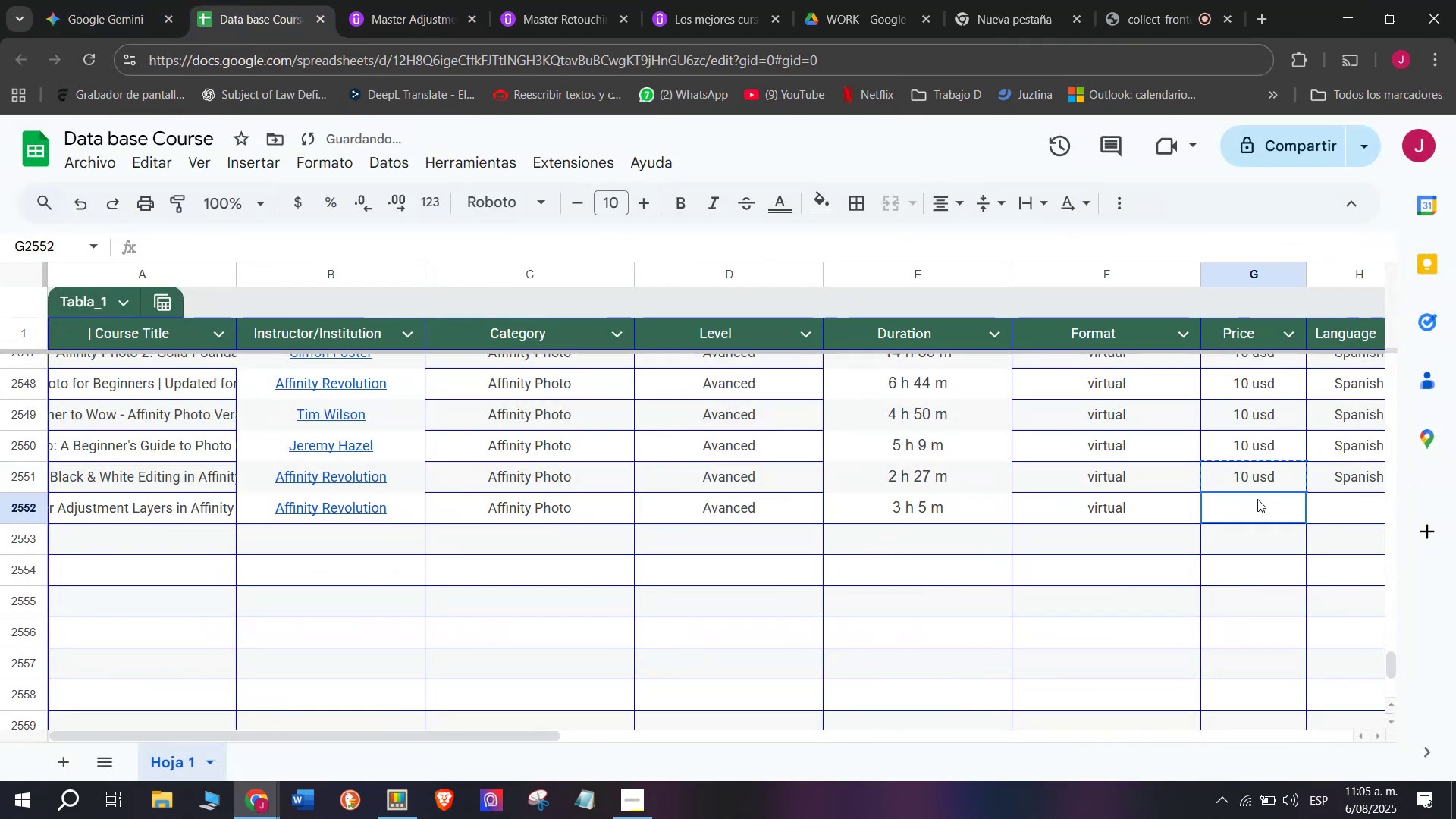 
key(Control+ControlLeft)
 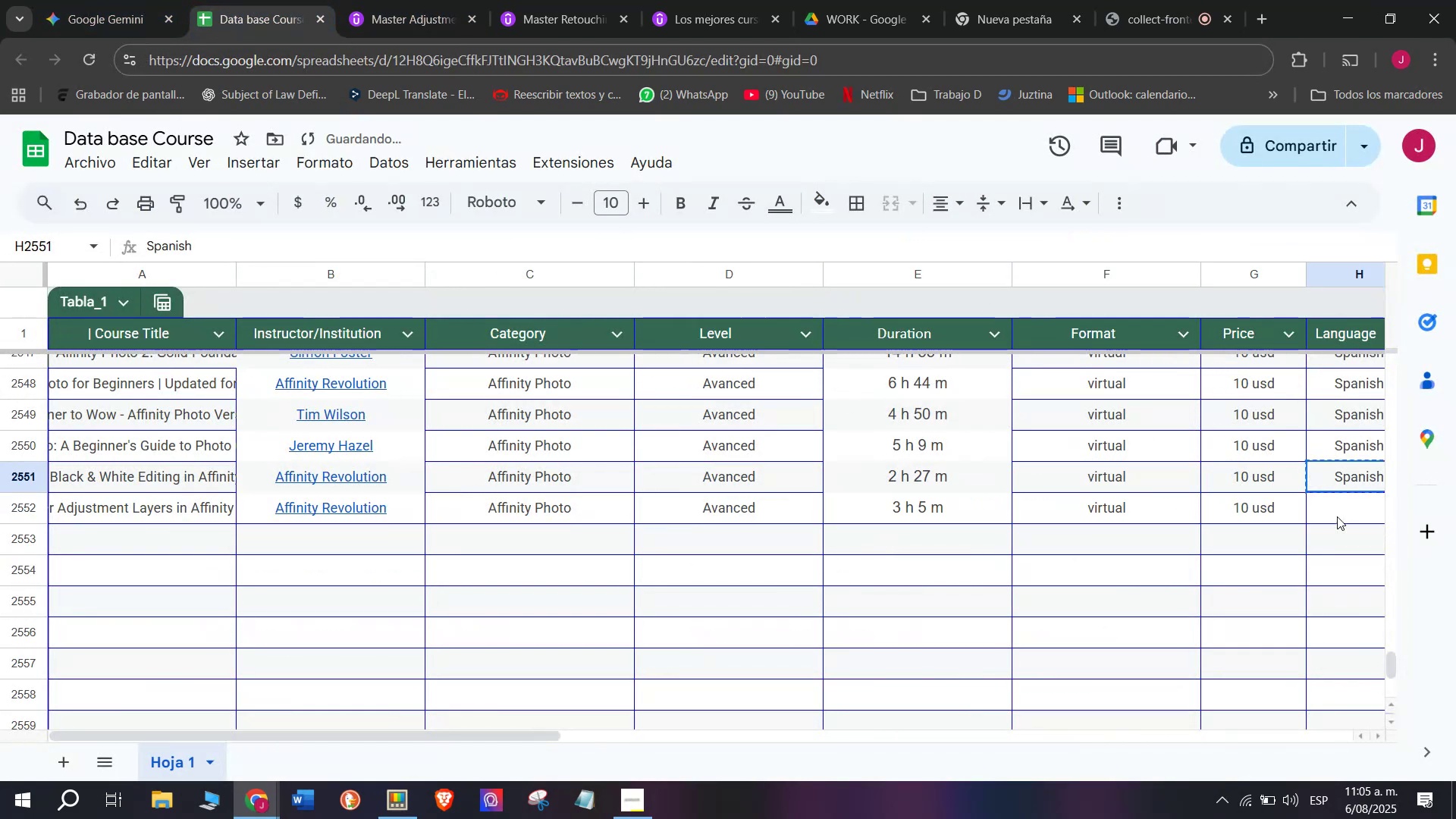 
key(Control+V)
 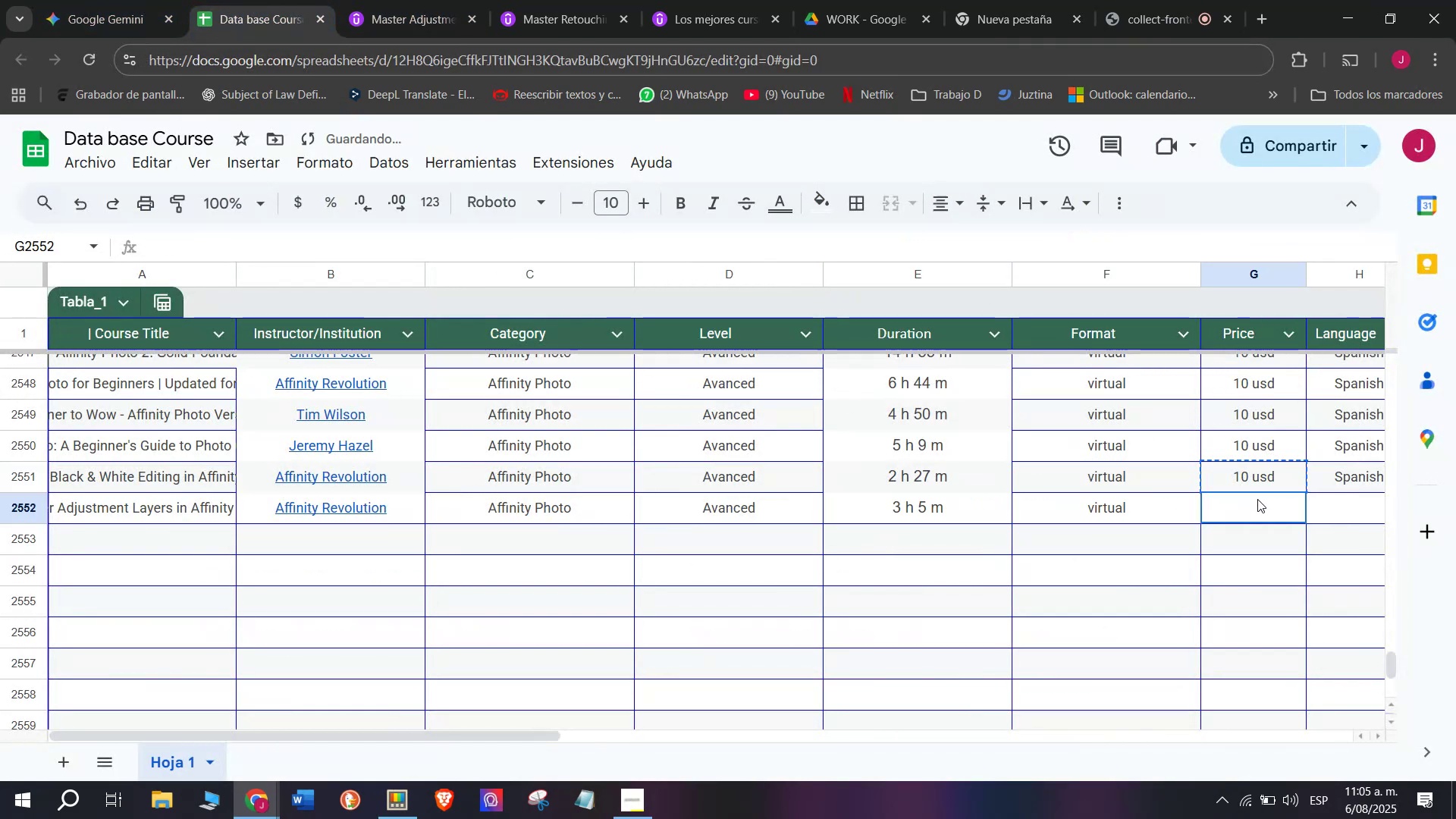 
triple_click([1257, 499])
 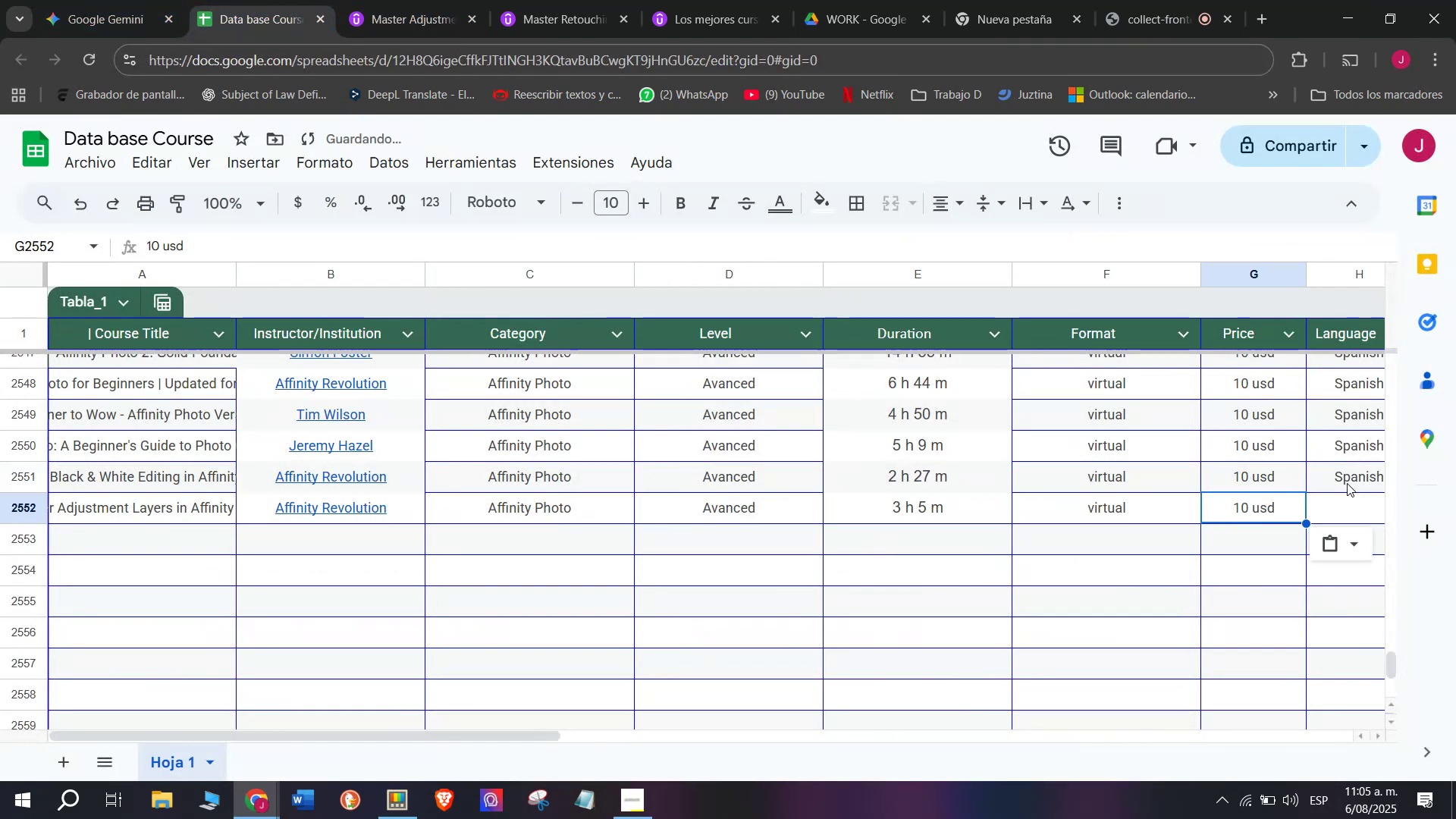 
triple_click([1347, 483])
 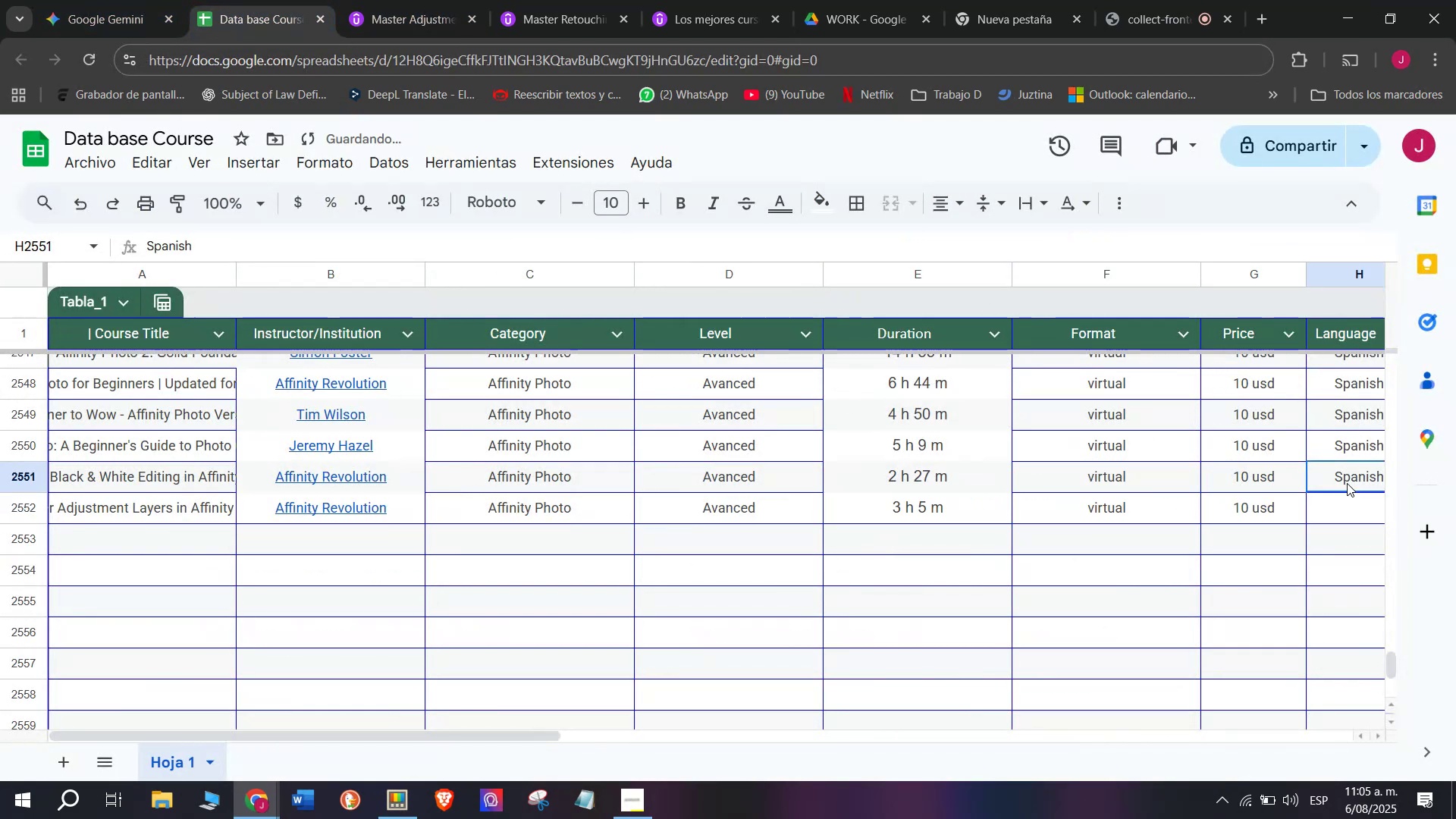 
key(Break)
 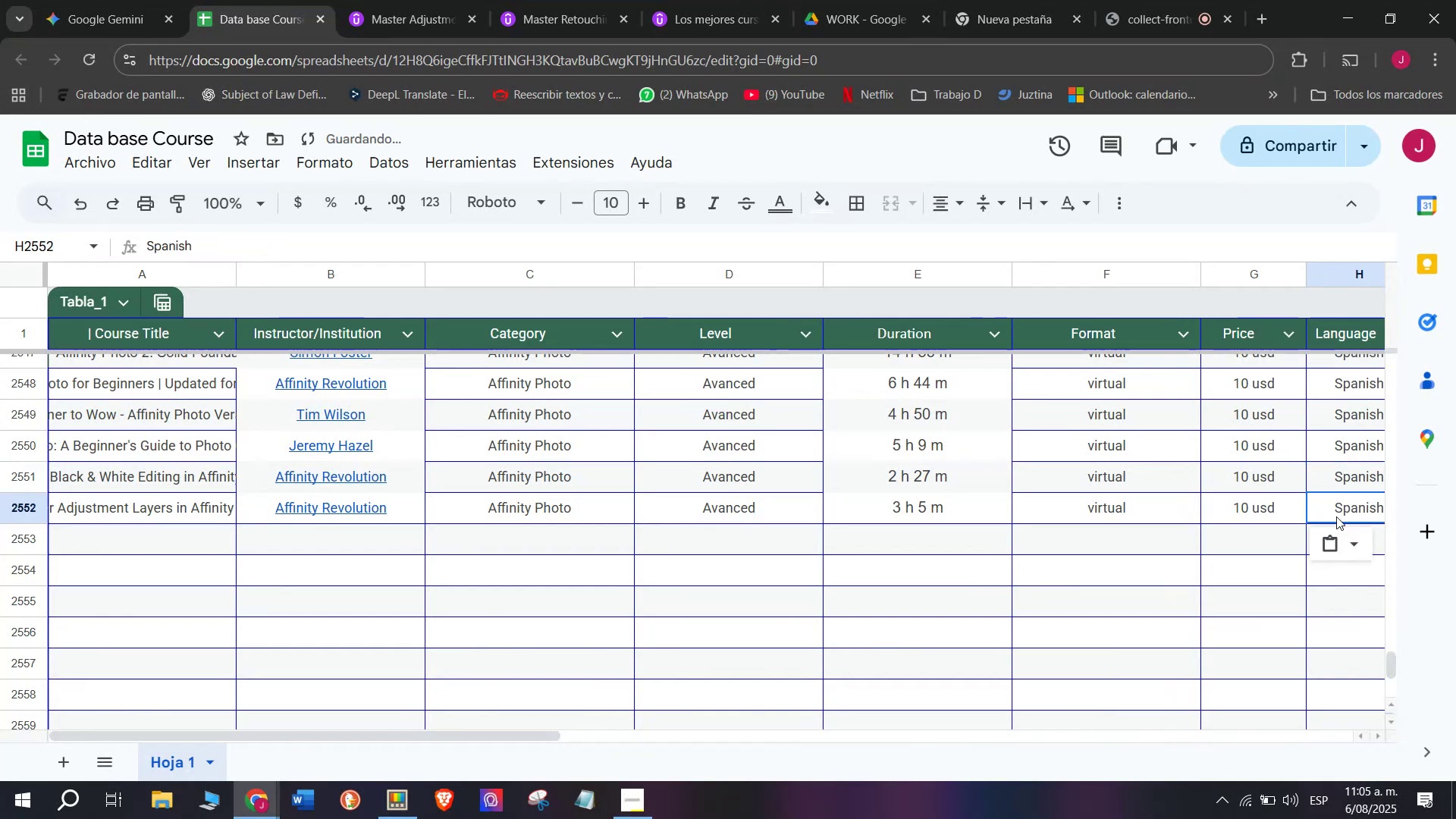 
key(Control+ControlLeft)
 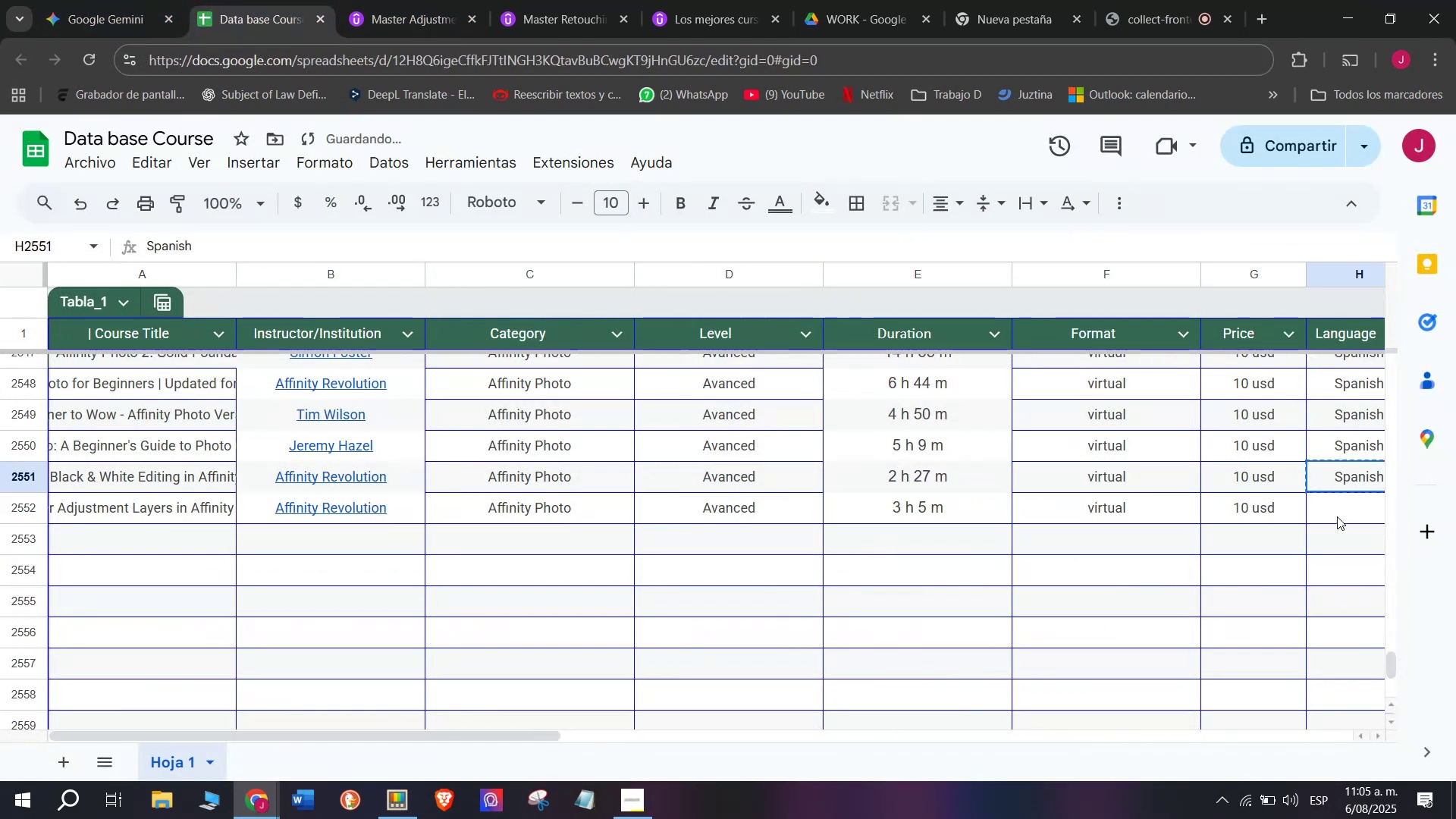 
key(Control+C)
 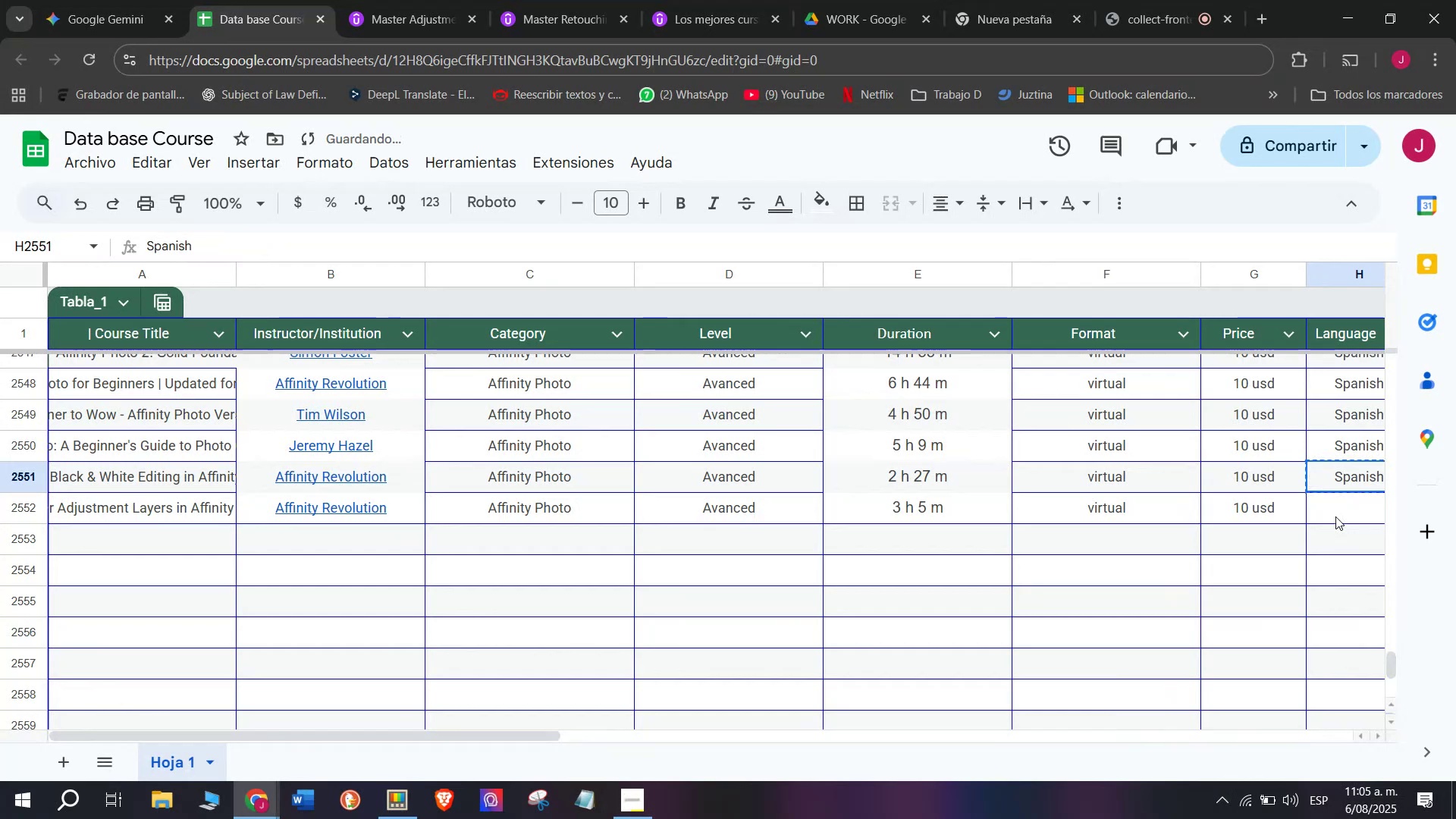 
key(Control+ControlLeft)
 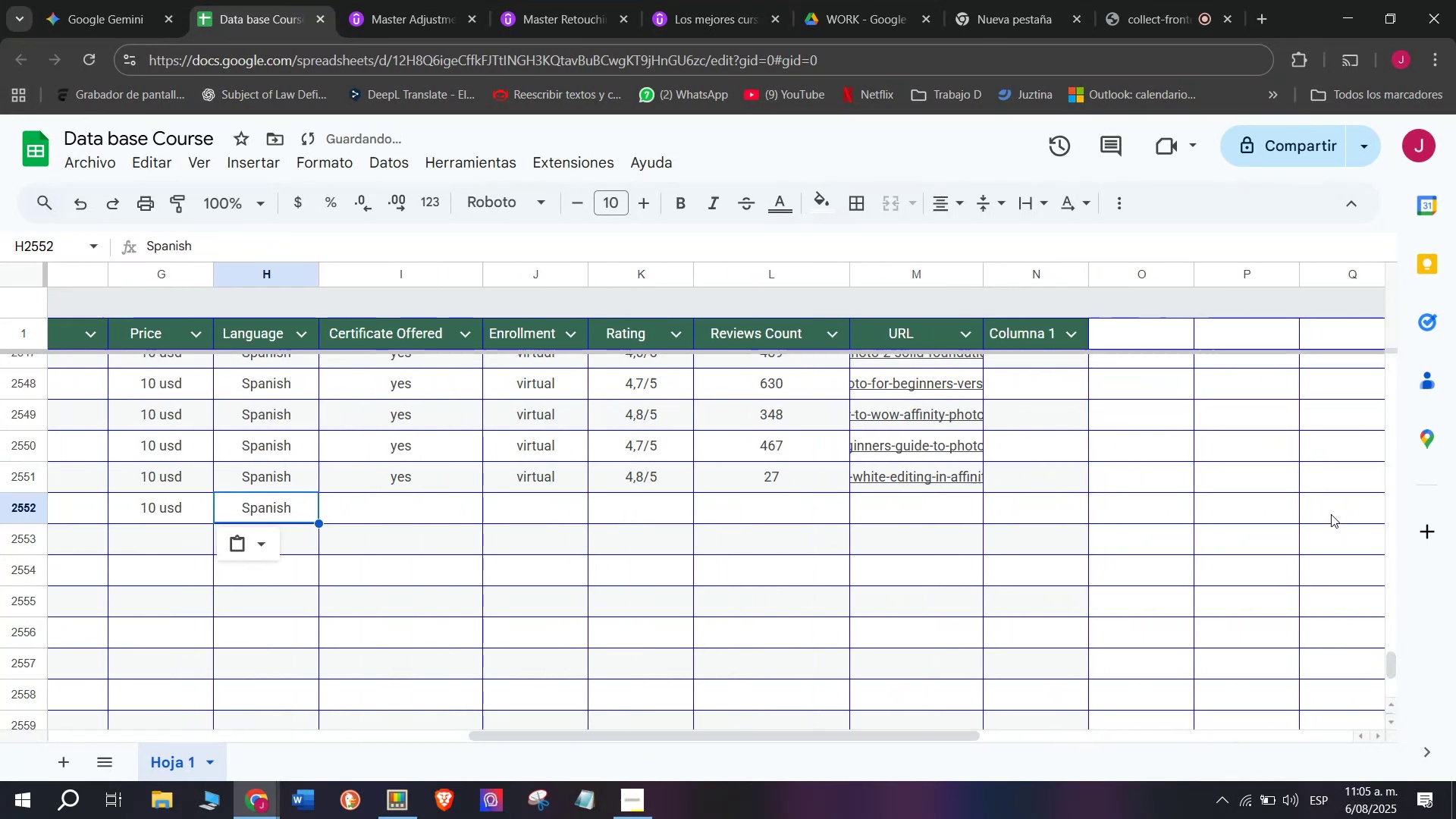 
key(Z)
 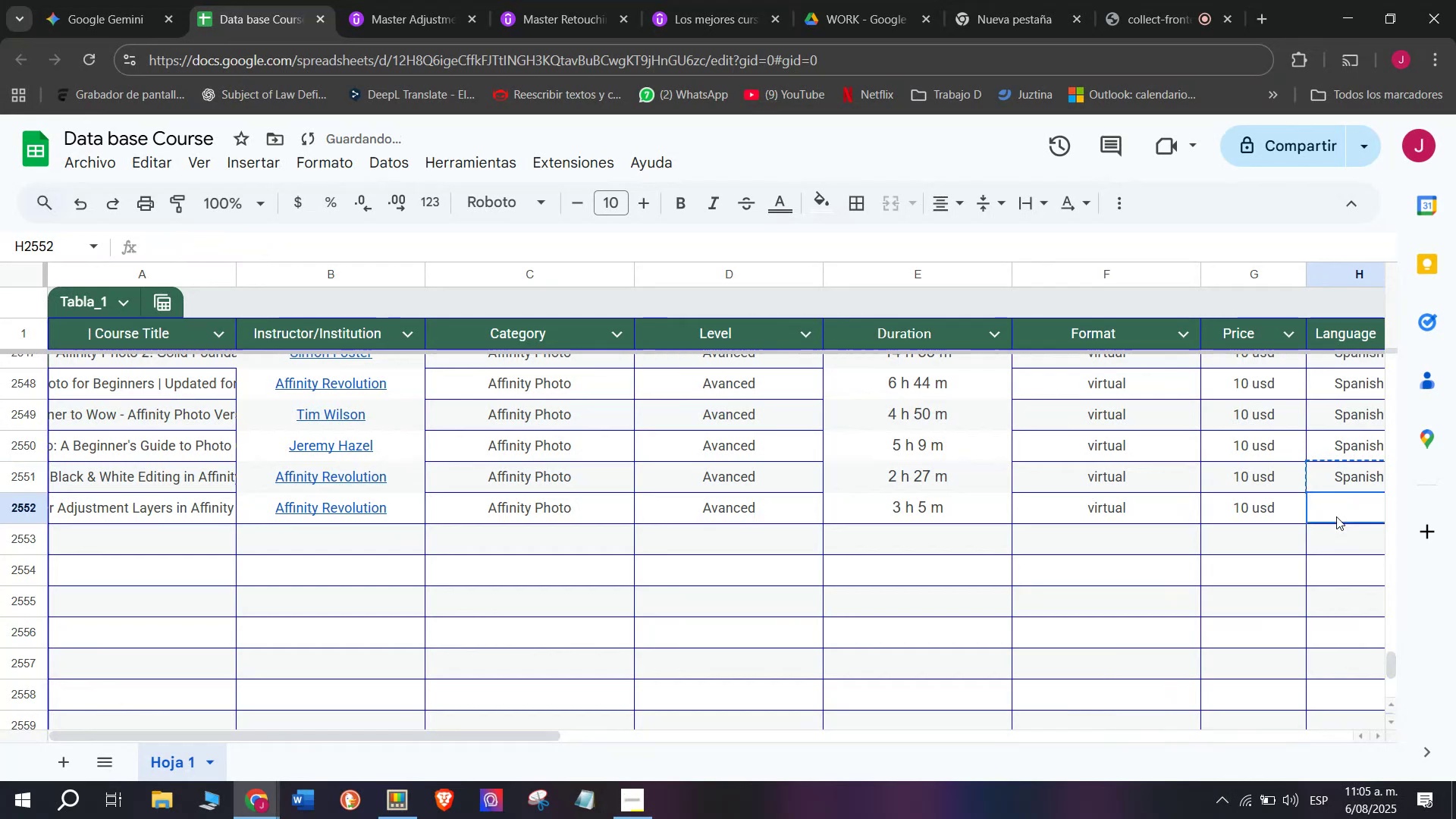 
key(Control+V)
 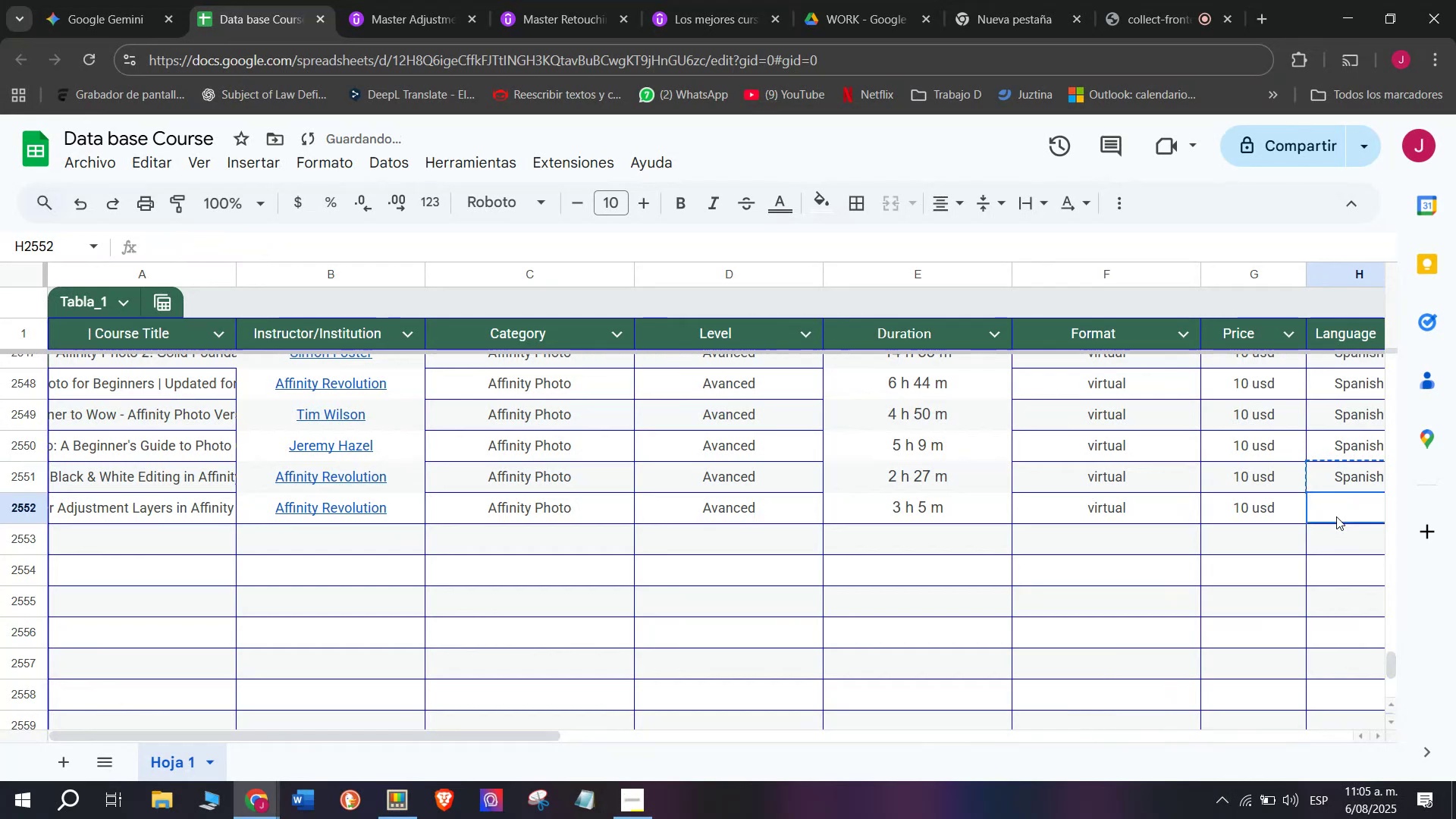 
triple_click([1336, 516])
 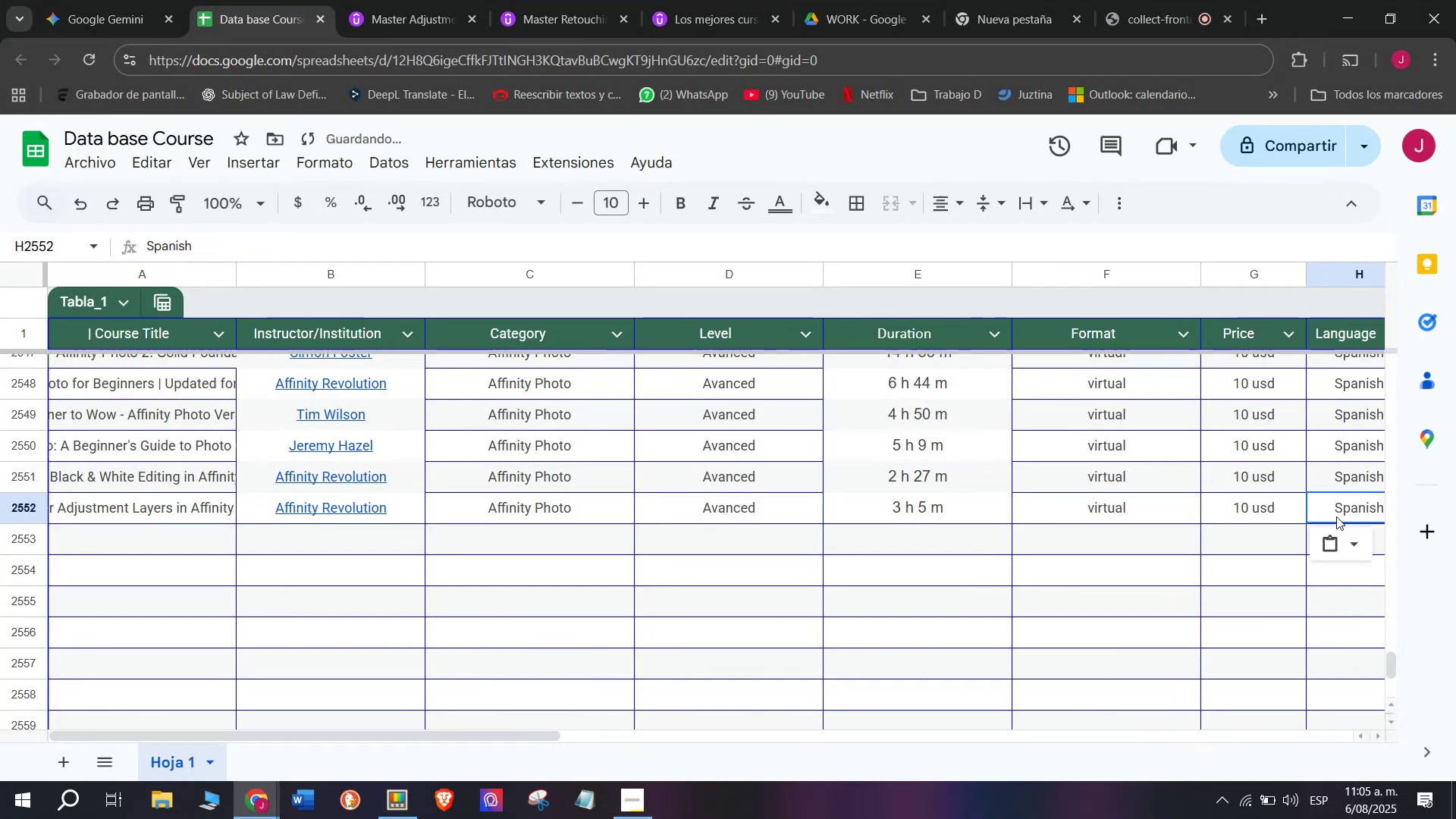 
scroll: coordinate [299, 451], scroll_direction: down, amount: 3.0
 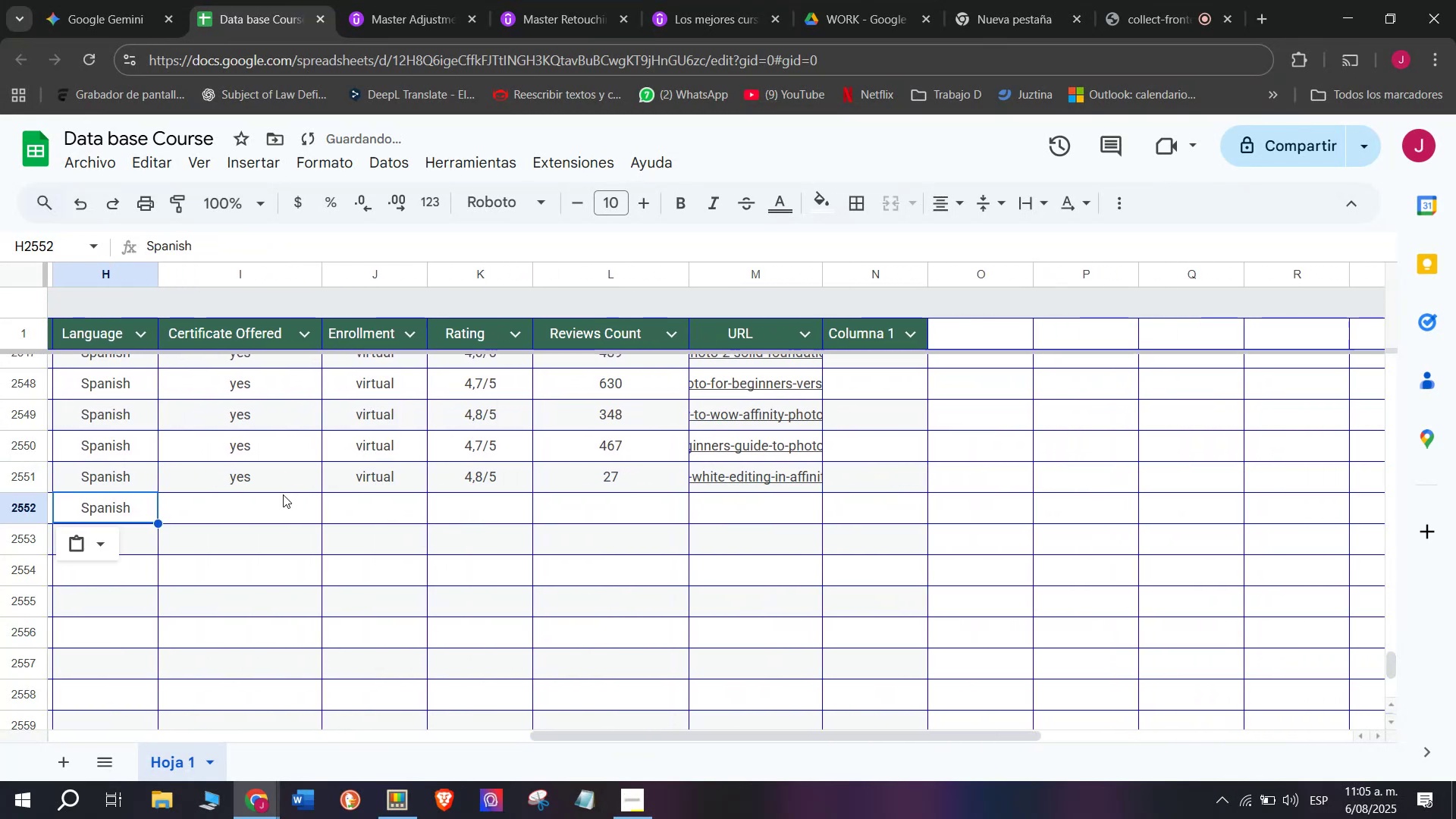 
left_click([283, 494])
 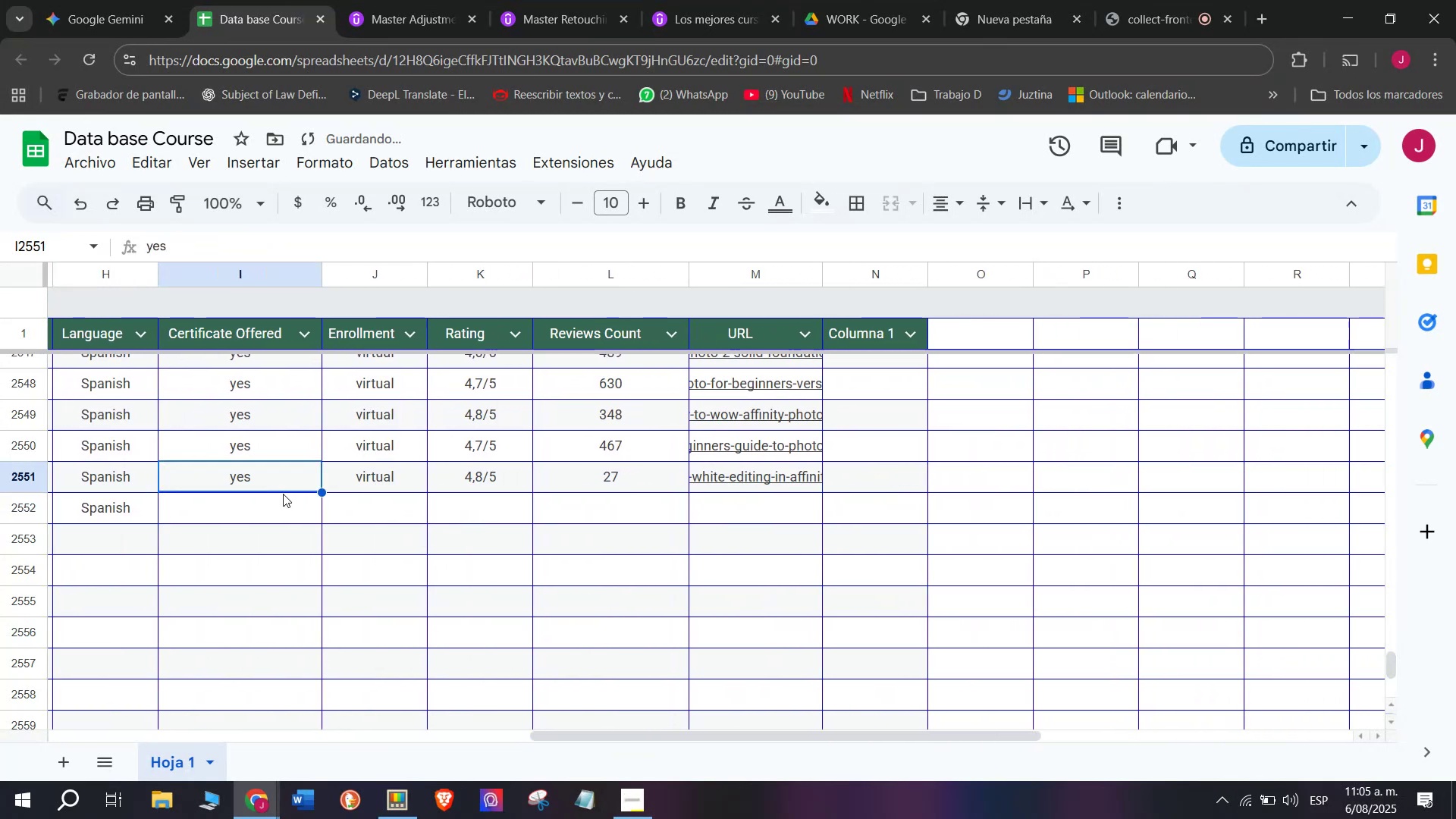 
key(Control+ControlLeft)
 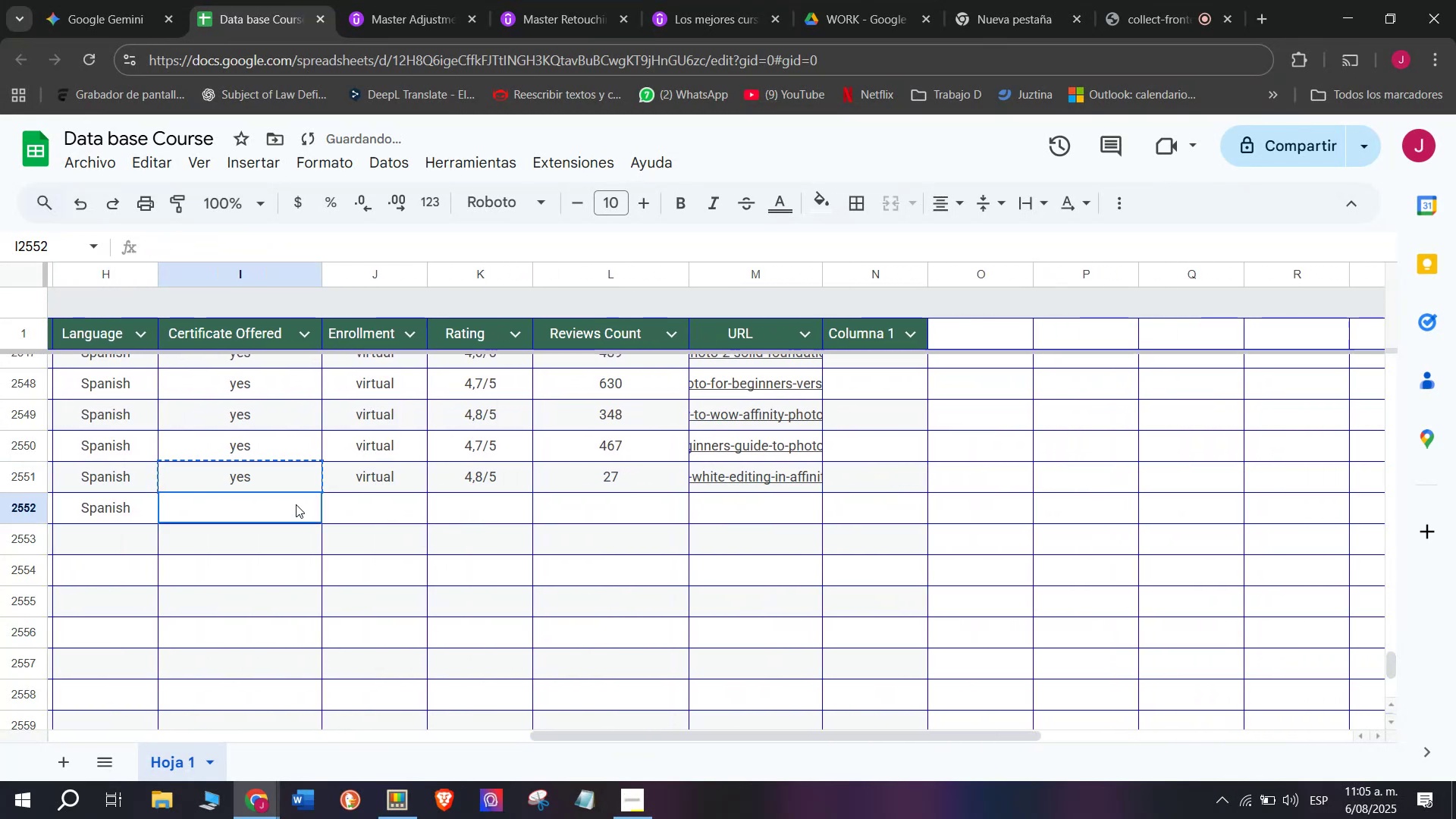 
key(Break)
 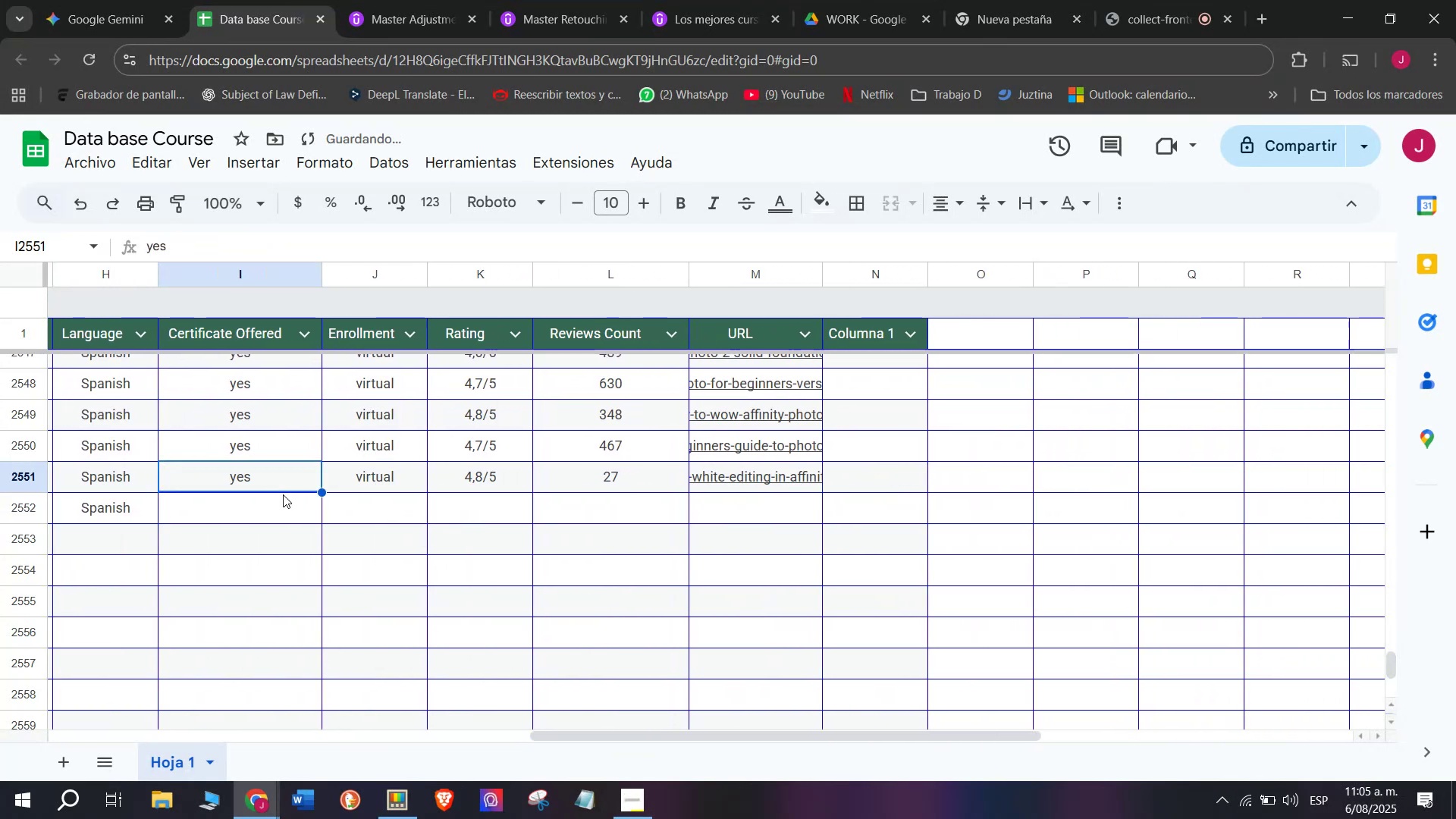 
key(Control+C)
 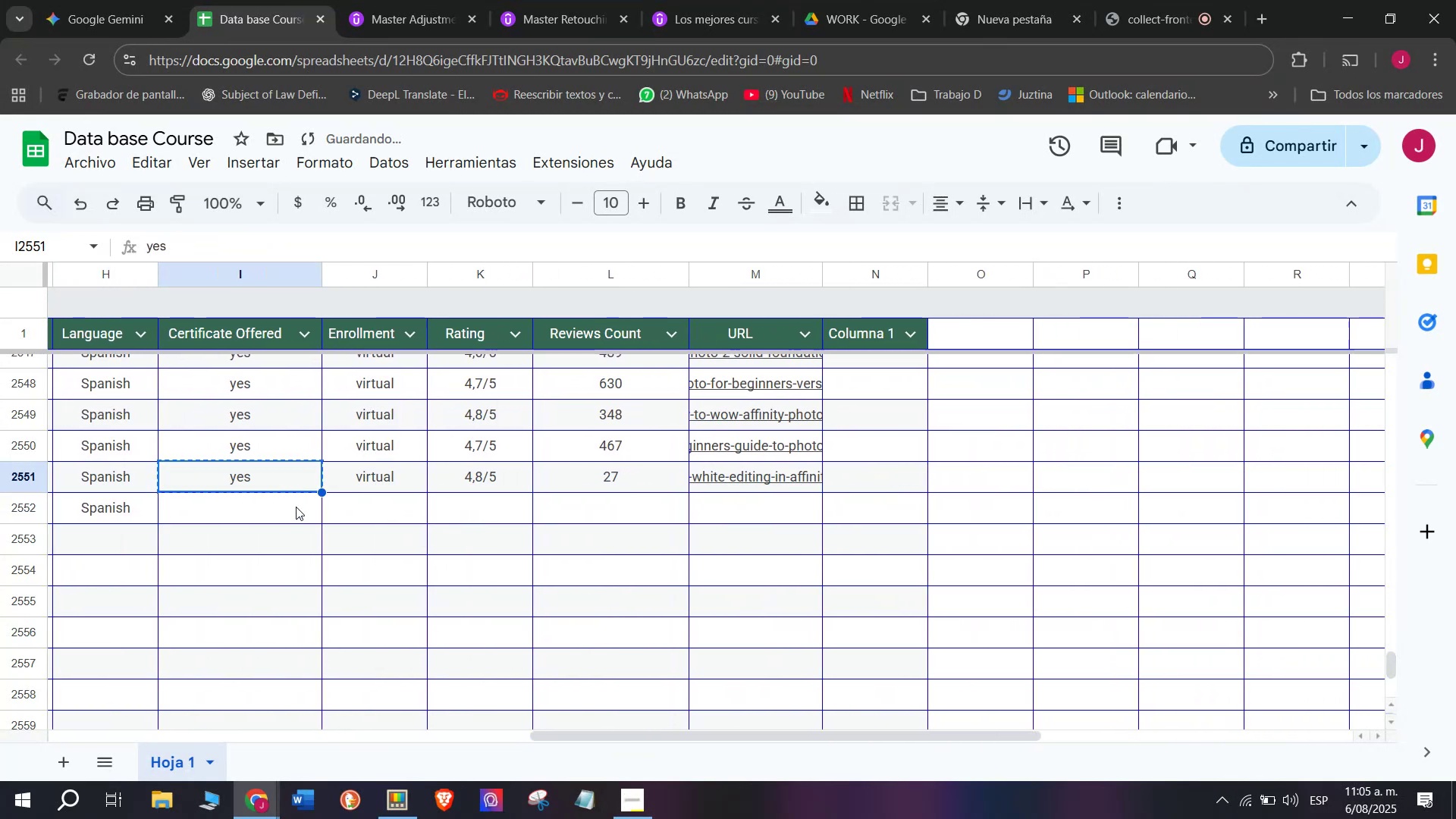 
key(Control+ControlLeft)
 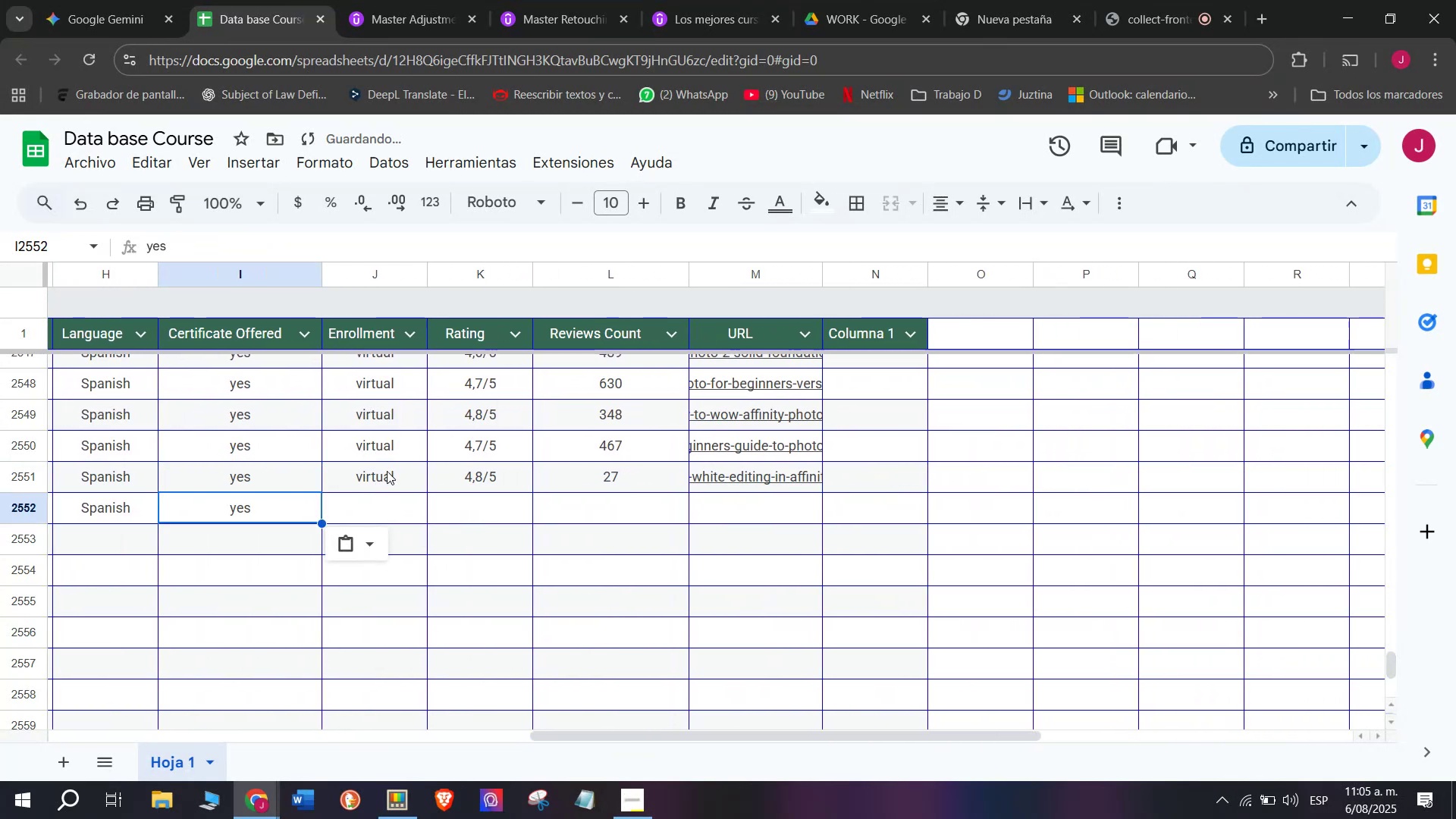 
key(Z)
 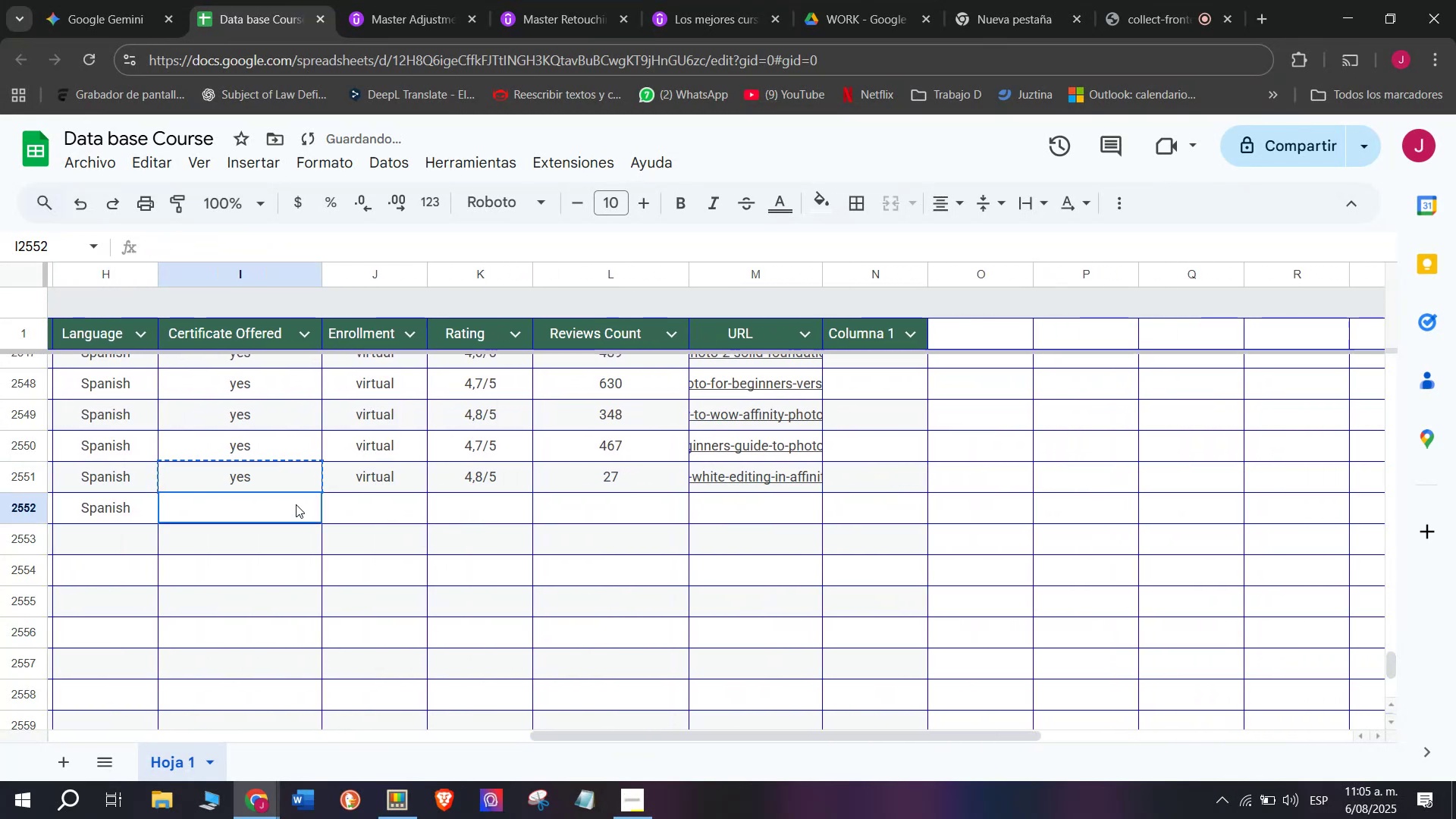 
key(Control+V)
 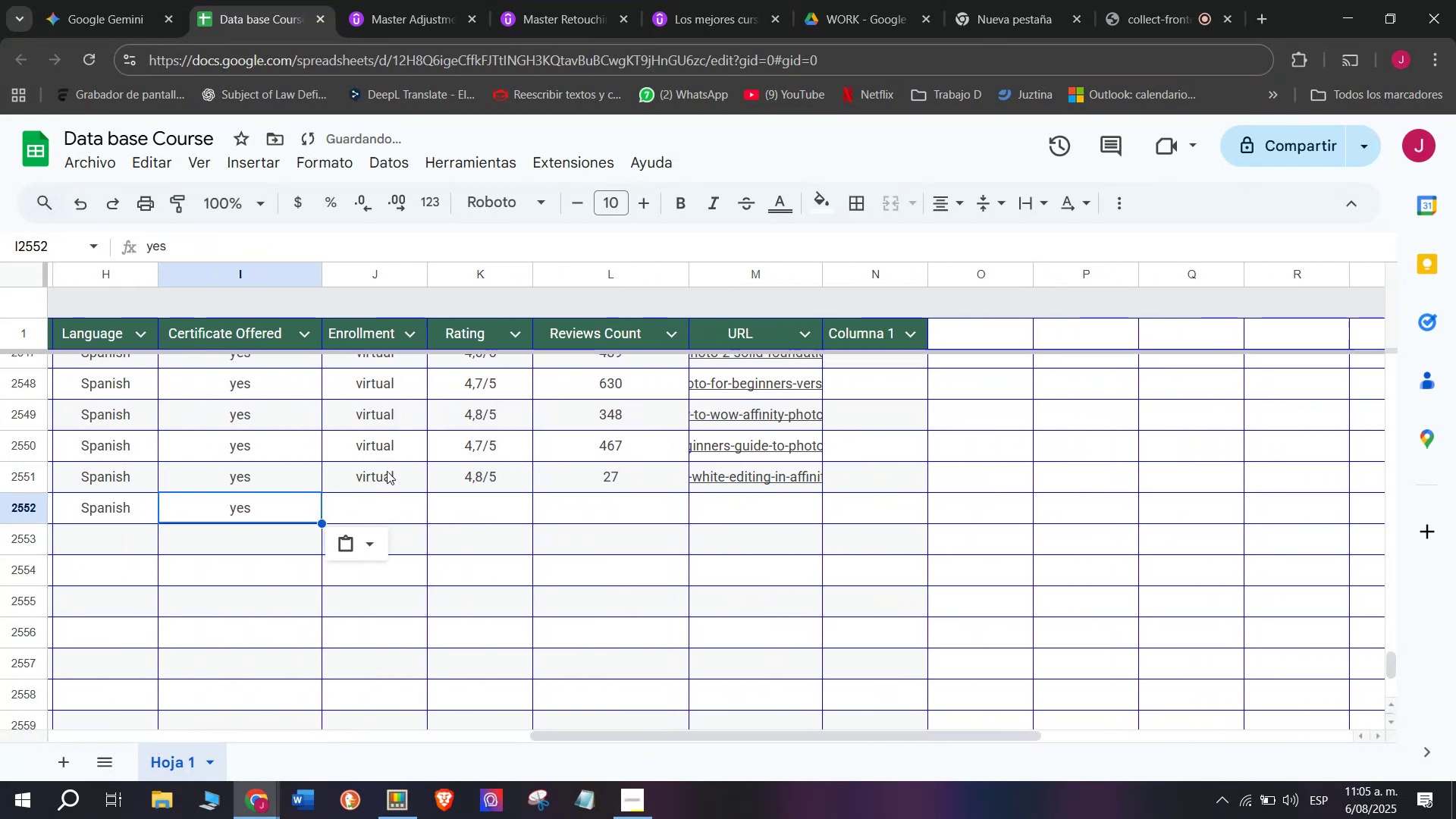 
key(Break)
 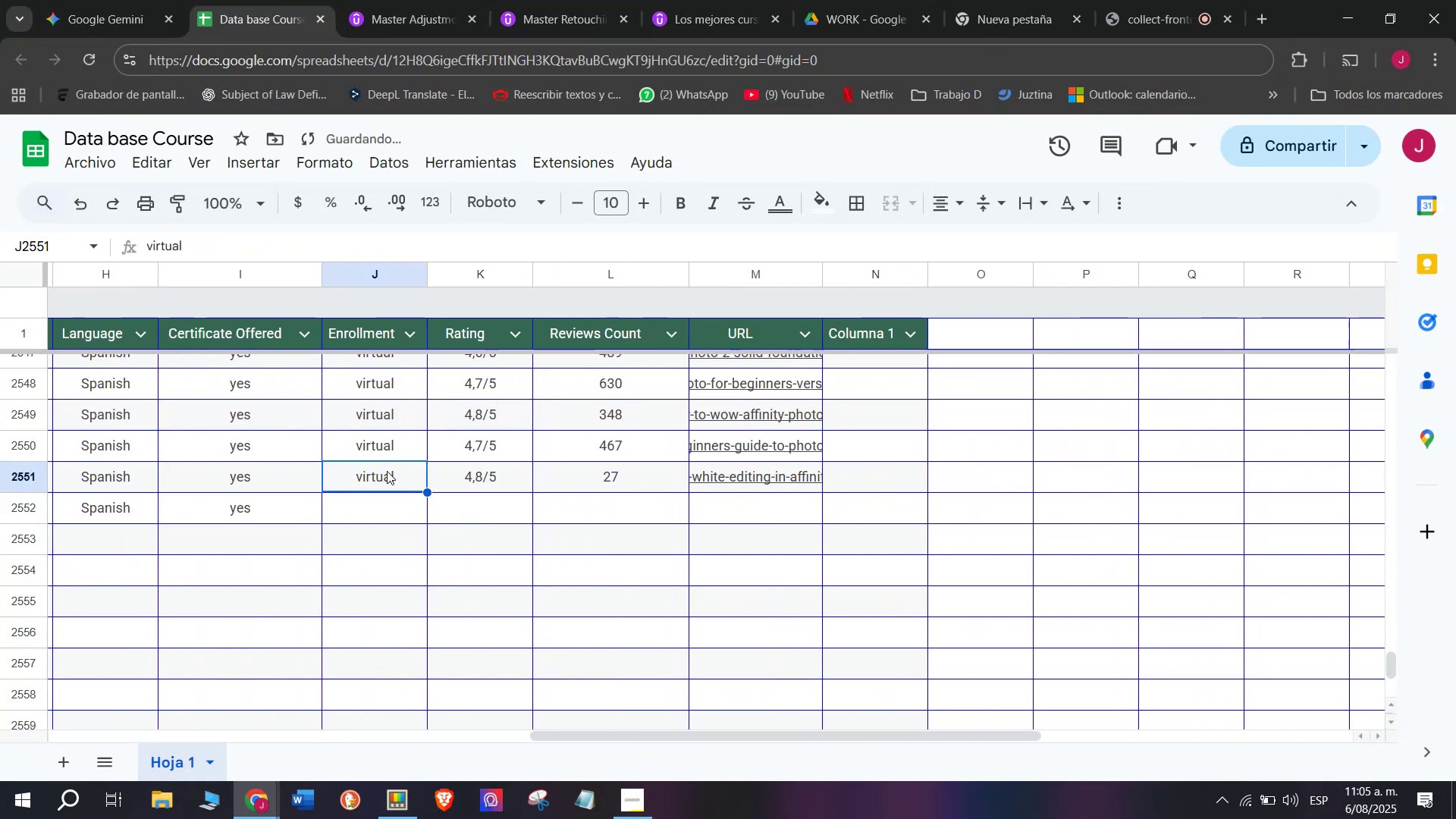 
key(Control+C)
 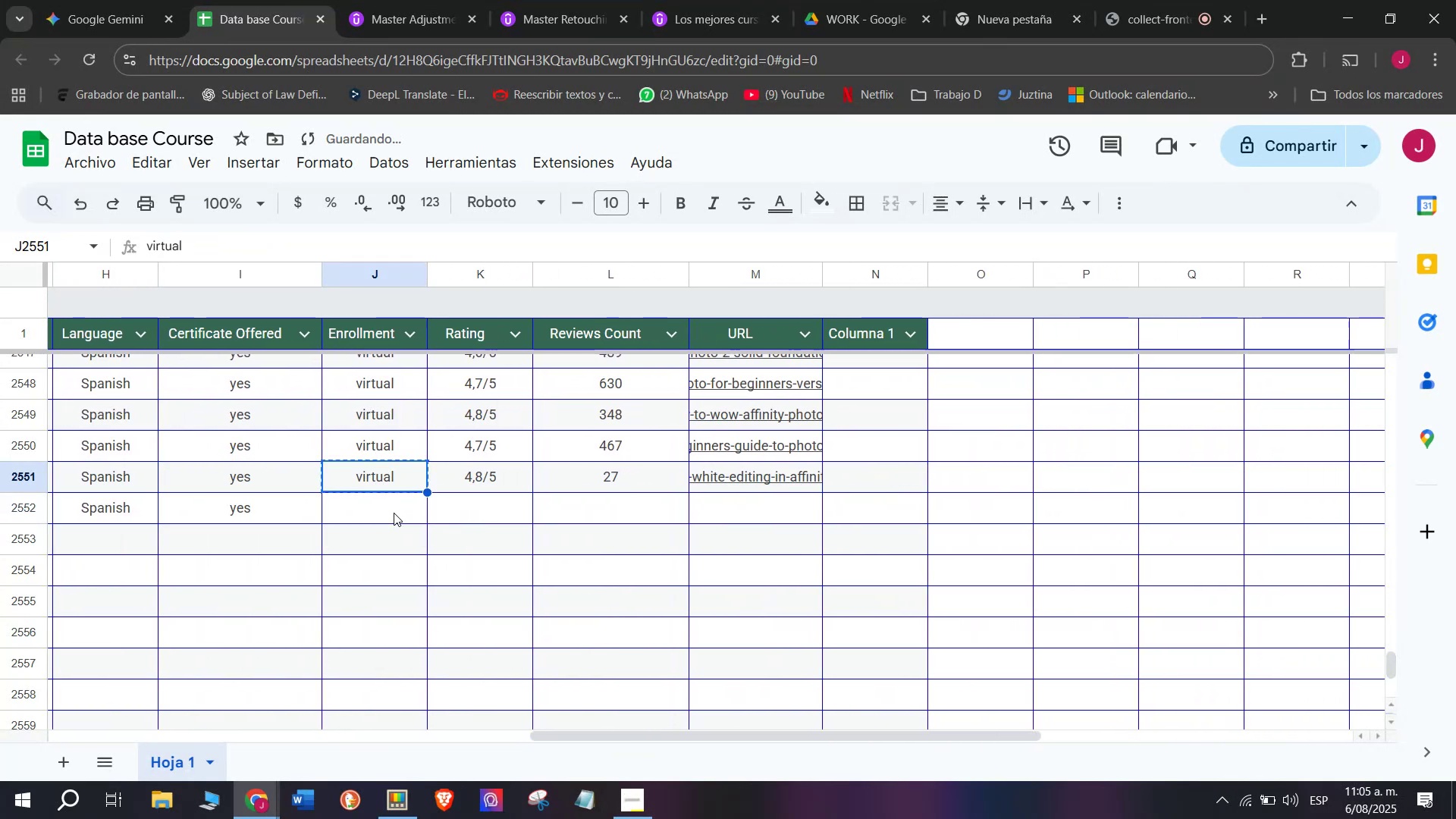 
key(Control+ControlLeft)
 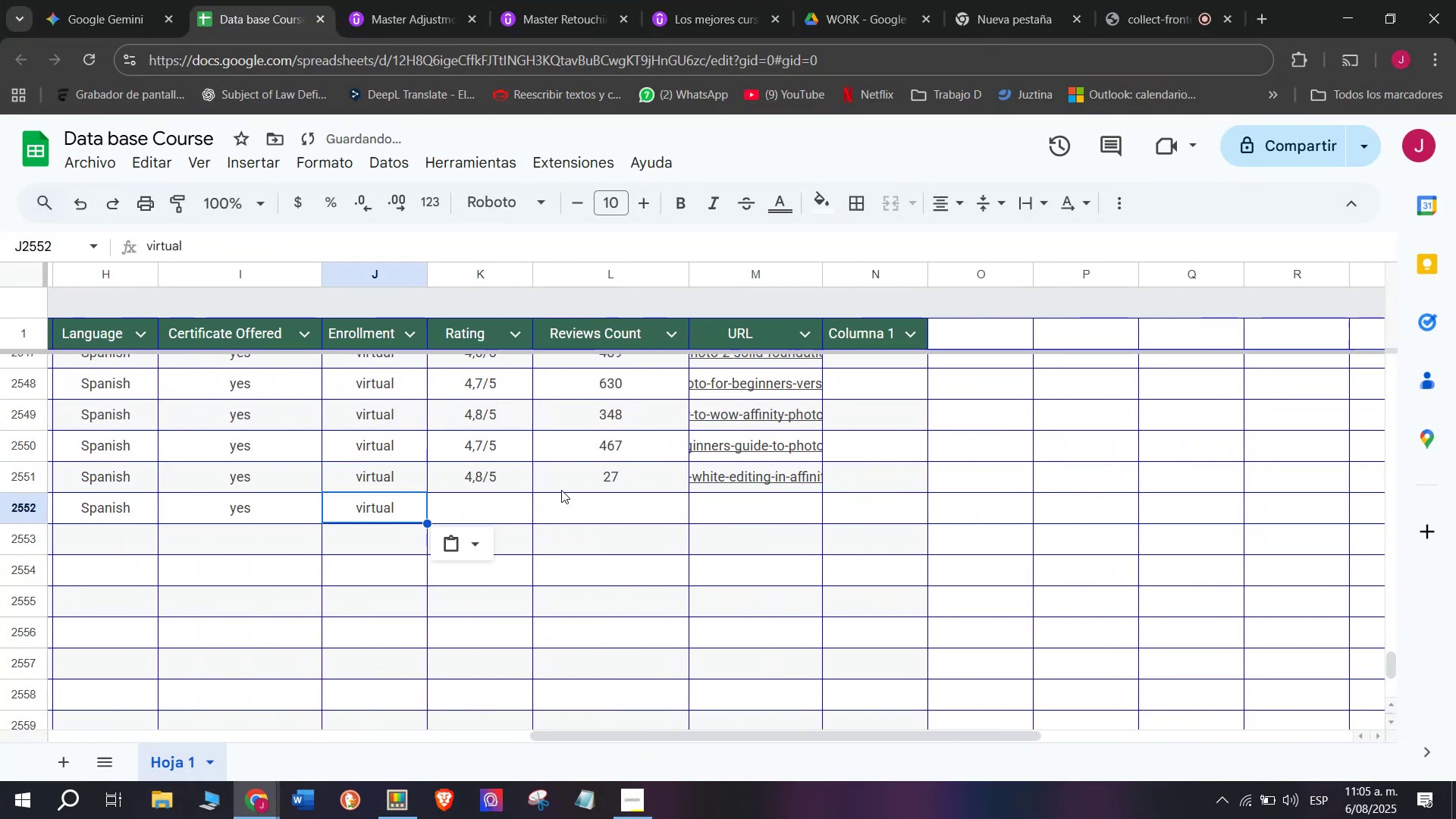 
double_click([394, 513])
 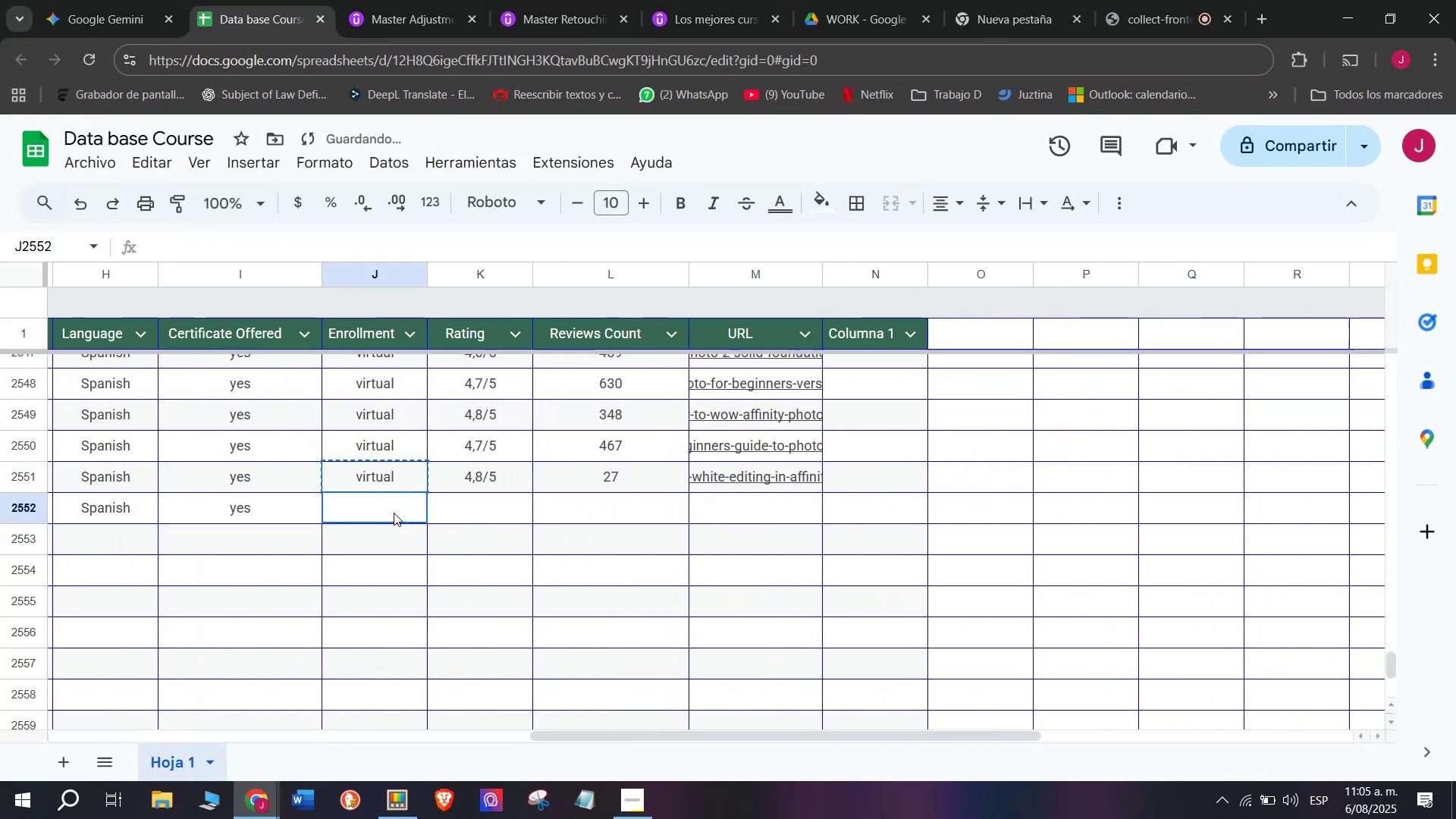 
key(Z)
 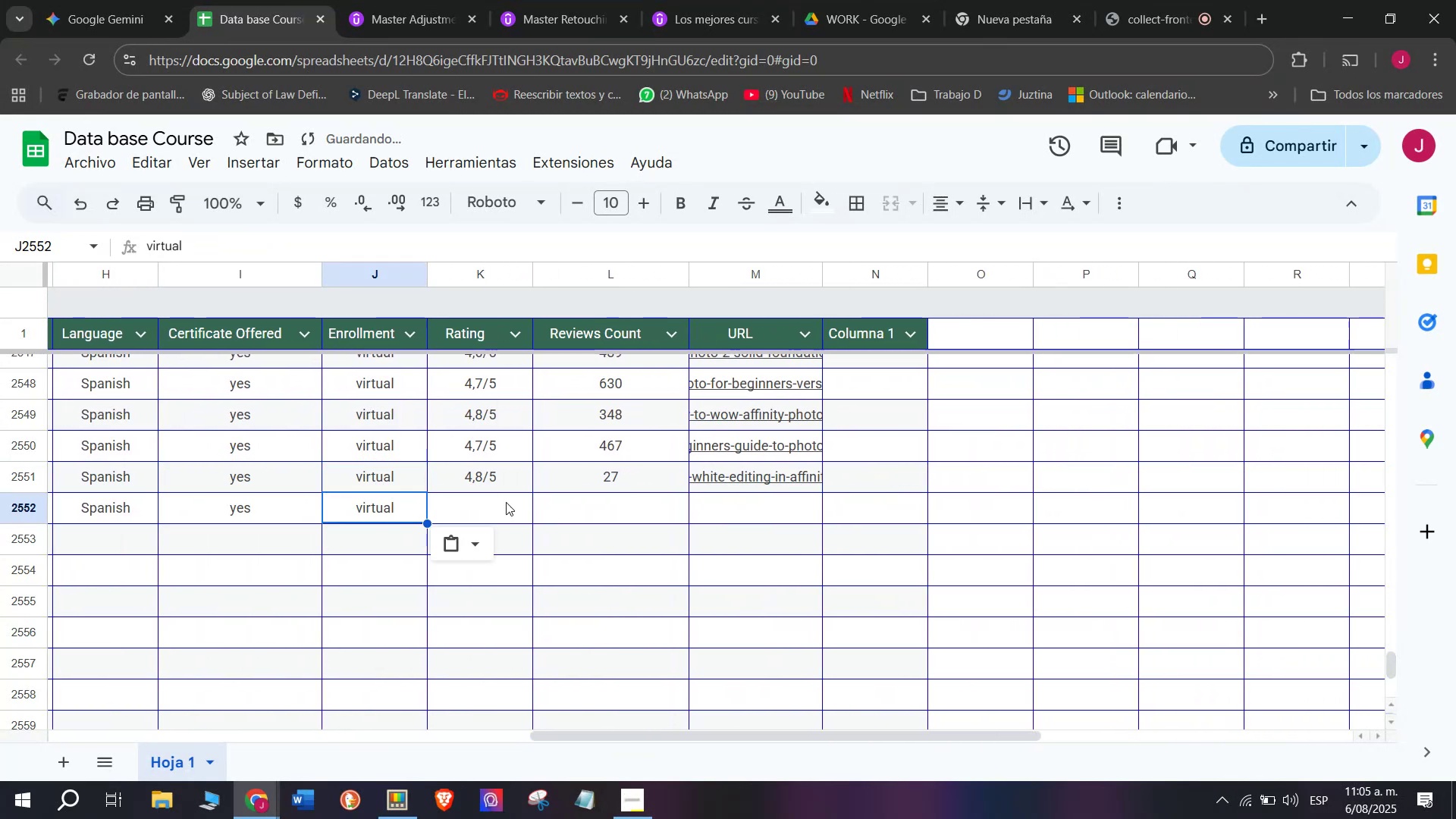 
key(Control+ControlLeft)
 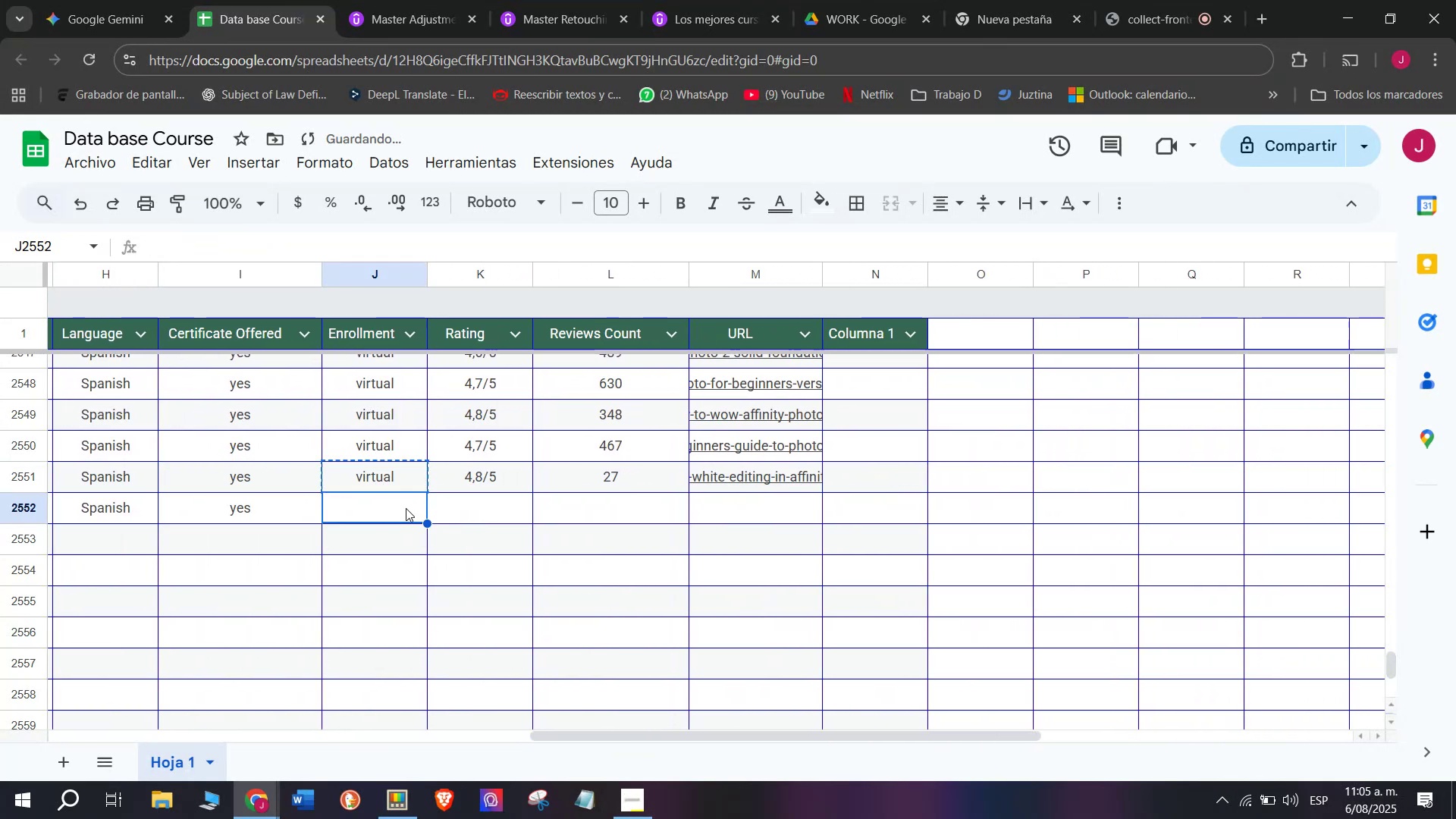 
key(Control+V)
 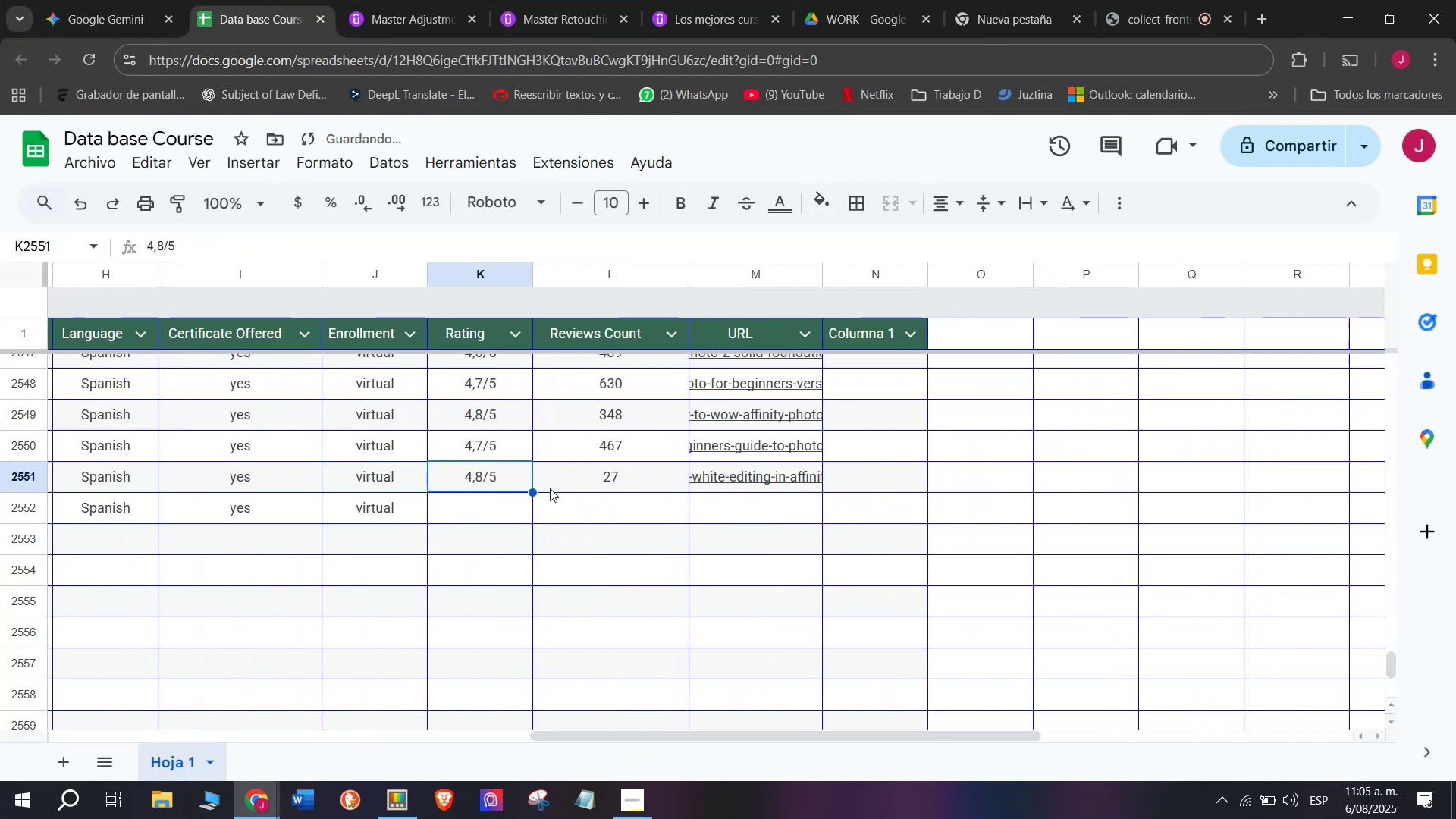 
left_click([510, 509])
 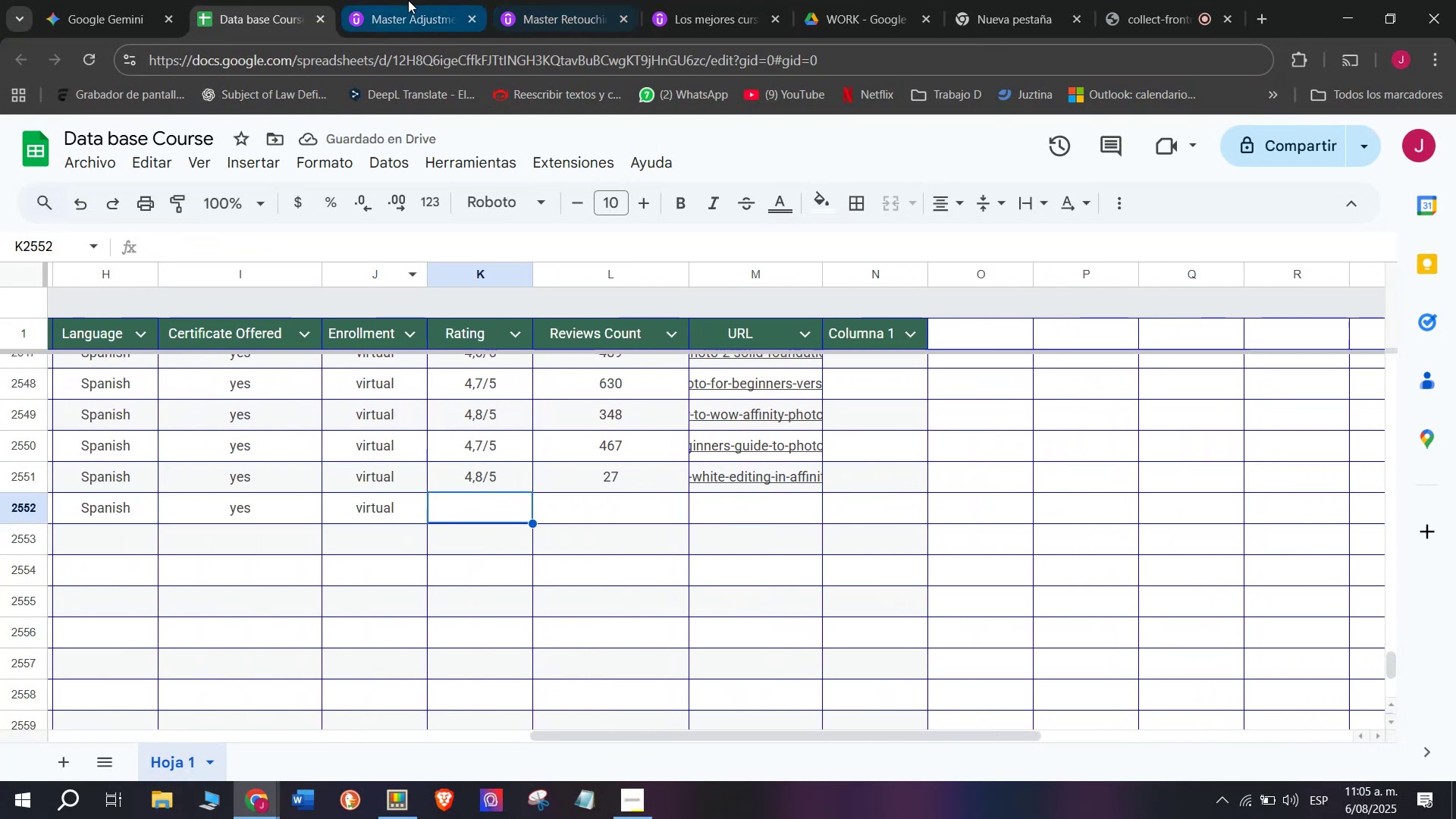 
left_click([408, 0])
 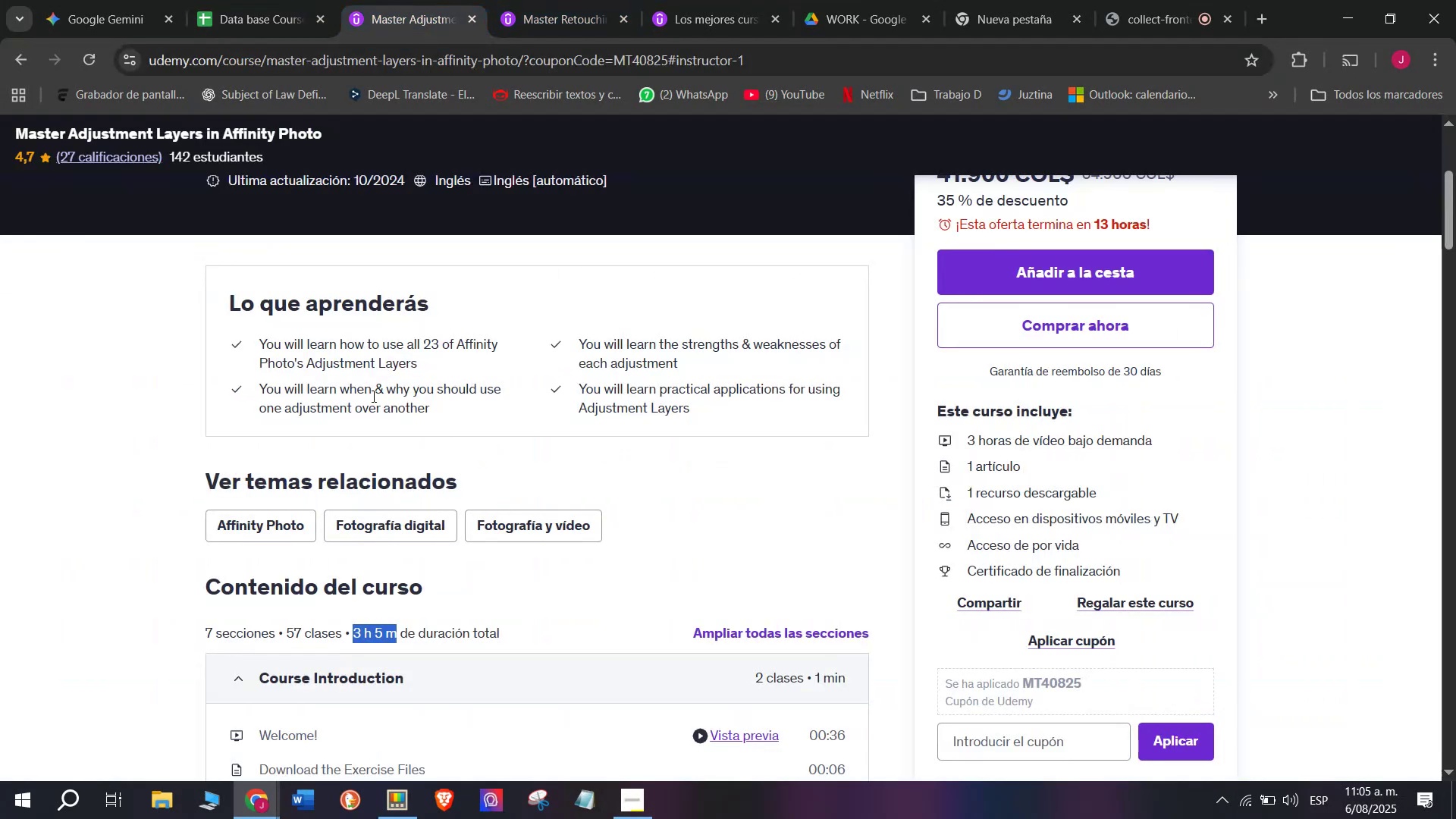 
scroll: coordinate [372, 397], scroll_direction: up, amount: 4.0
 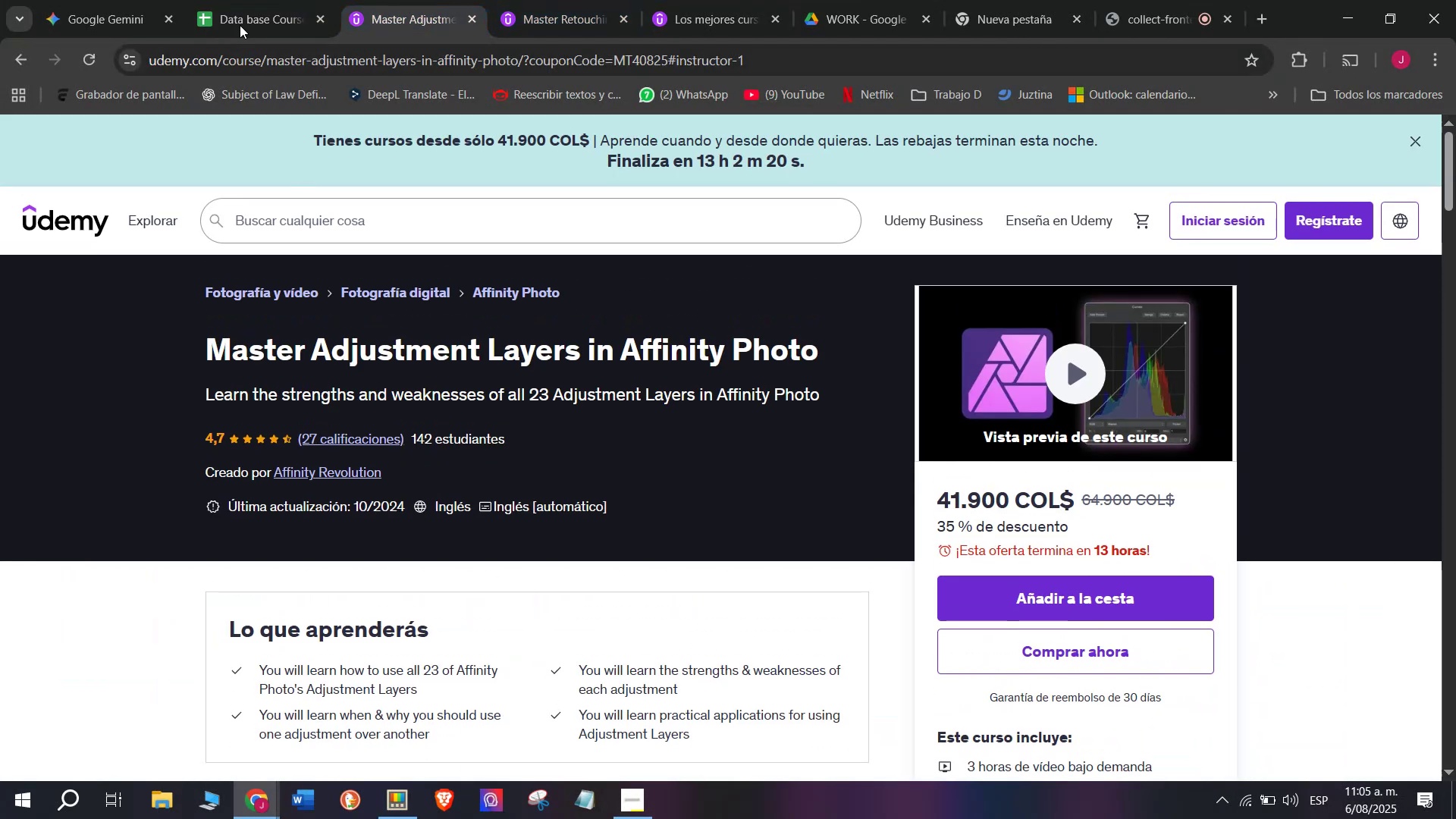 
left_click([237, 0])
 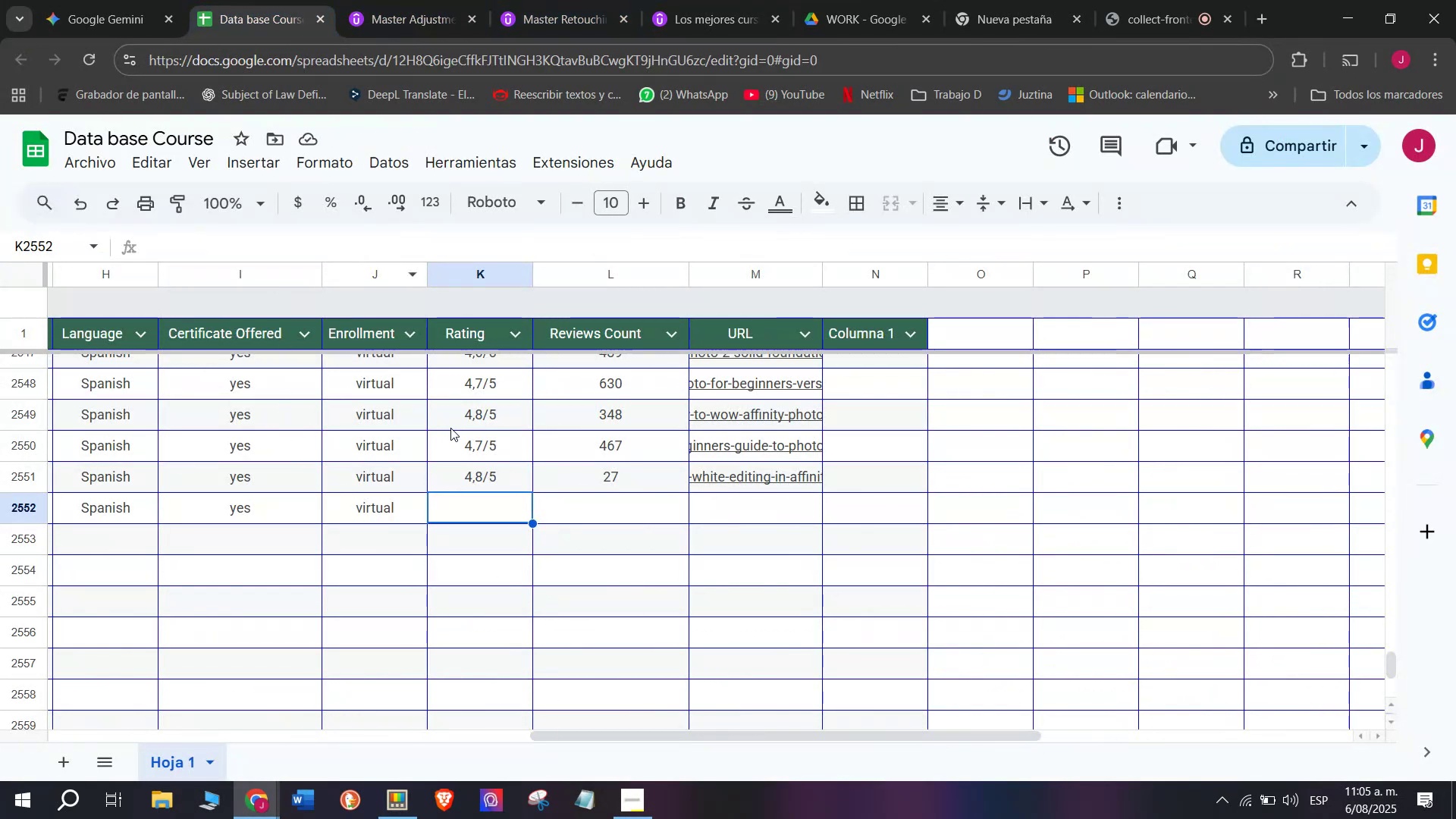 
left_click([449, 441])
 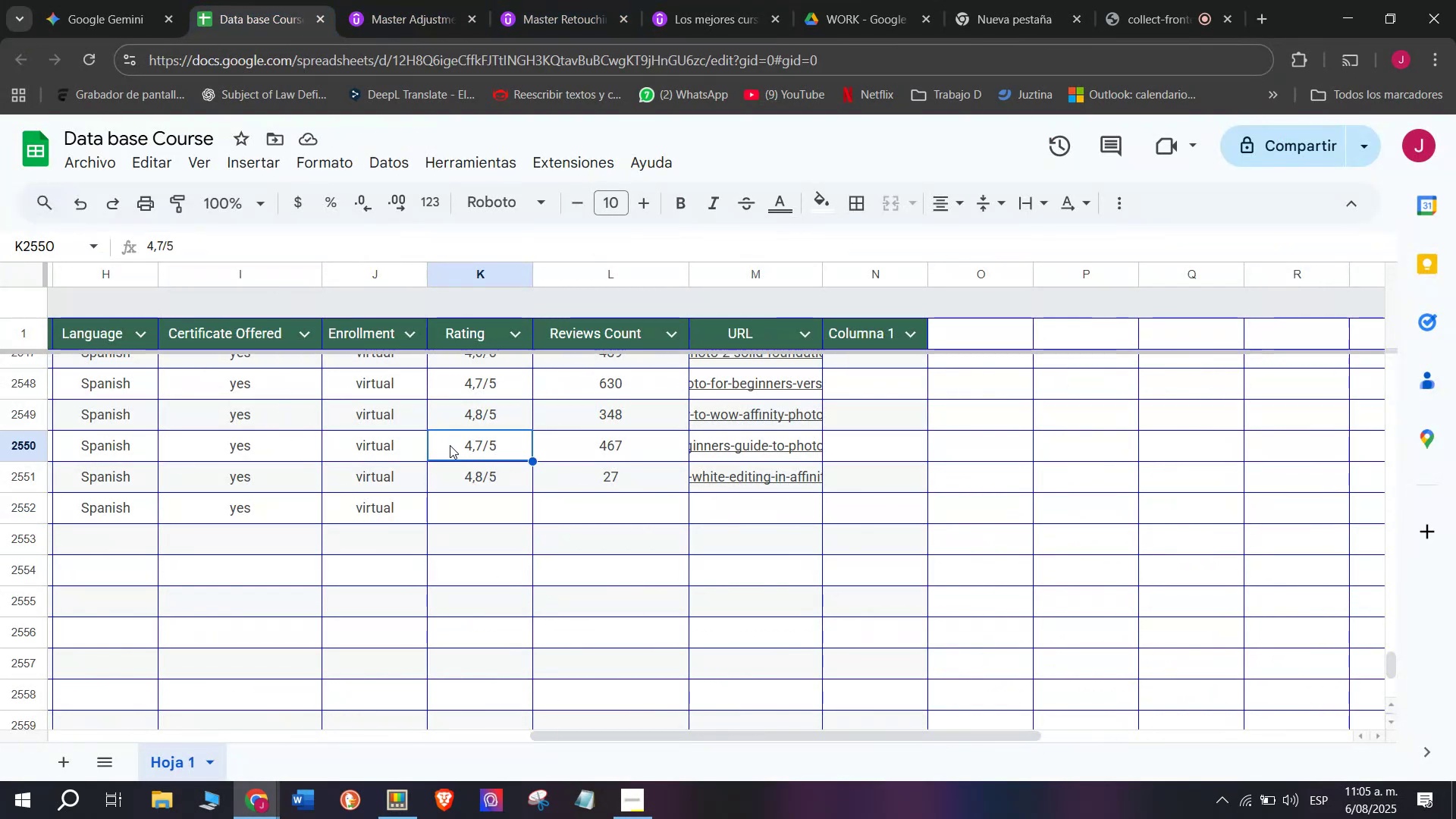 
key(Break)
 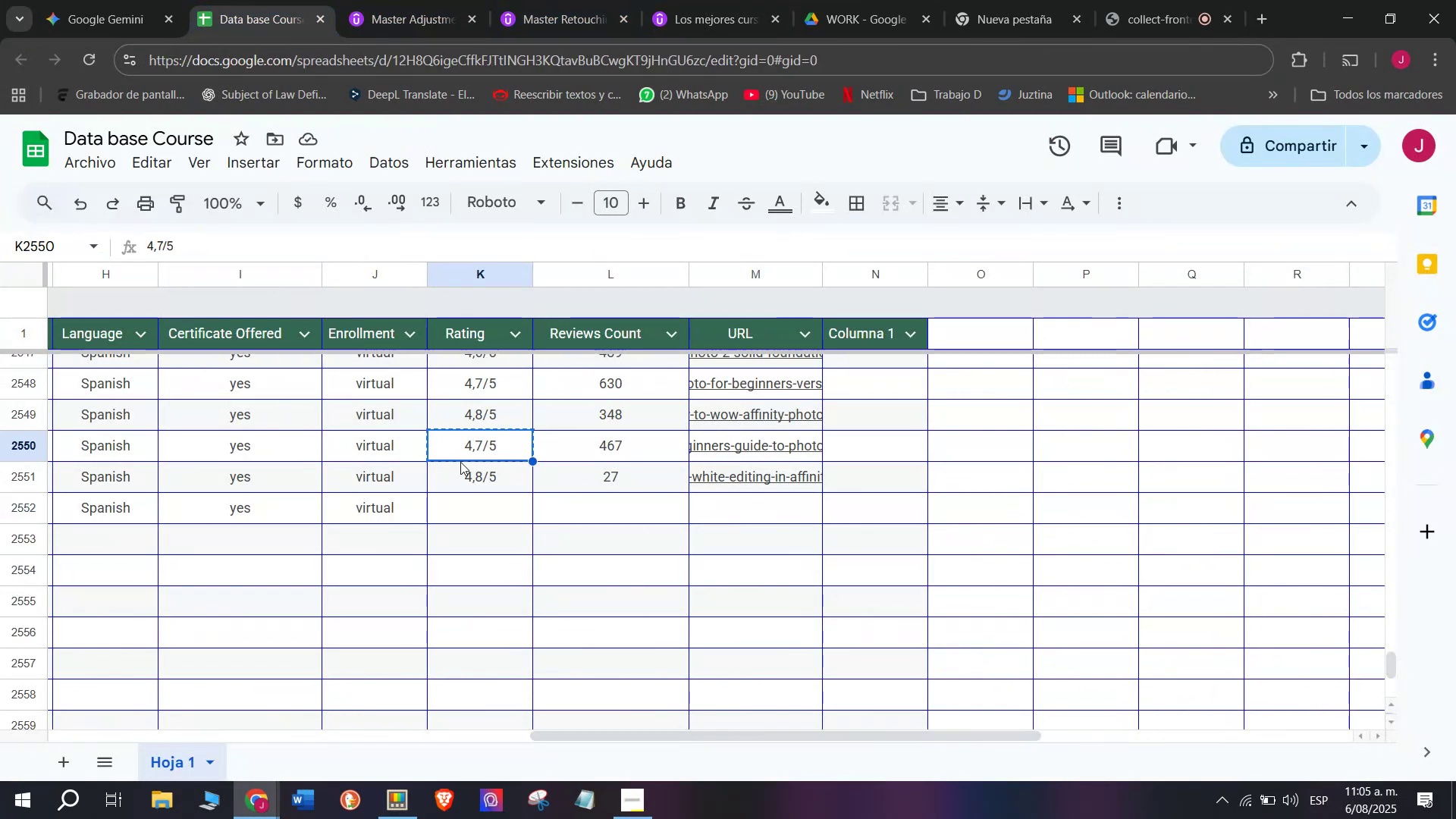 
key(Control+ControlLeft)
 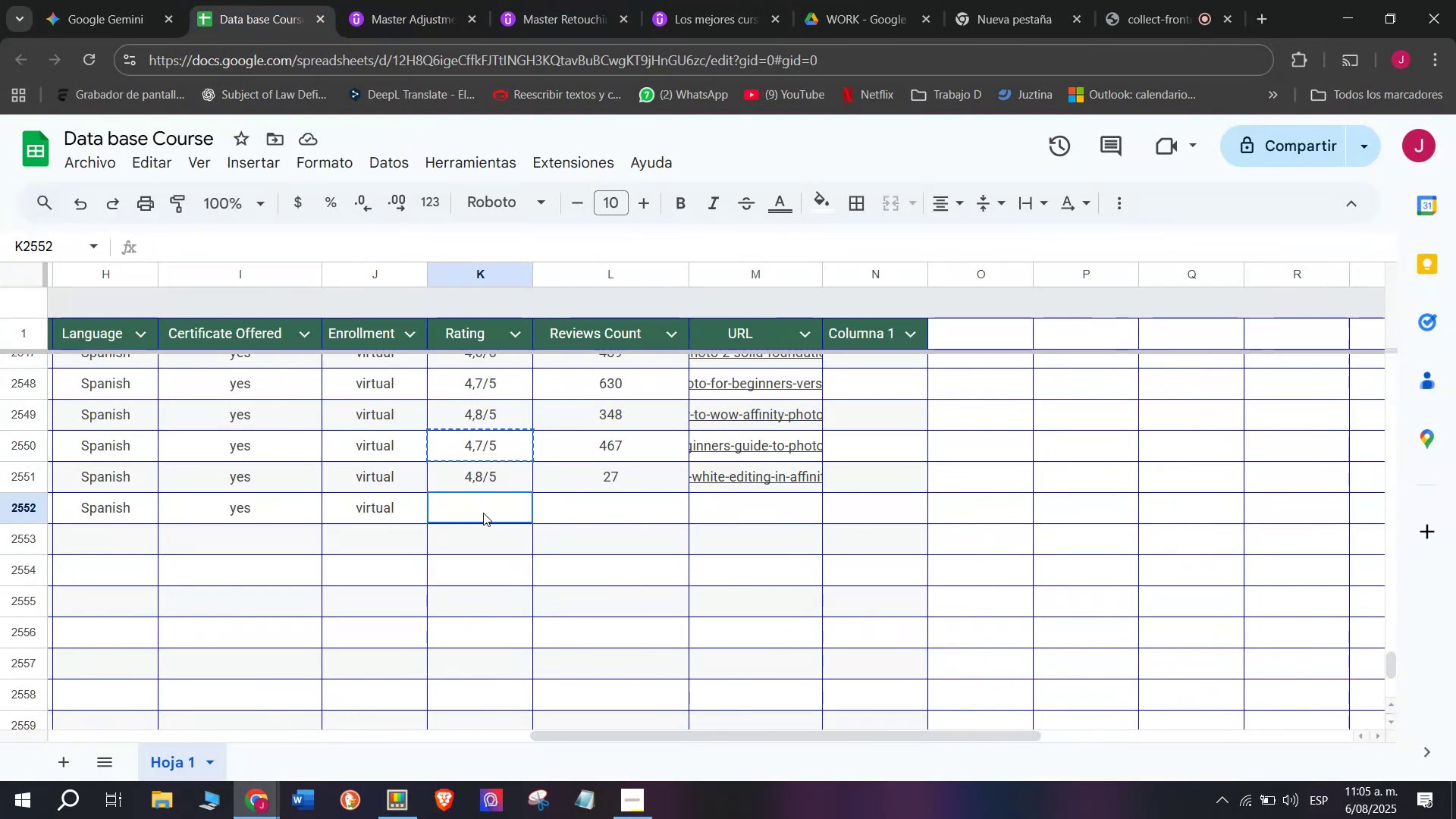 
key(Control+C)
 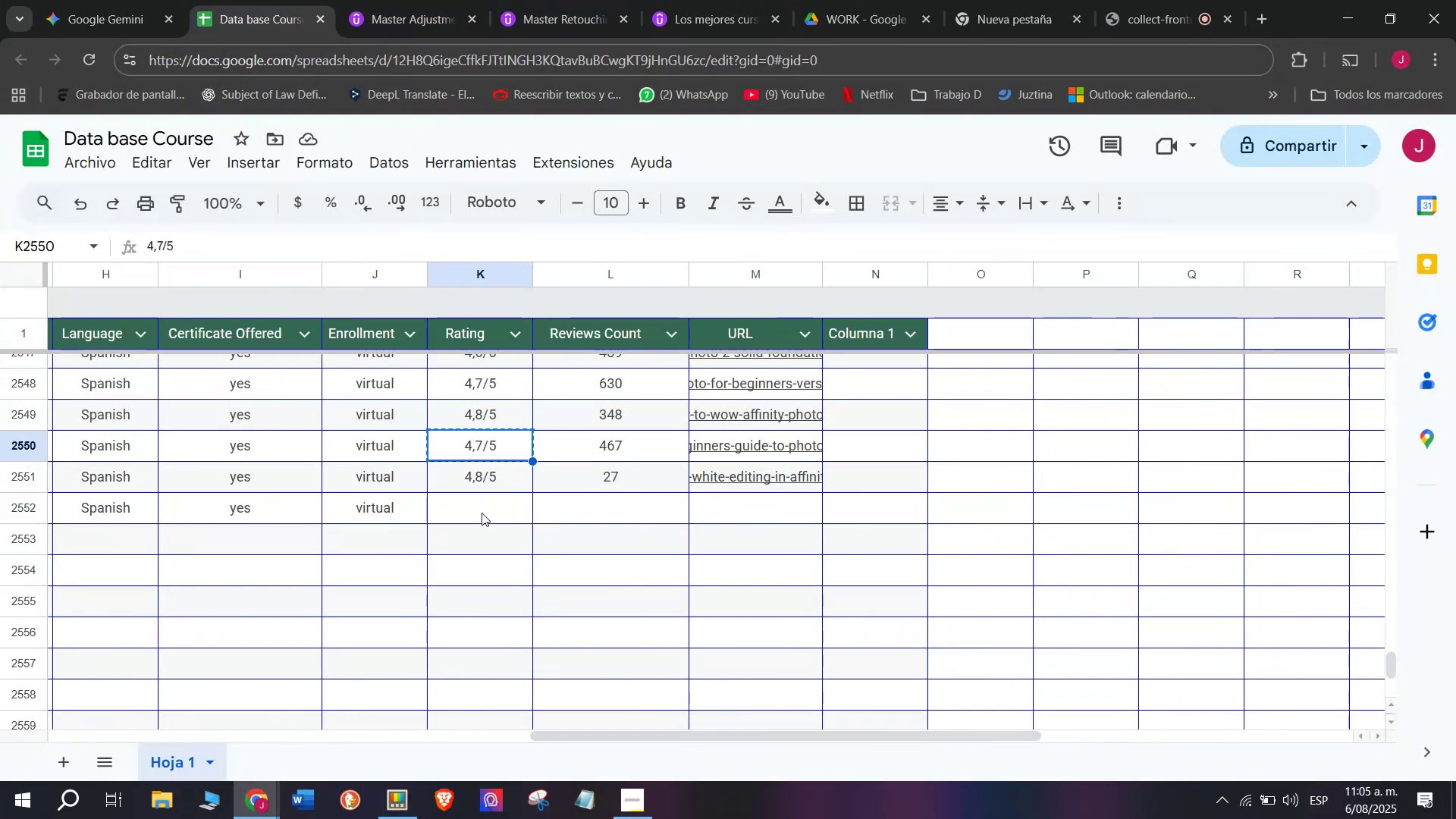 
left_click([483, 513])
 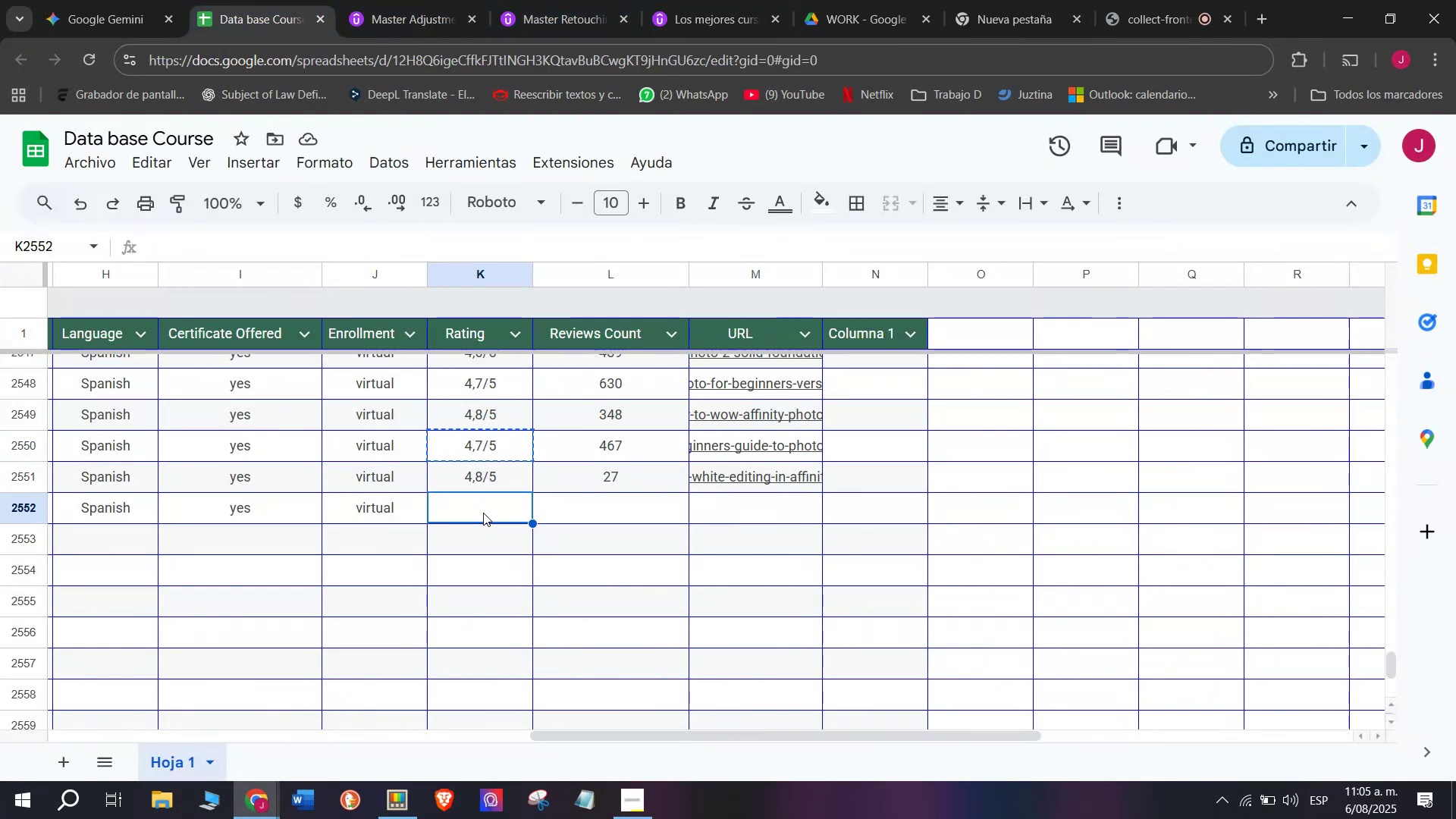 
key(Control+ControlLeft)
 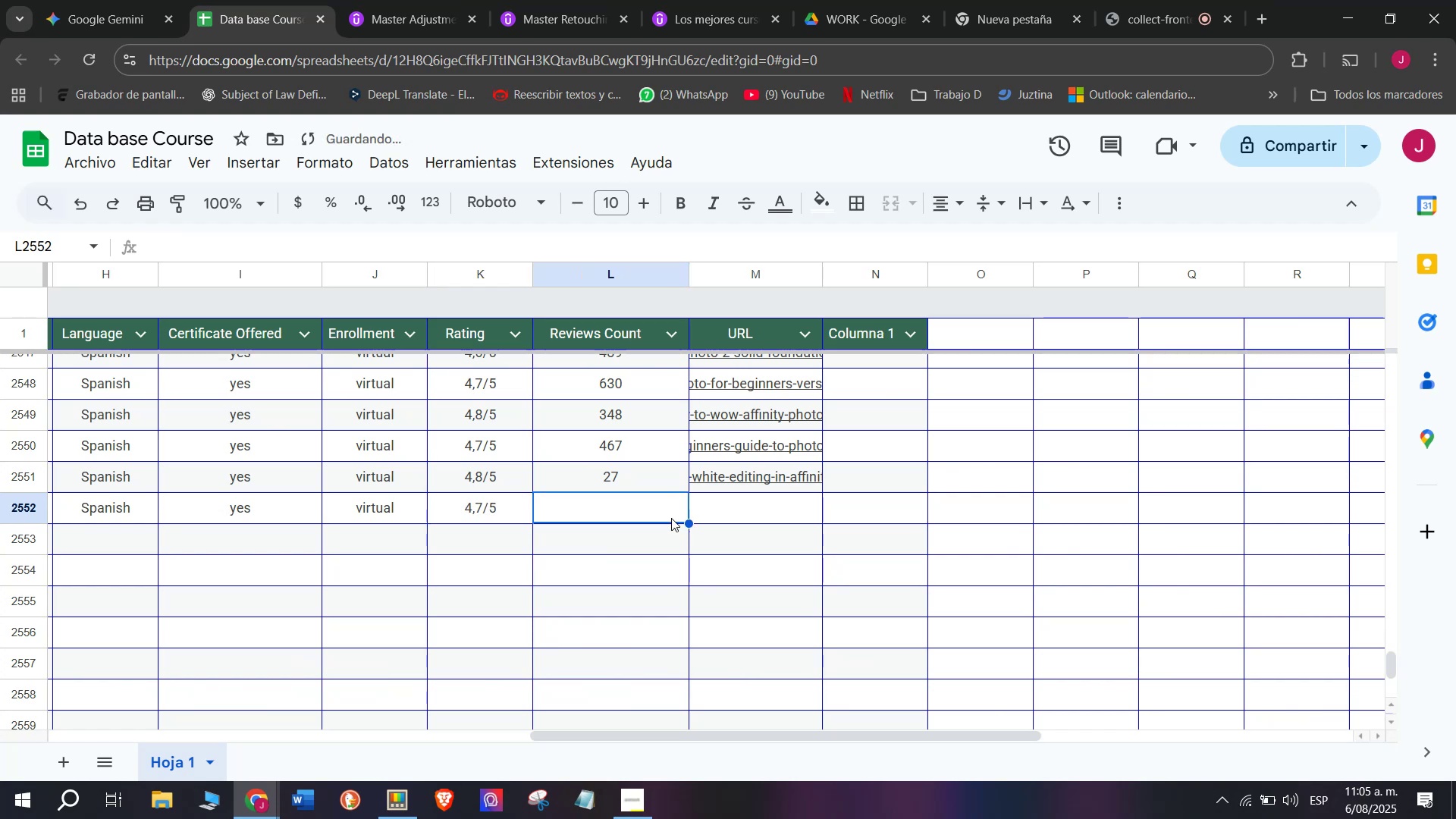 
key(Z)
 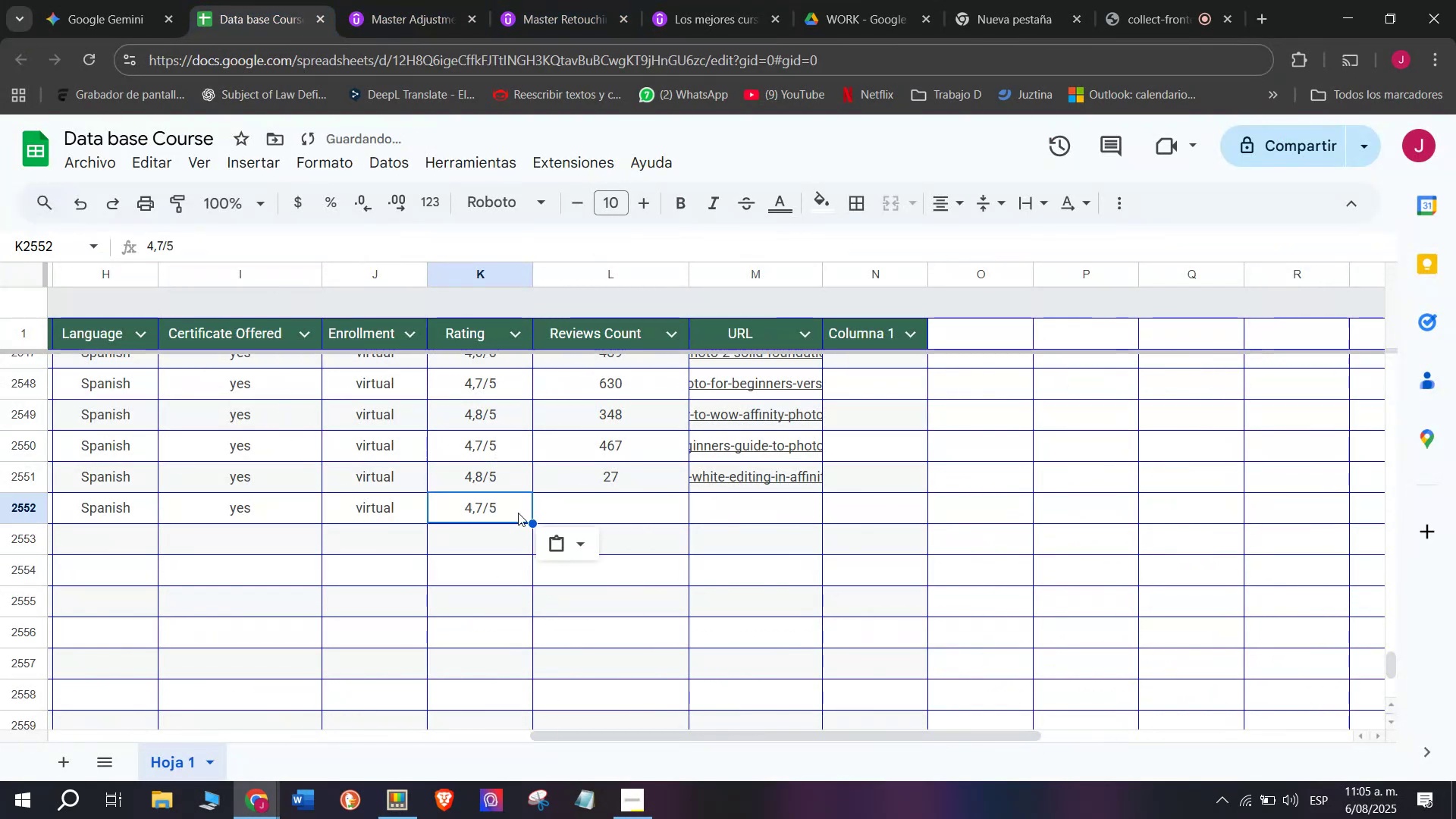 
key(Control+V)
 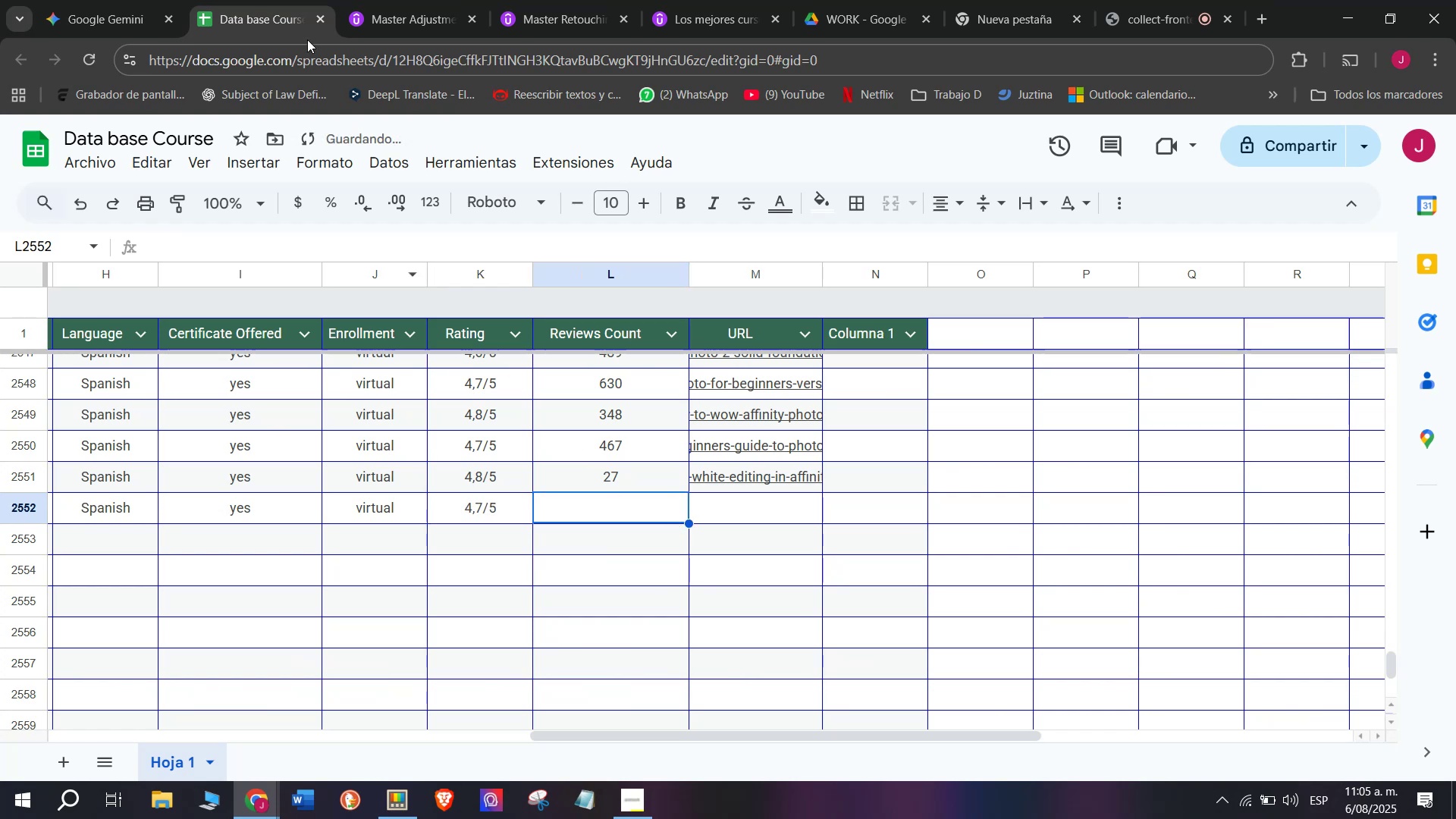 
left_click([394, 0])
 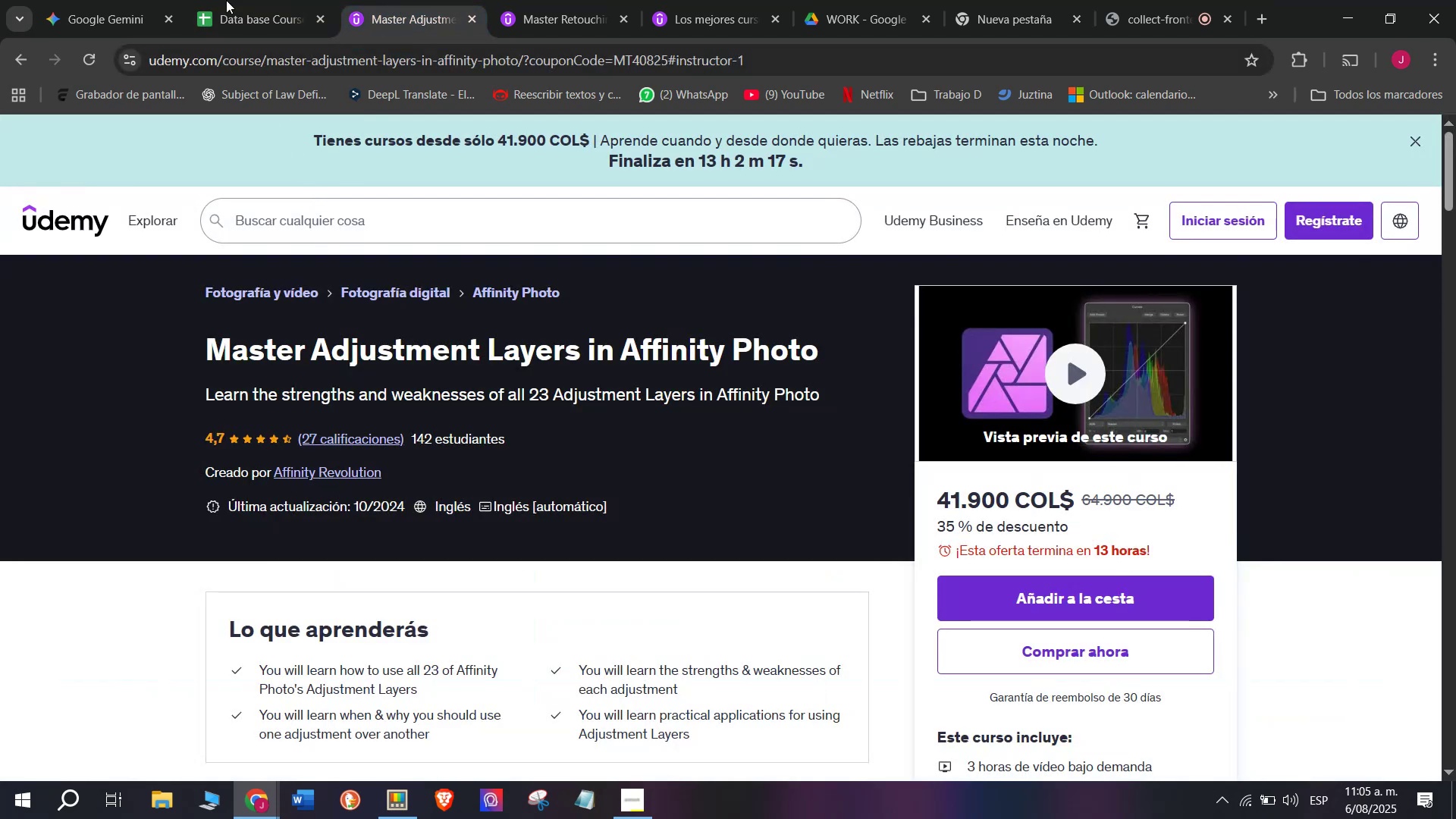 
left_click([222, 0])
 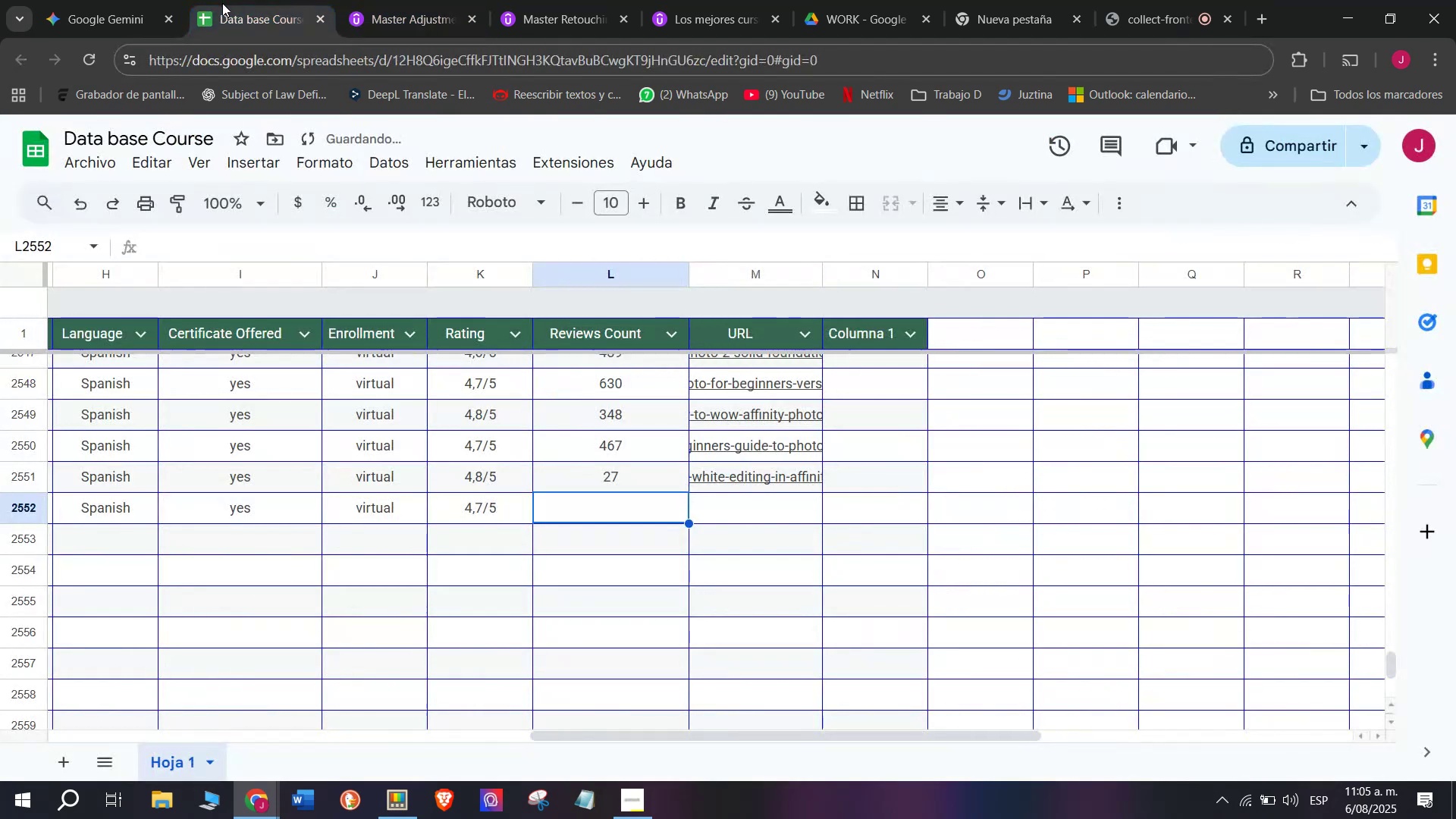 
type(27)
 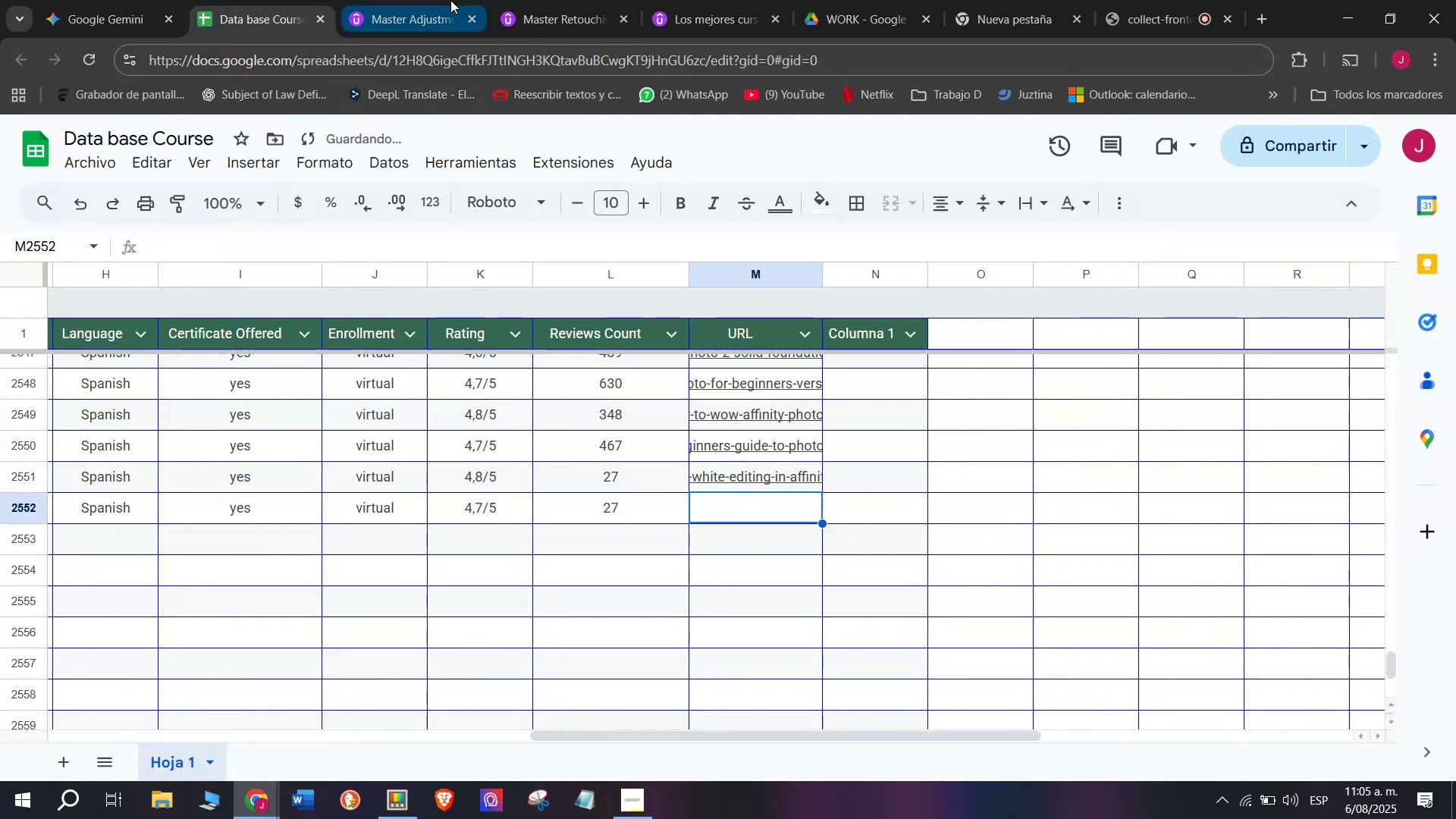 
double_click([432, 52])
 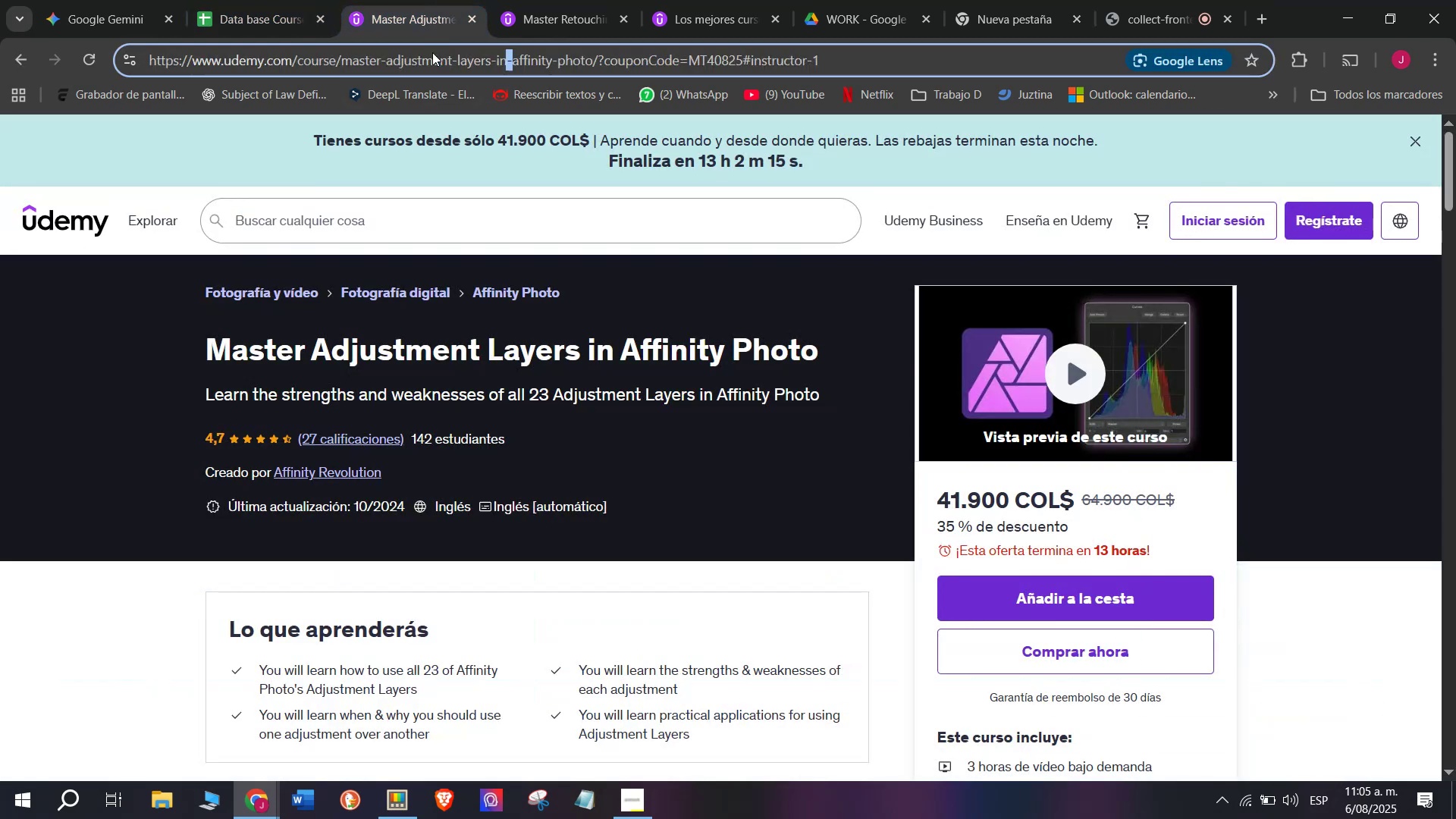 
triple_click([432, 52])
 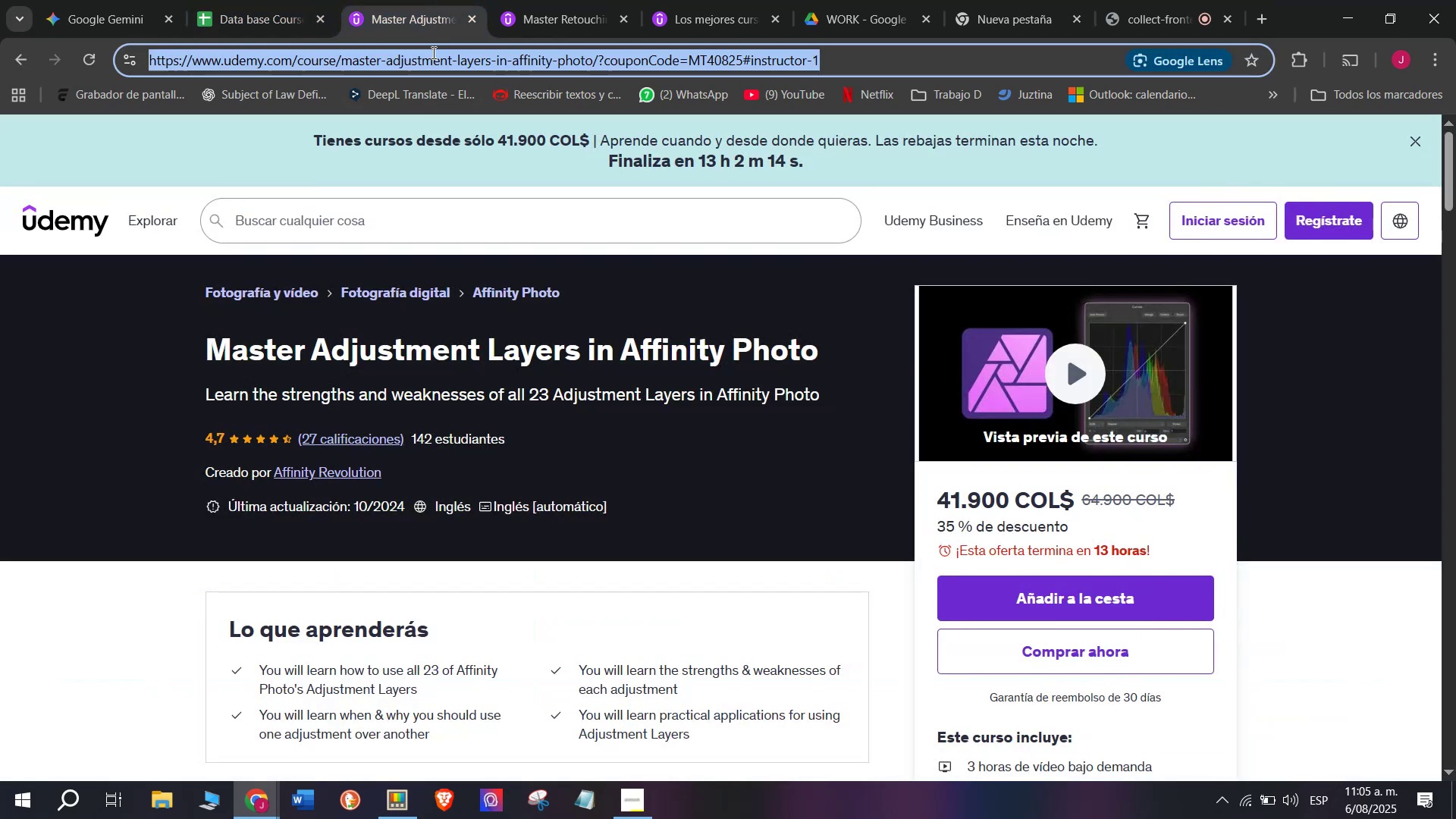 
triple_click([432, 52])
 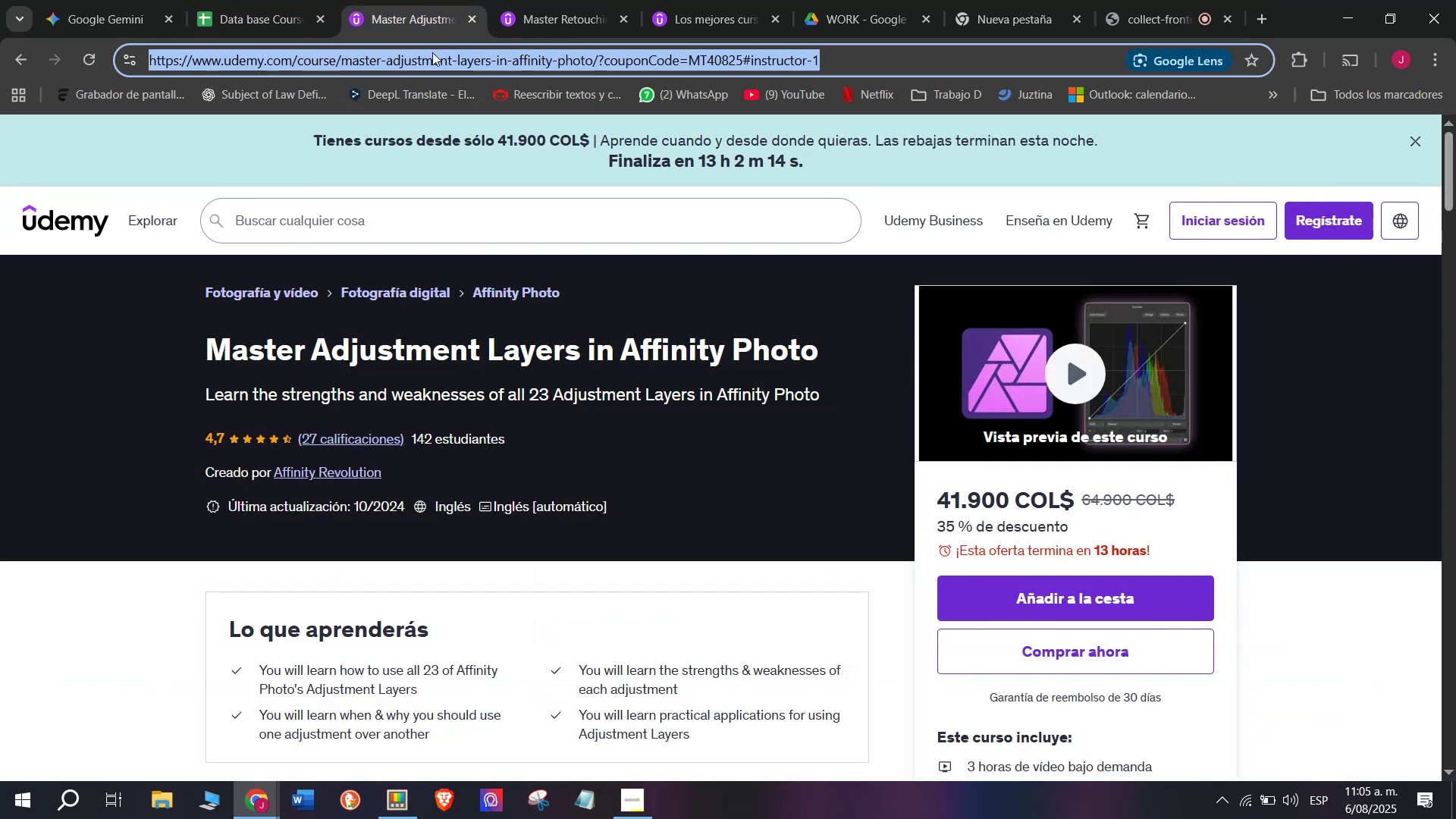 
key(Control+ControlLeft)
 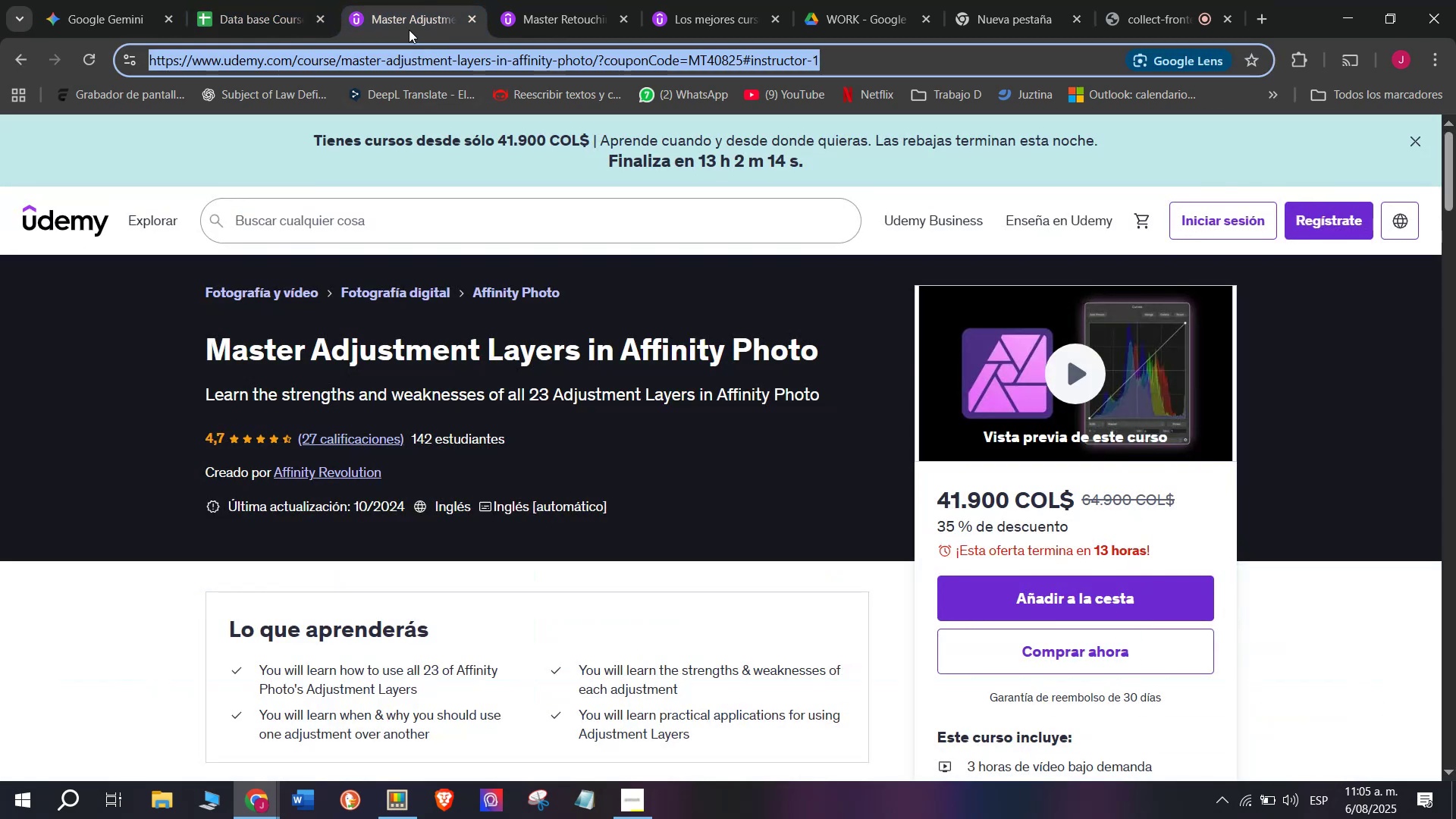 
key(Break)
 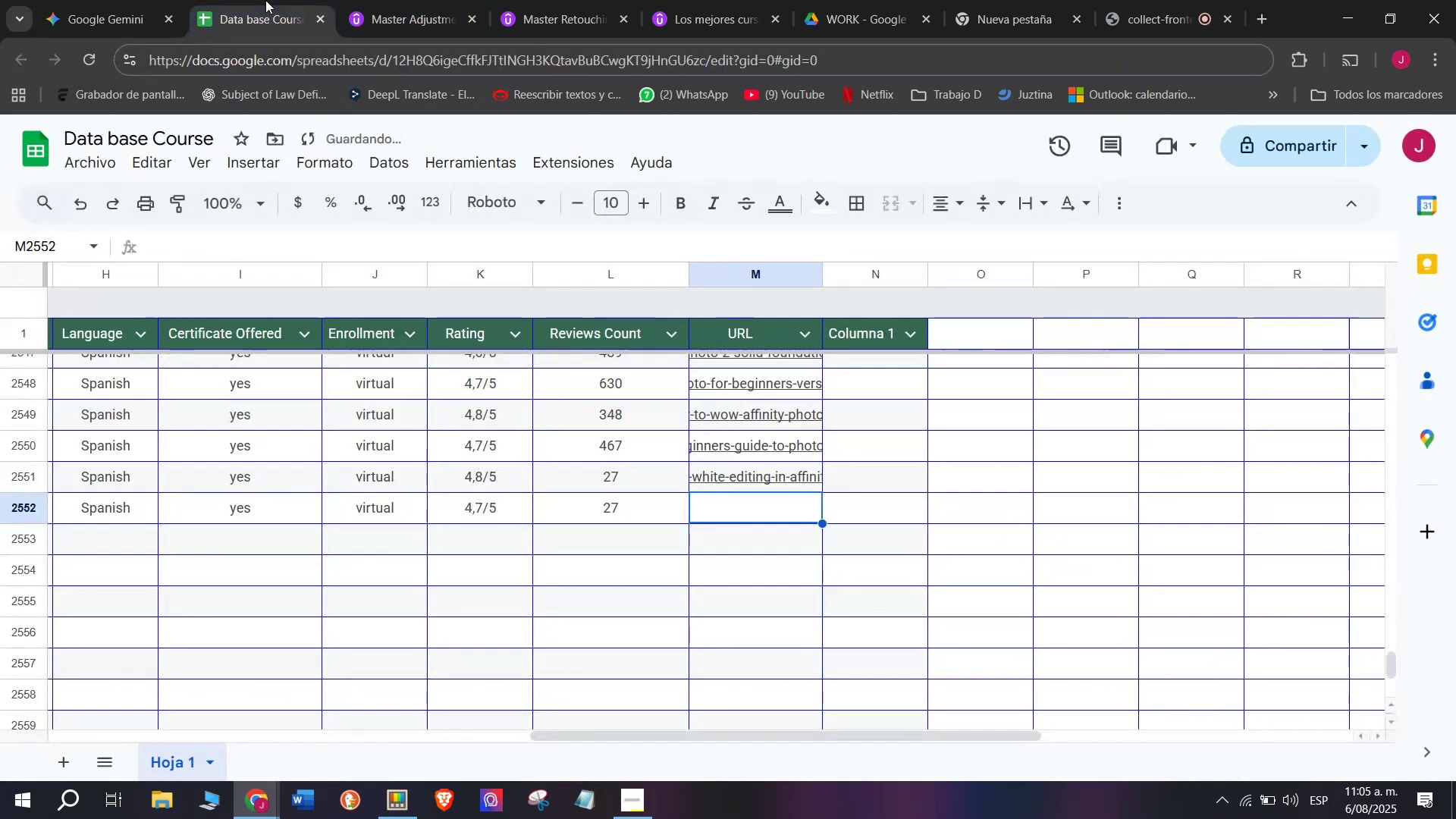 
key(Control+C)
 